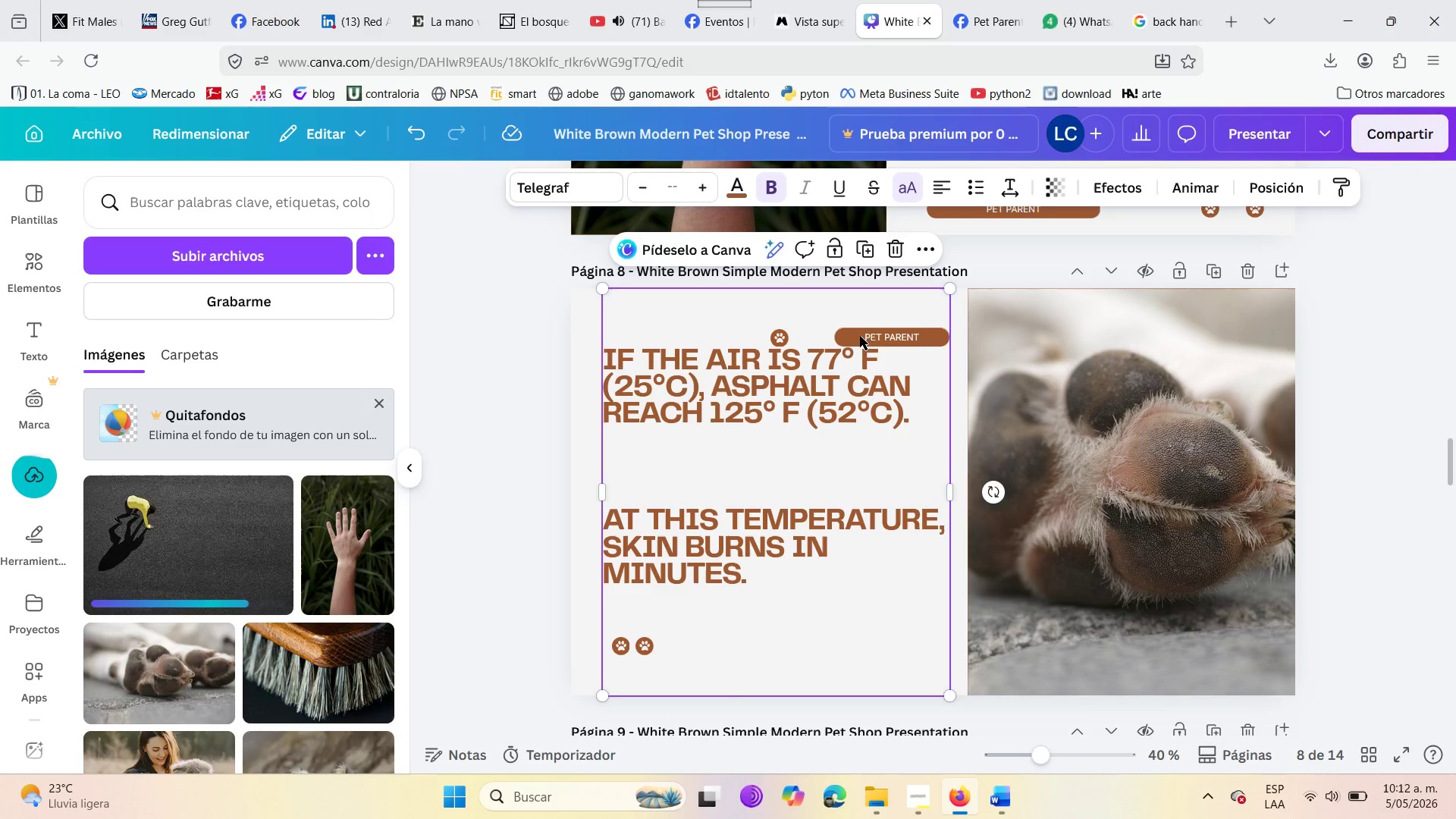 
left_click_drag(start_coordinate=[856, 336], to_coordinate=[824, 330])
 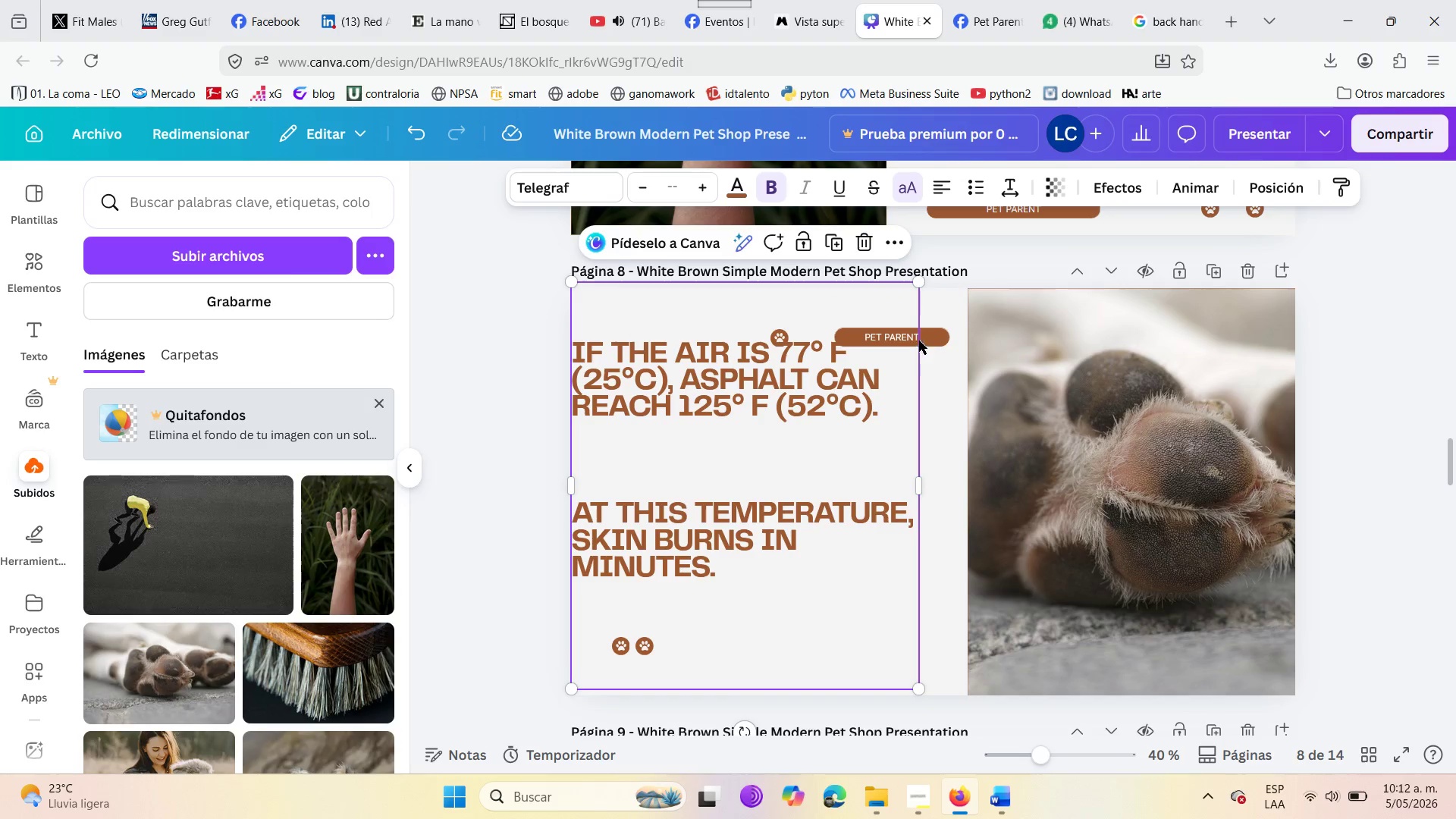 
left_click([930, 336])
 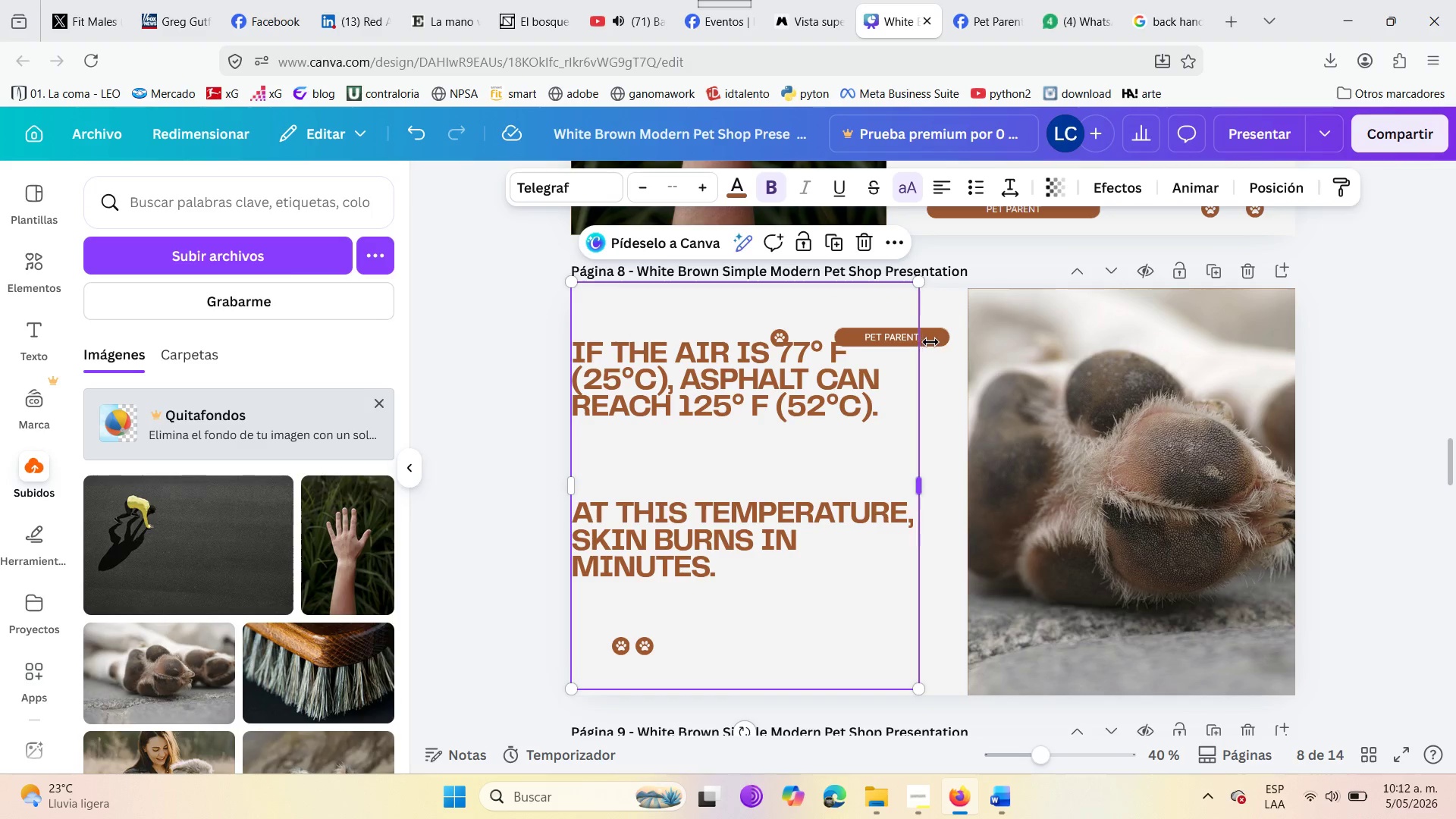 
left_click_drag(start_coordinate=[934, 342], to_coordinate=[924, 673])
 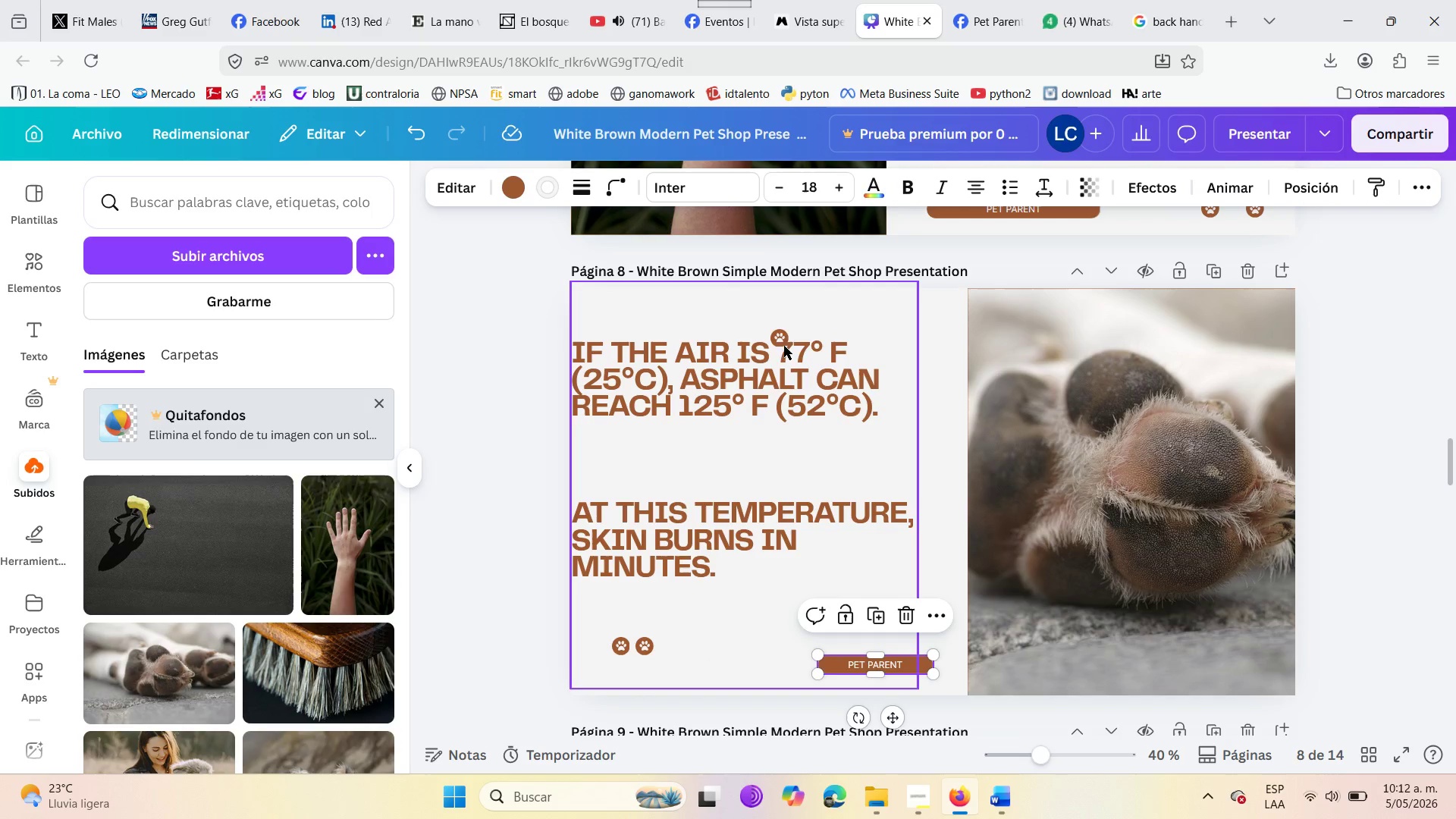 
left_click([780, 331])
 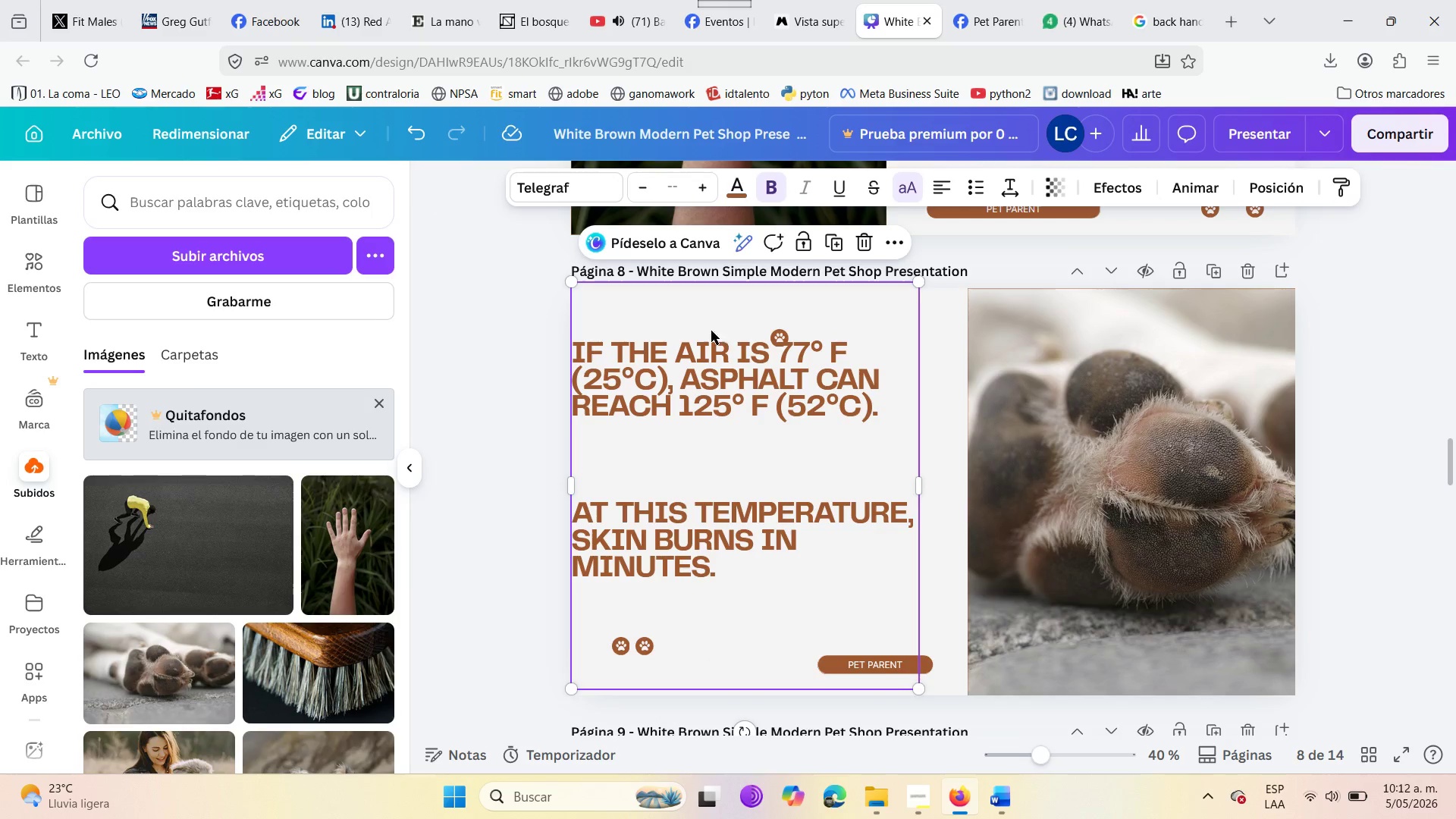 
left_click_drag(start_coordinate=[692, 321], to_coordinate=[713, 328])
 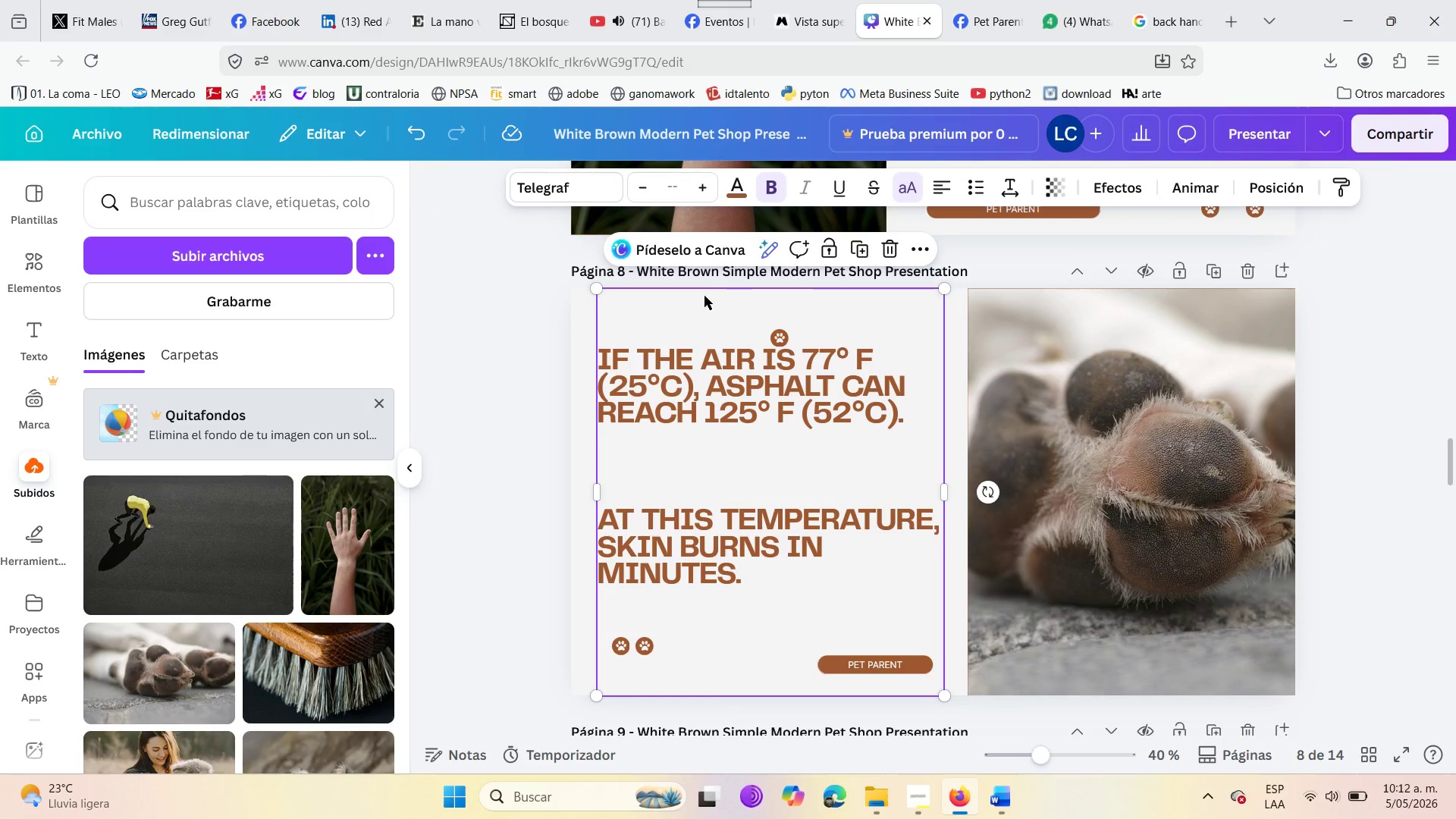 
left_click_drag(start_coordinate=[695, 309], to_coordinate=[611, 374])
 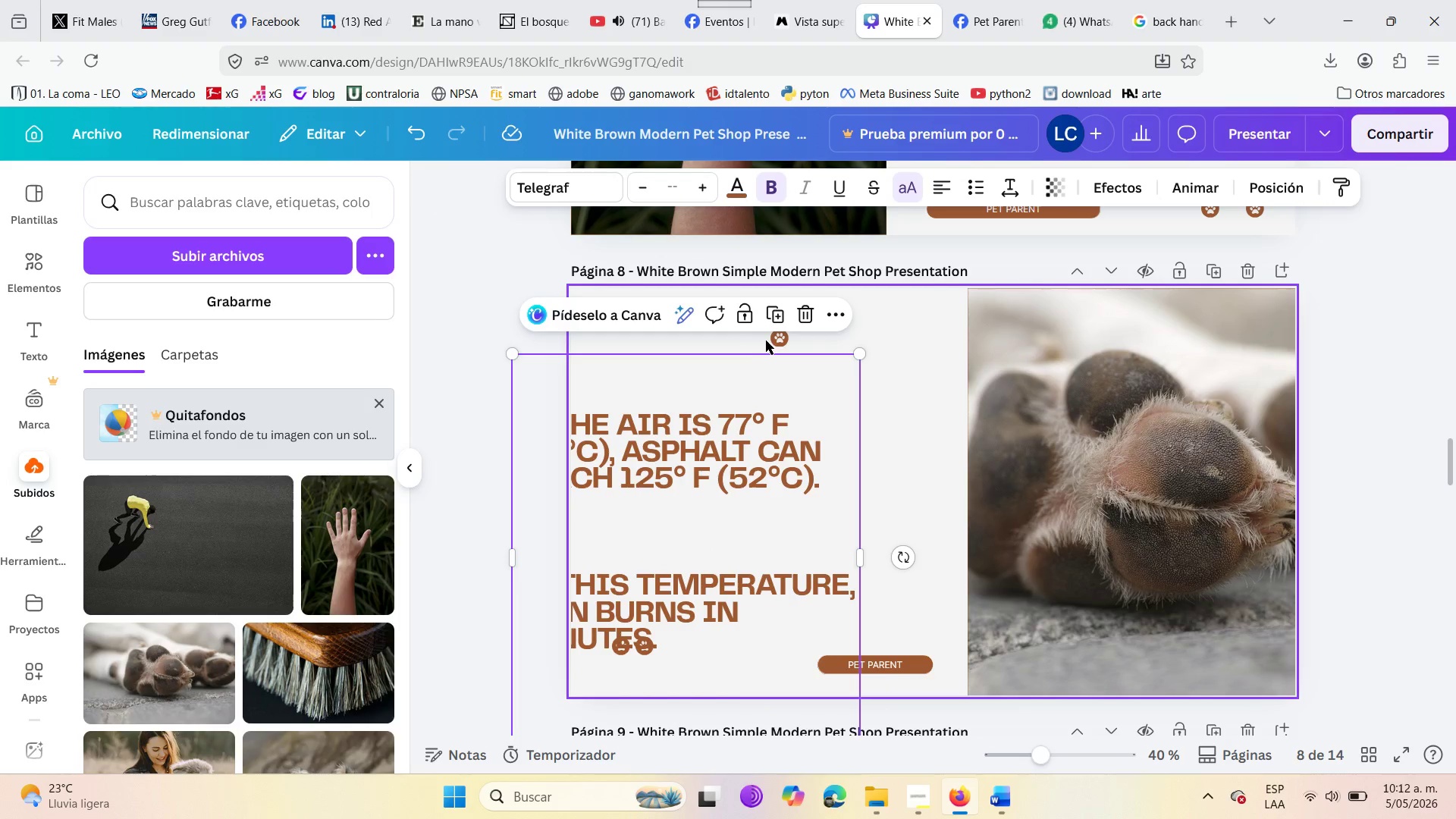 
left_click([773, 342])
 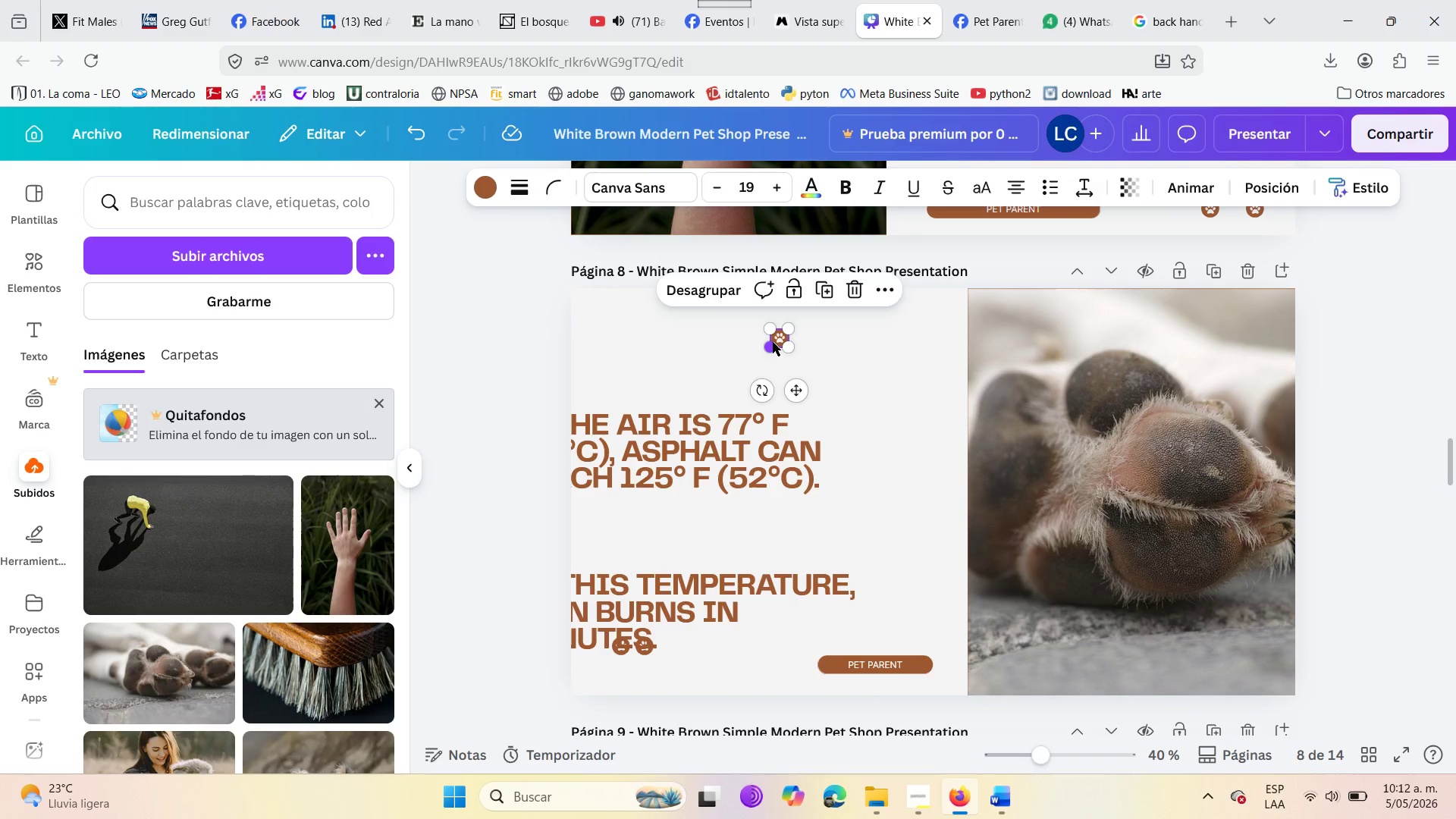 
key(Delete)
 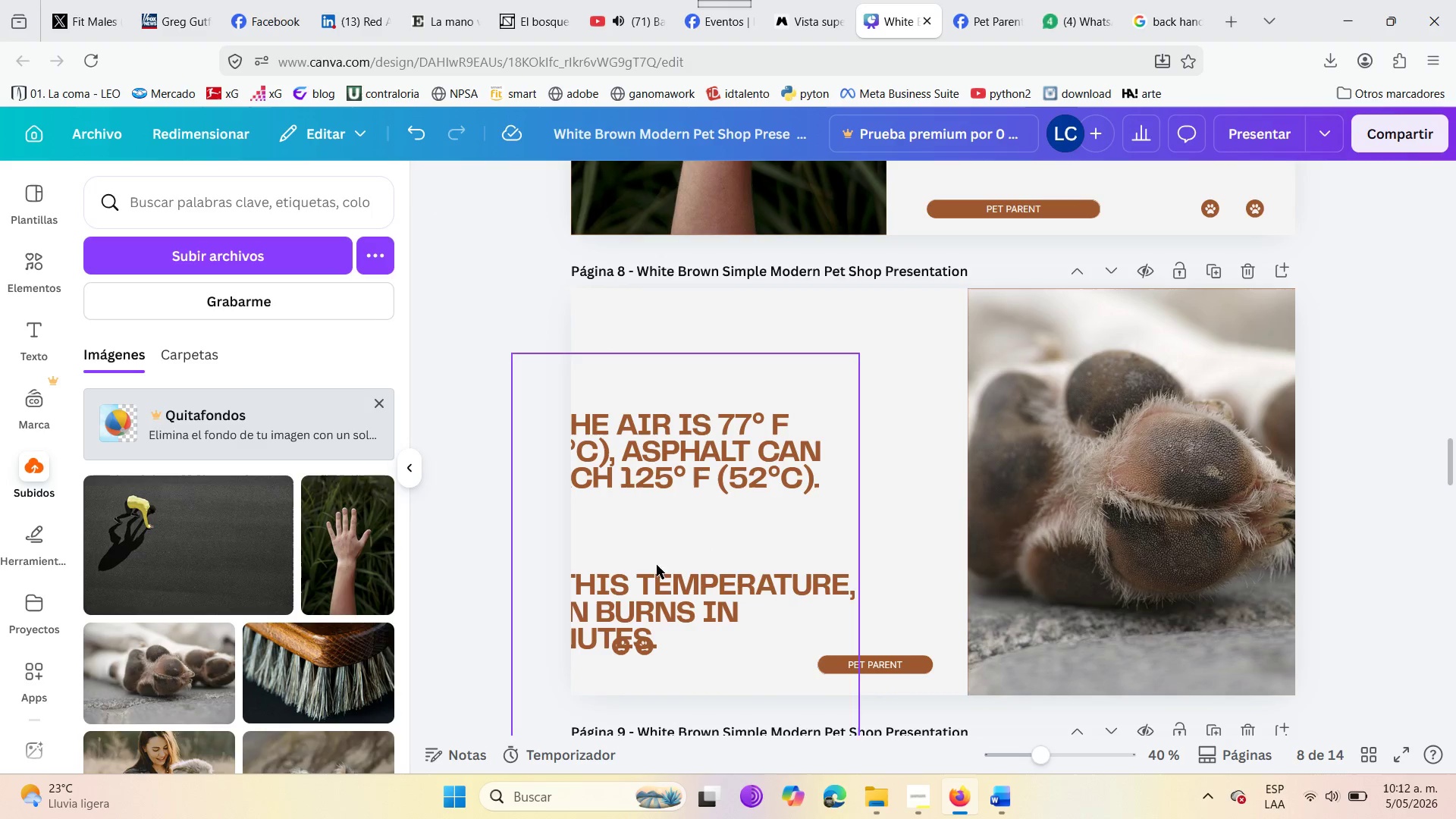 
left_click_drag(start_coordinate=[660, 519], to_coordinate=[739, 452])
 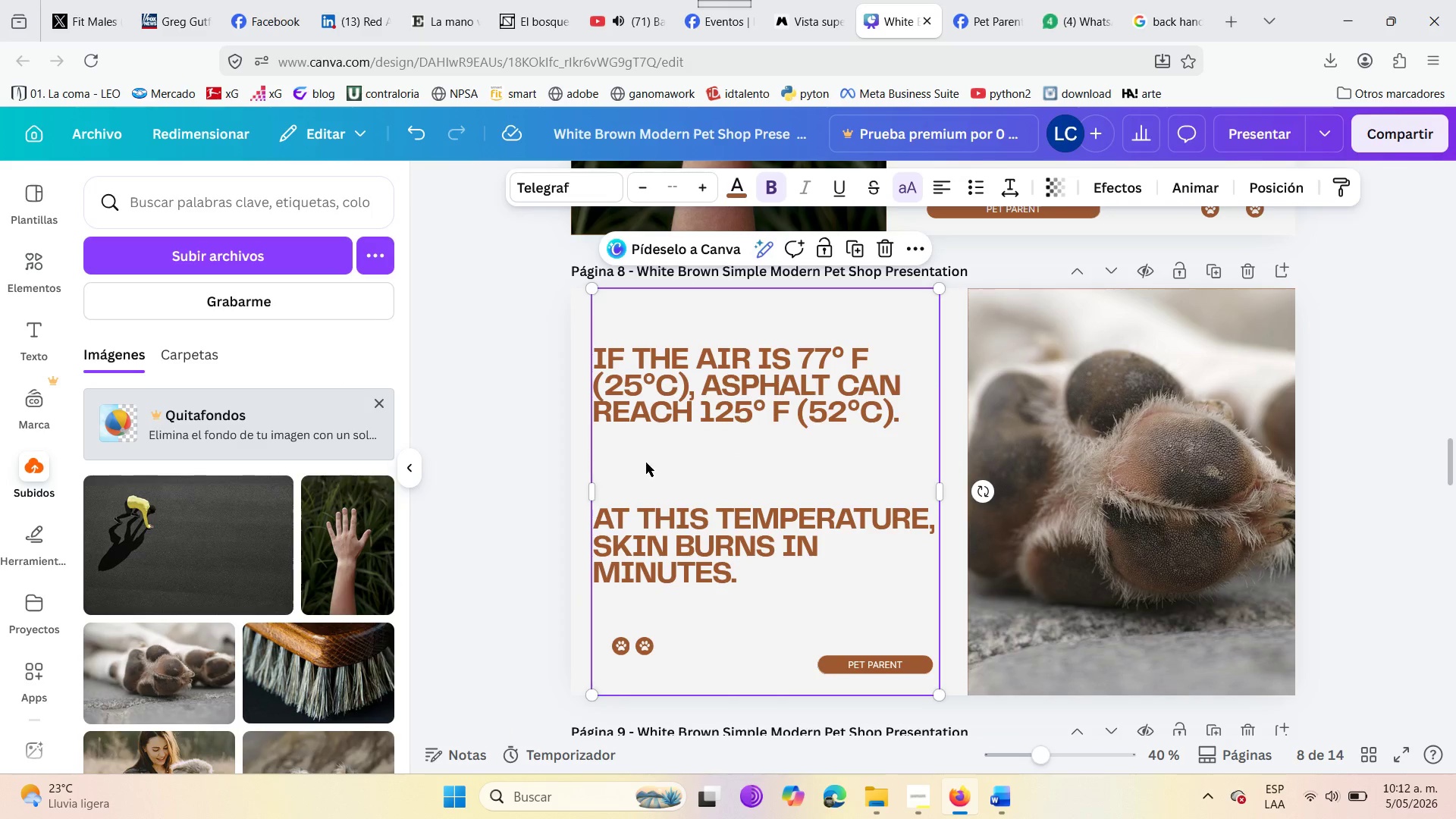 
double_click([646, 463])
 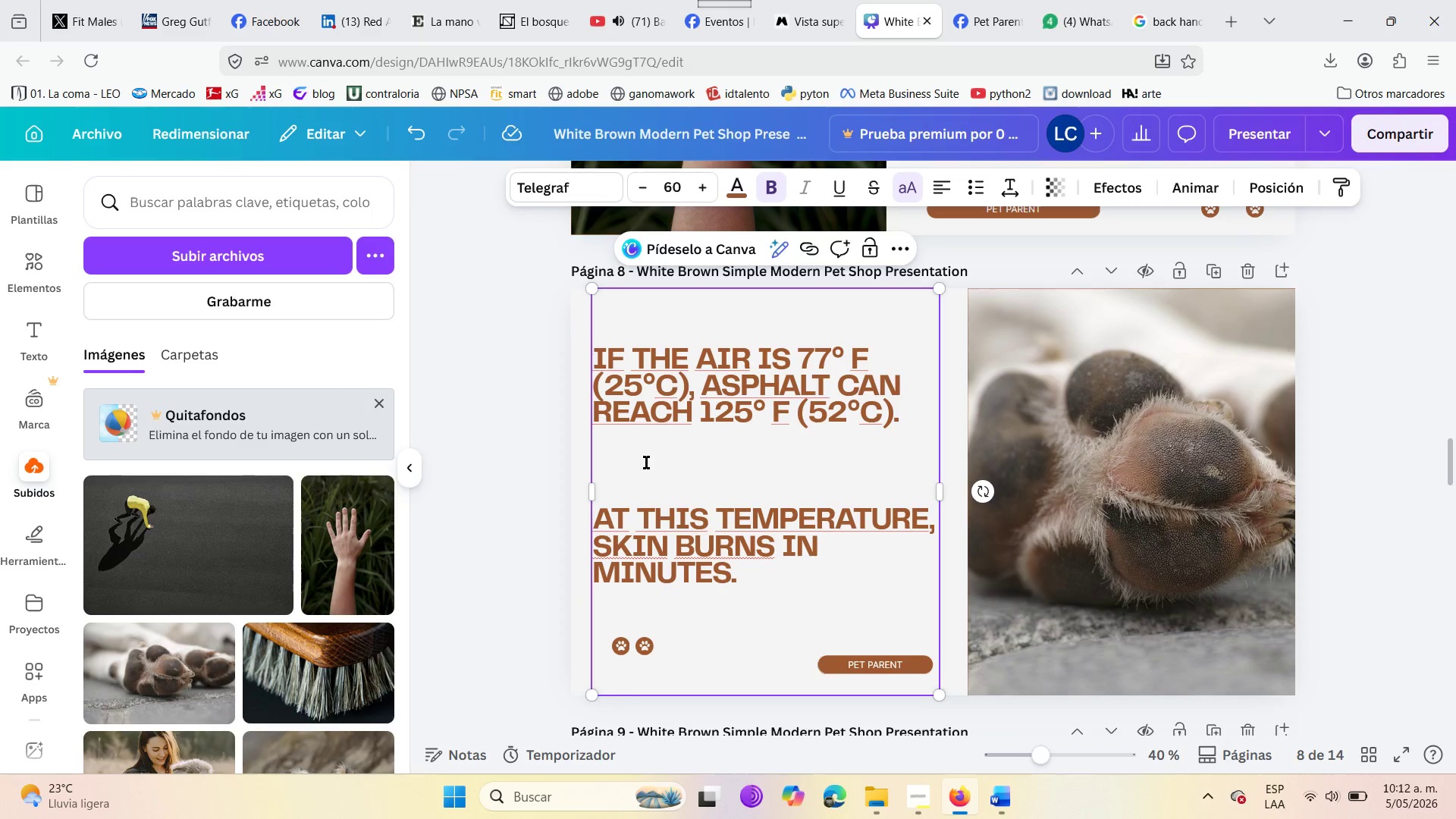 
left_click([646, 463])
 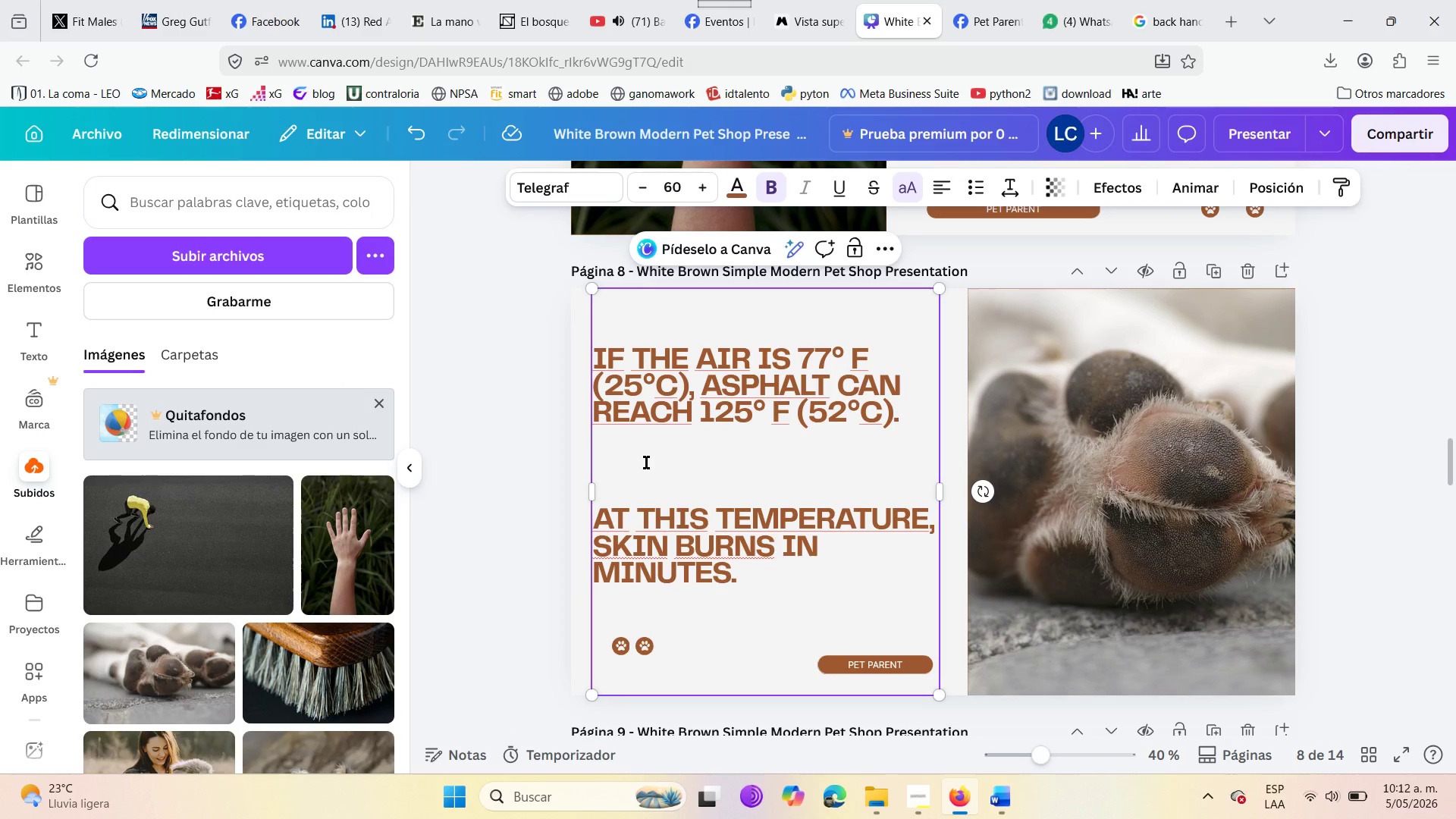 
key(Enter)
 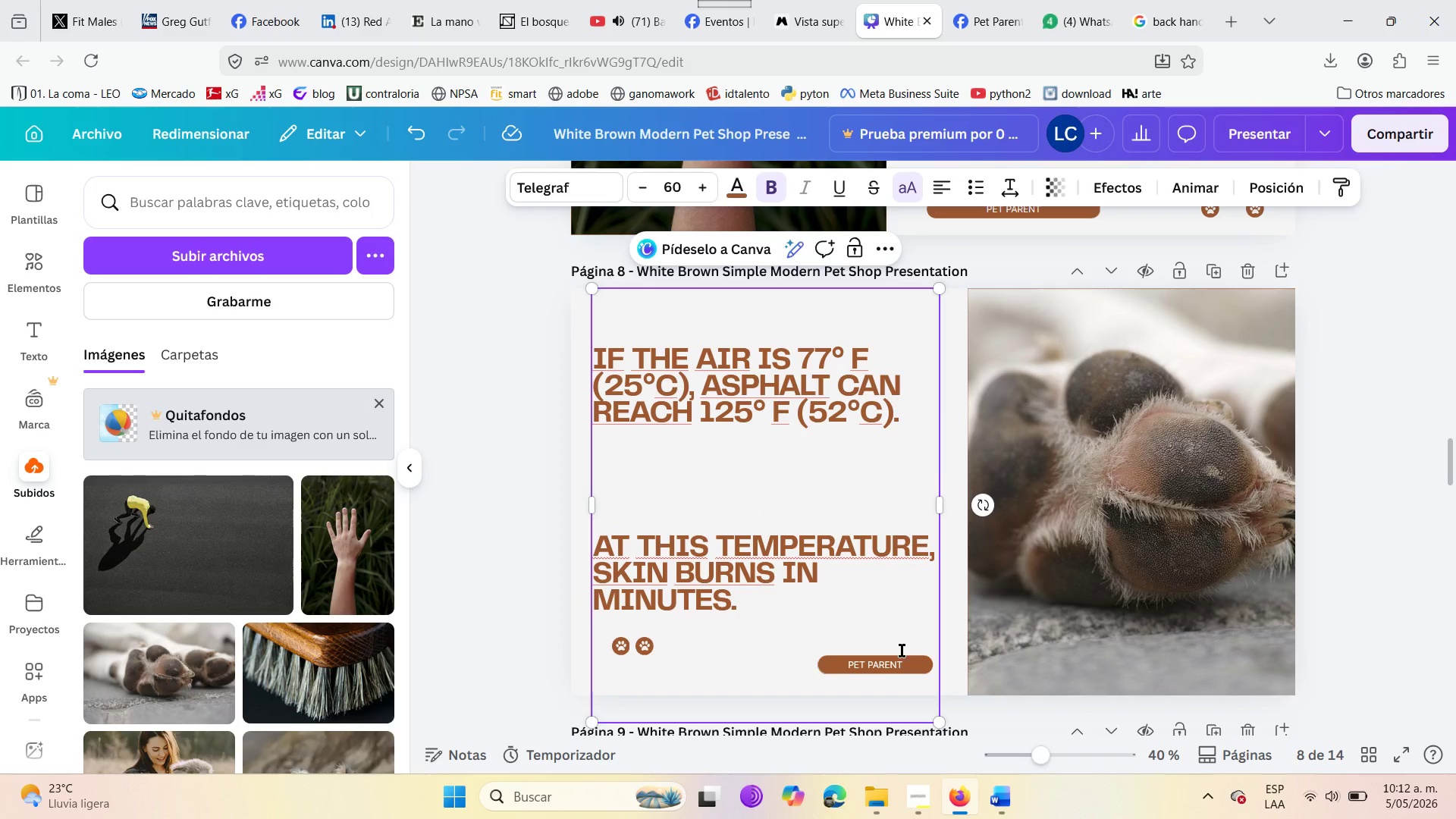 
left_click([455, 451])
 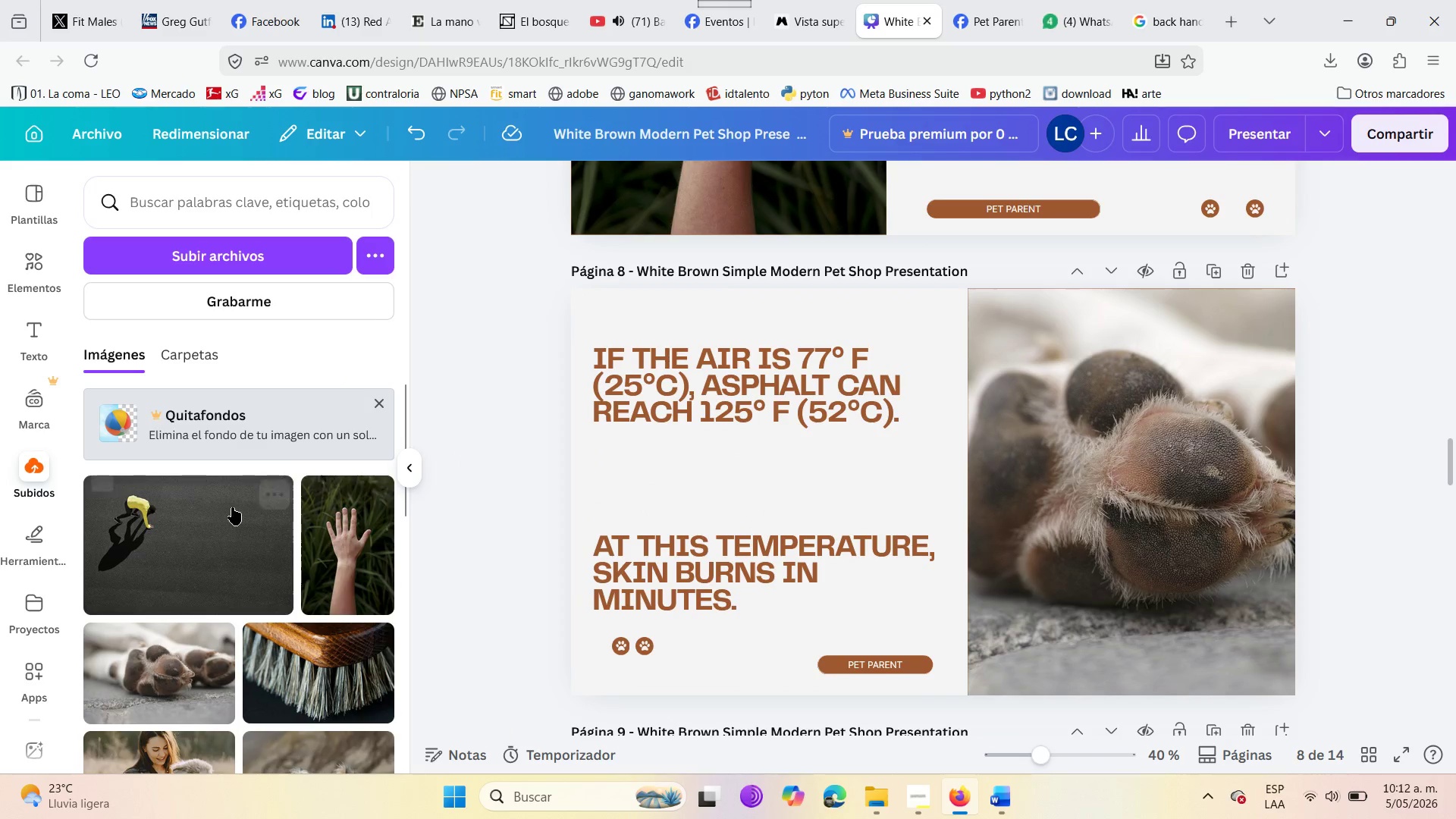 
left_click_drag(start_coordinate=[209, 516], to_coordinate=[1154, 446])
 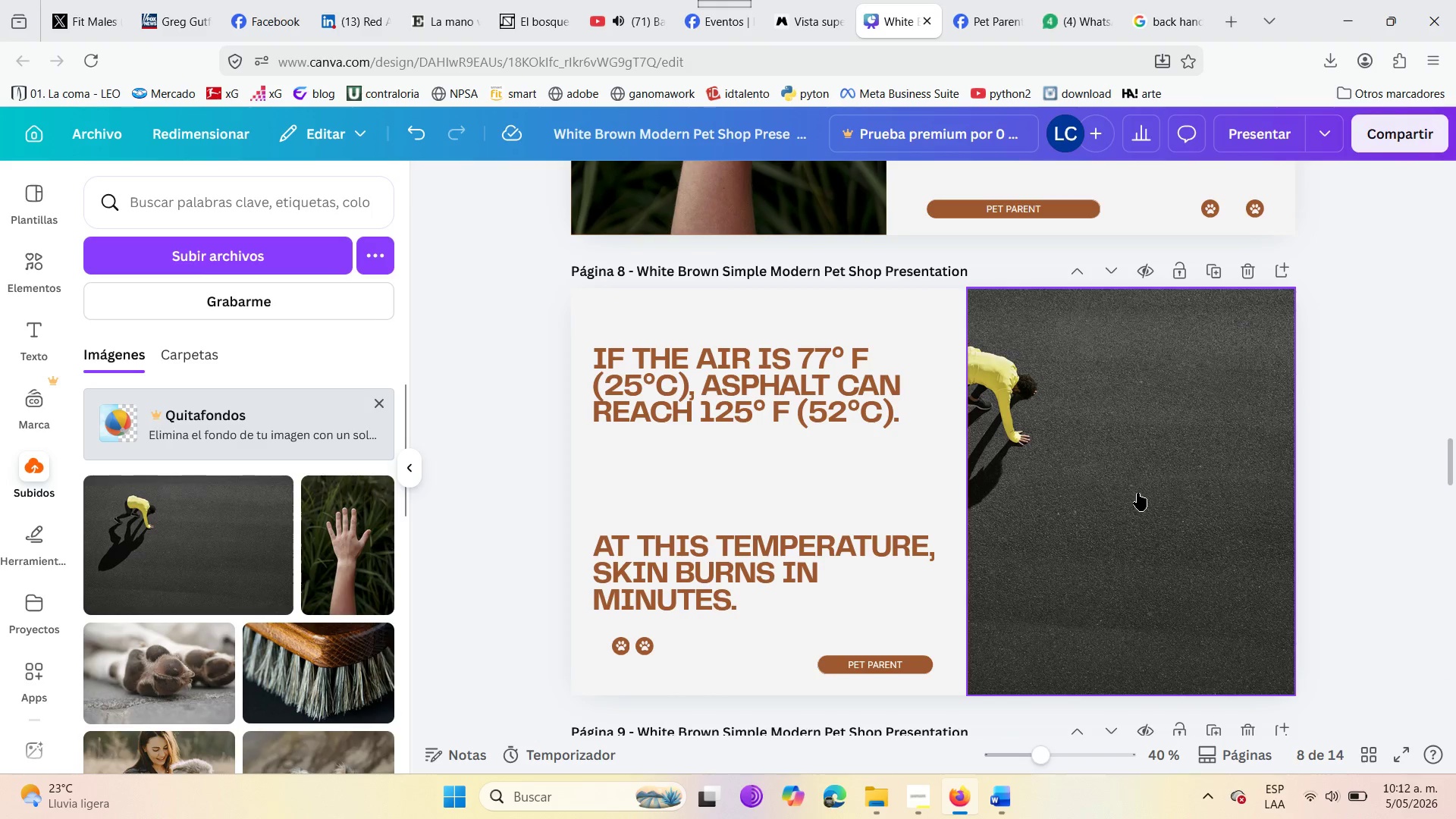 
double_click([1123, 494])
 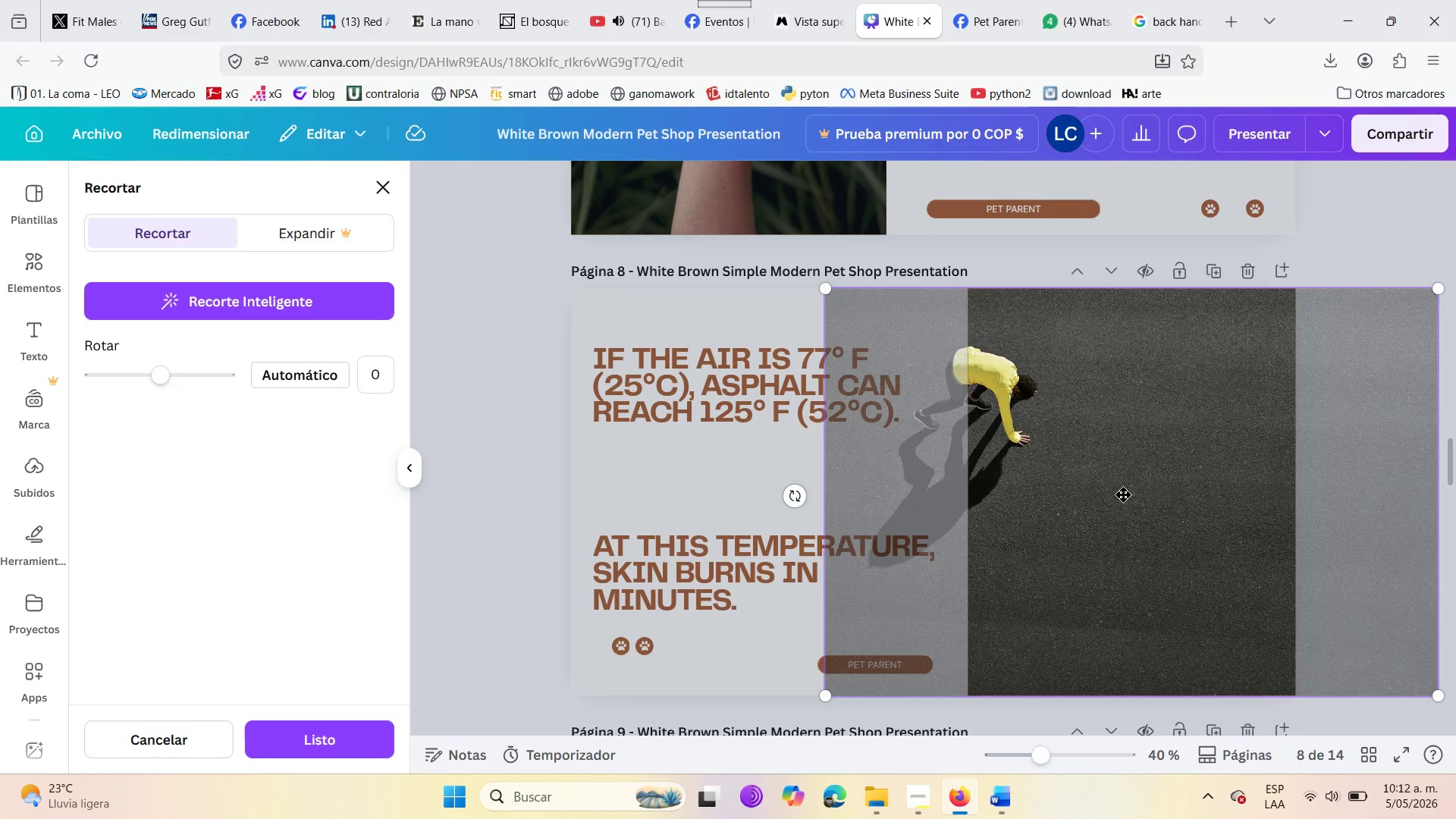 
left_click_drag(start_coordinate=[1074, 503], to_coordinate=[1235, 491])
 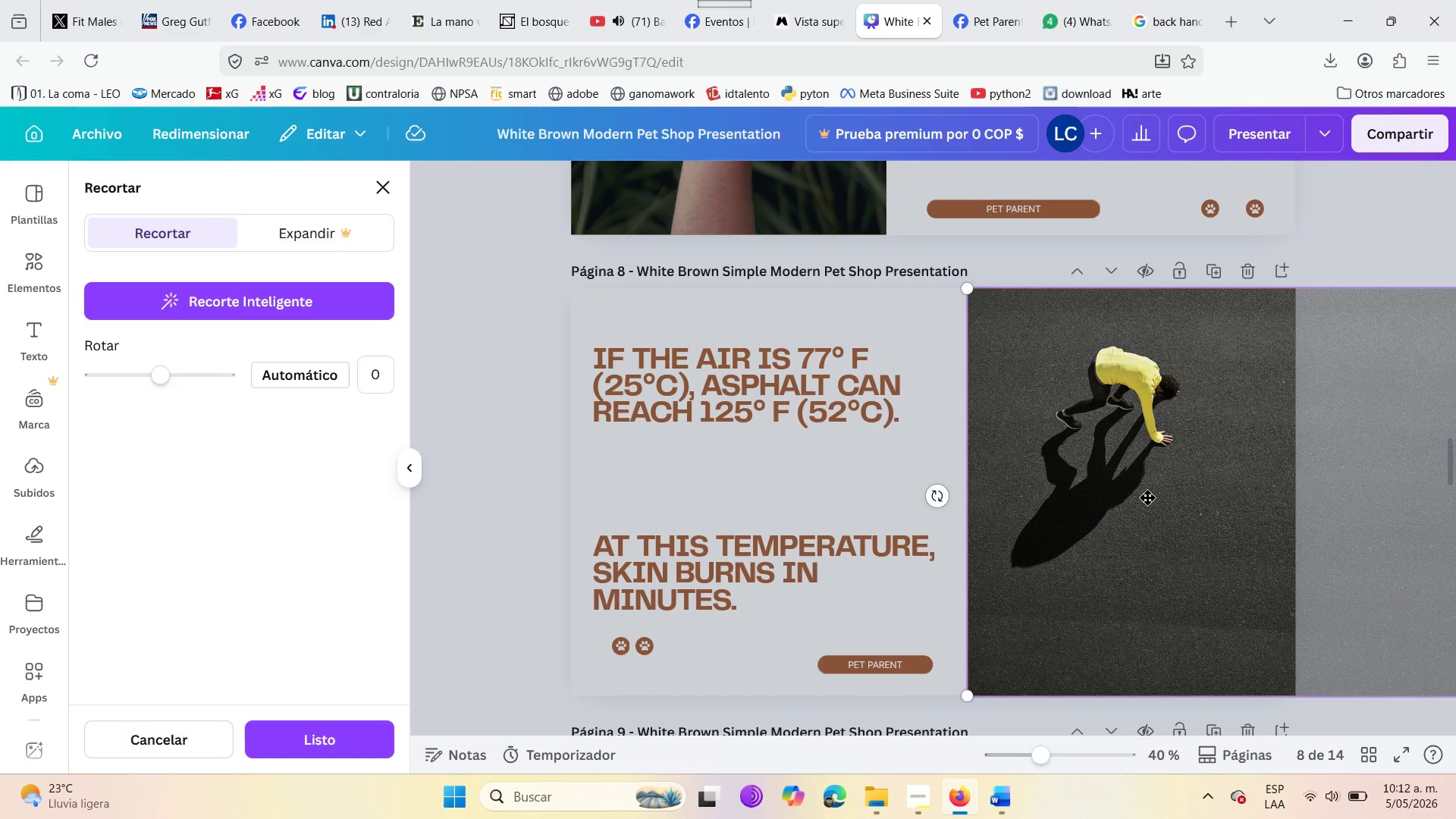 
double_click([1147, 497])
 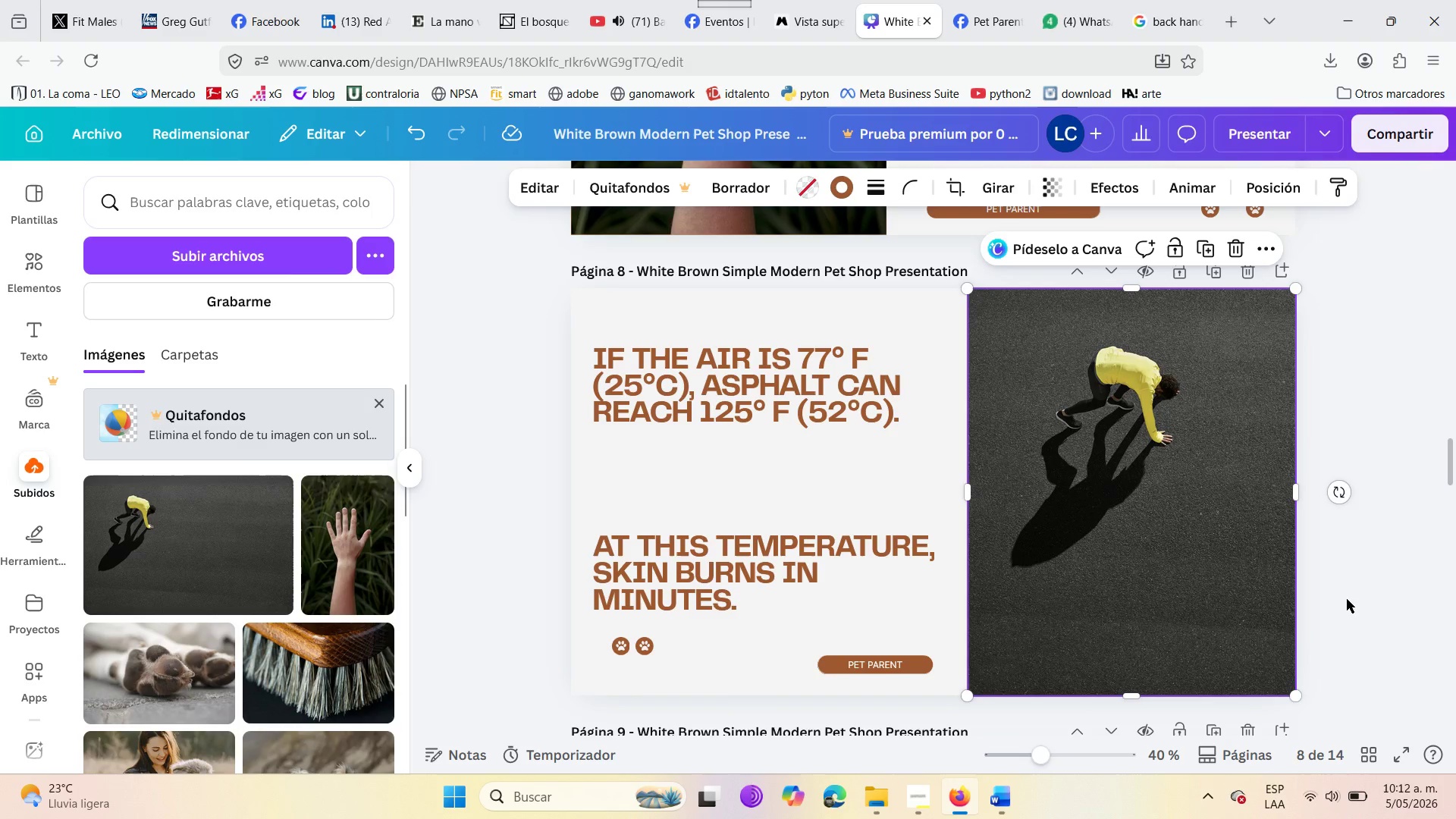 
left_click([1423, 577])
 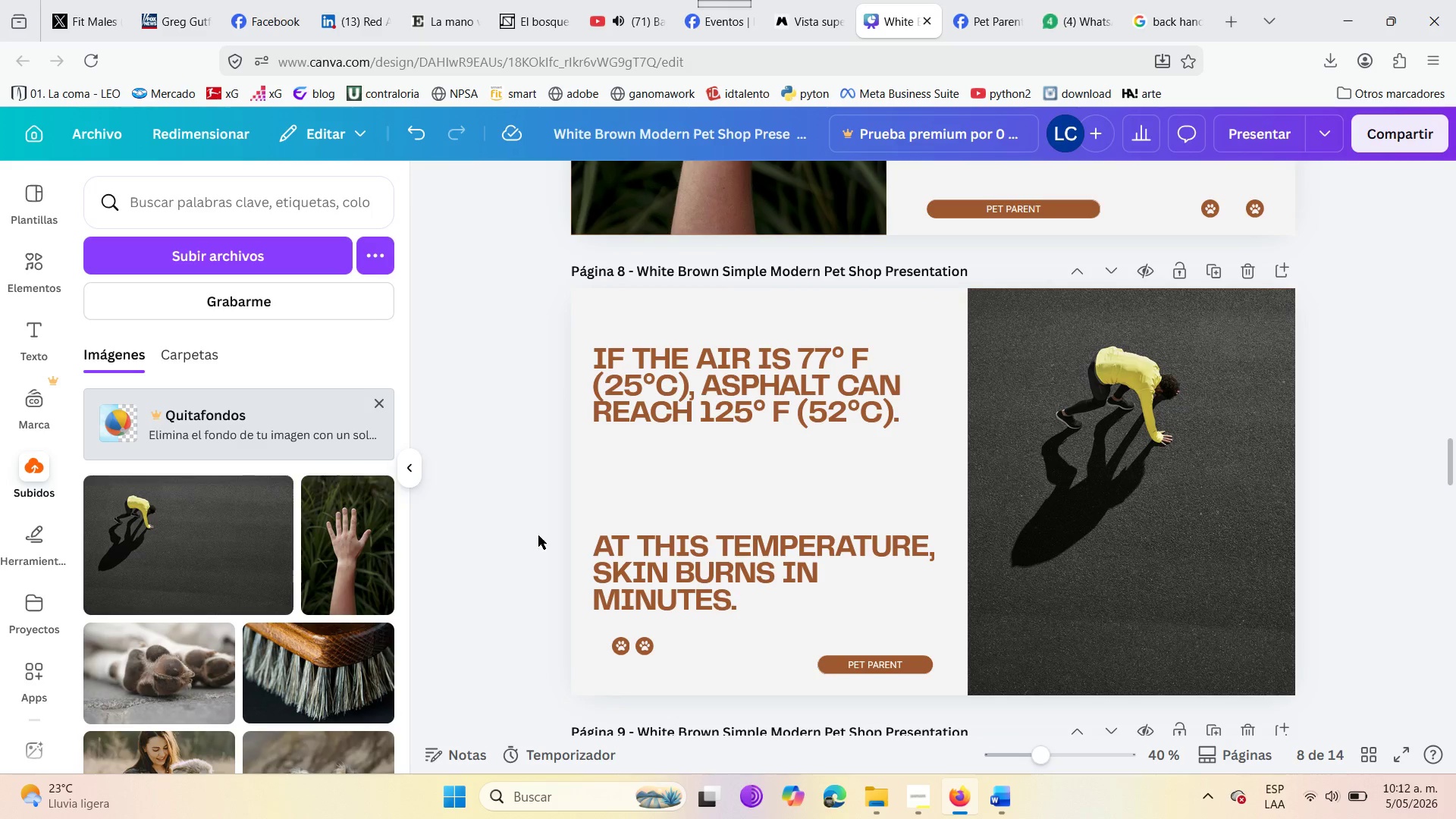 
scroll: coordinate [545, 505], scroll_direction: up, amount: 4.0
 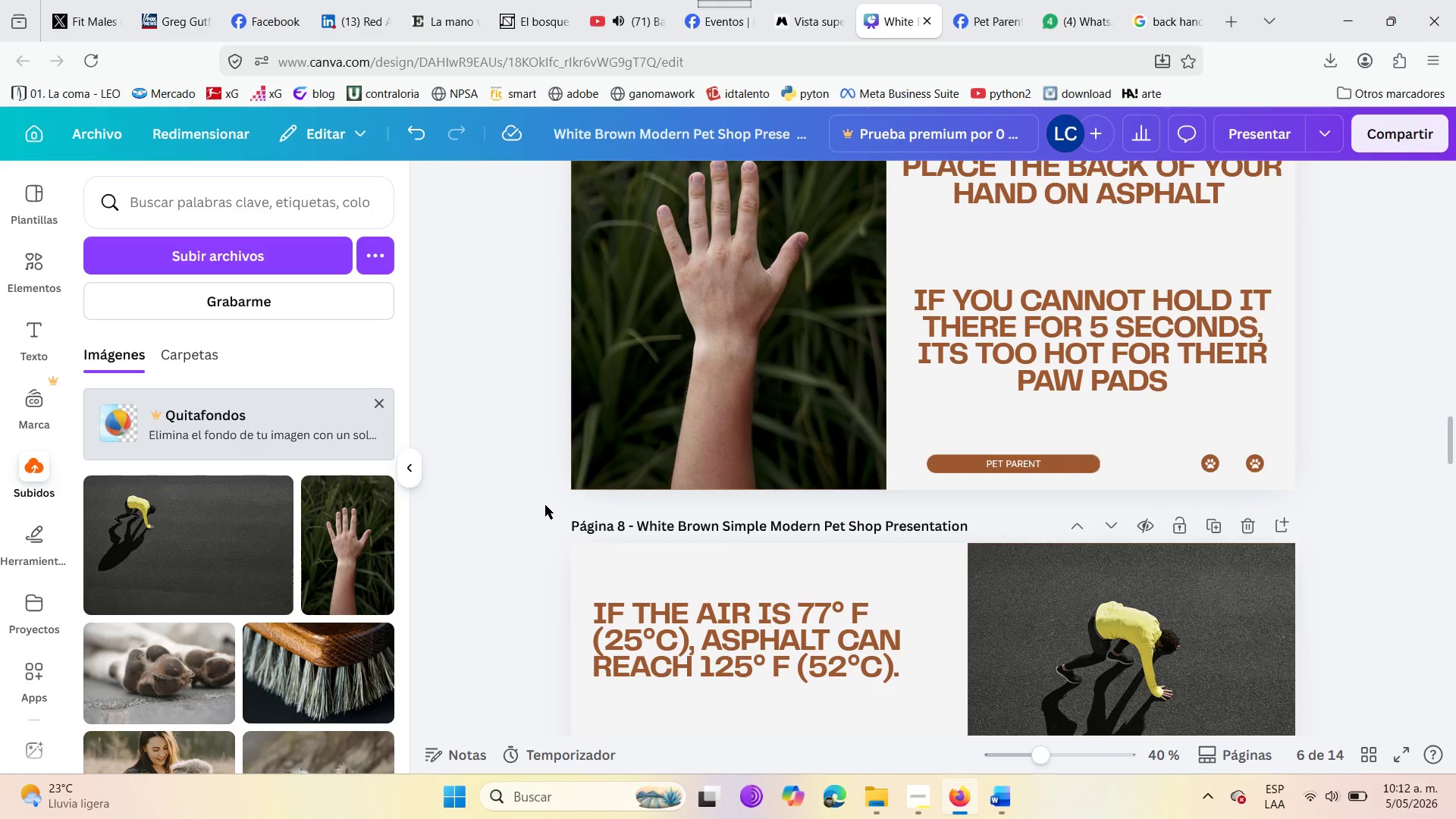 
scroll: coordinate [545, 505], scroll_direction: down, amount: 8.0
 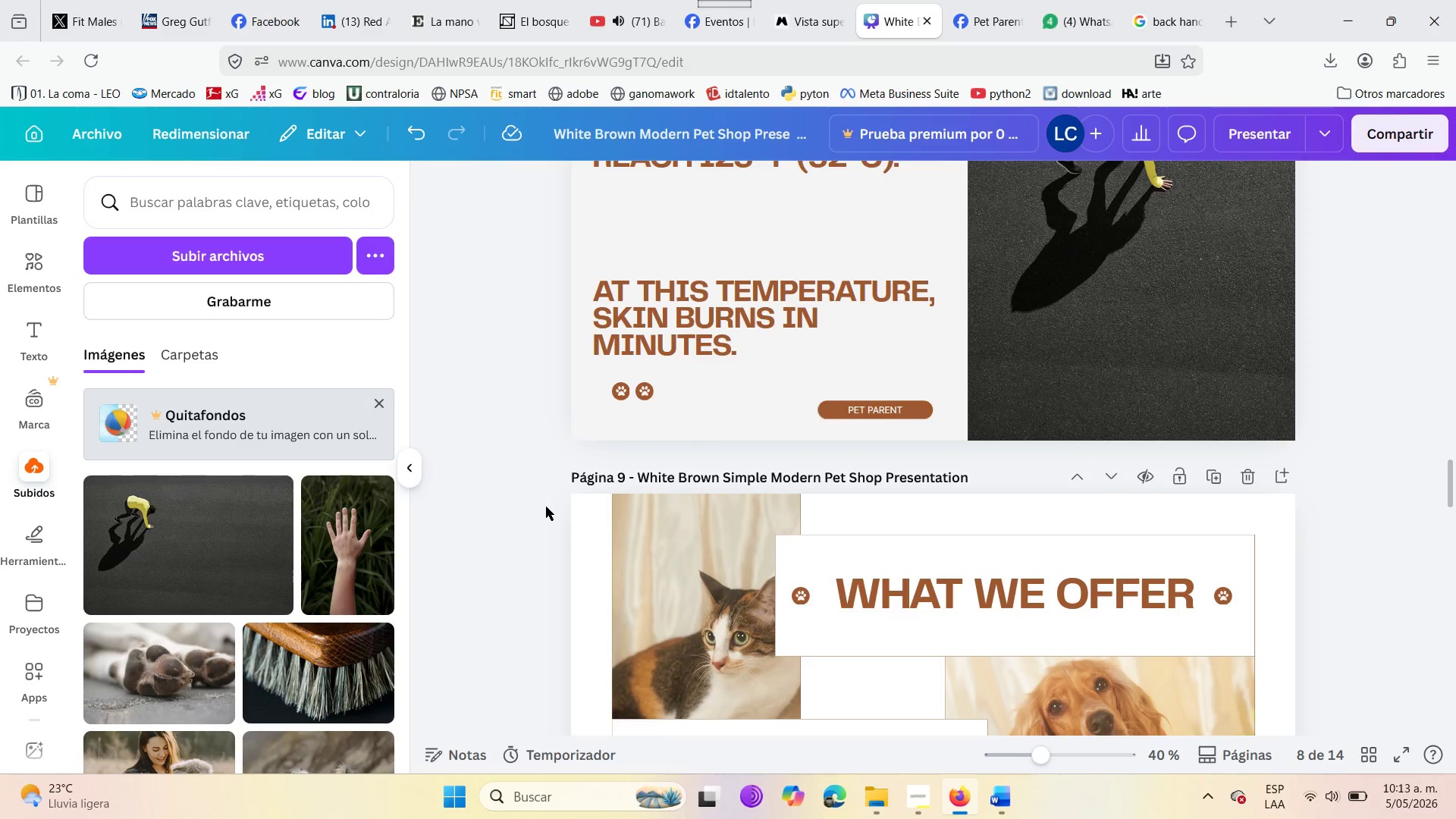 
wait(30.76)
 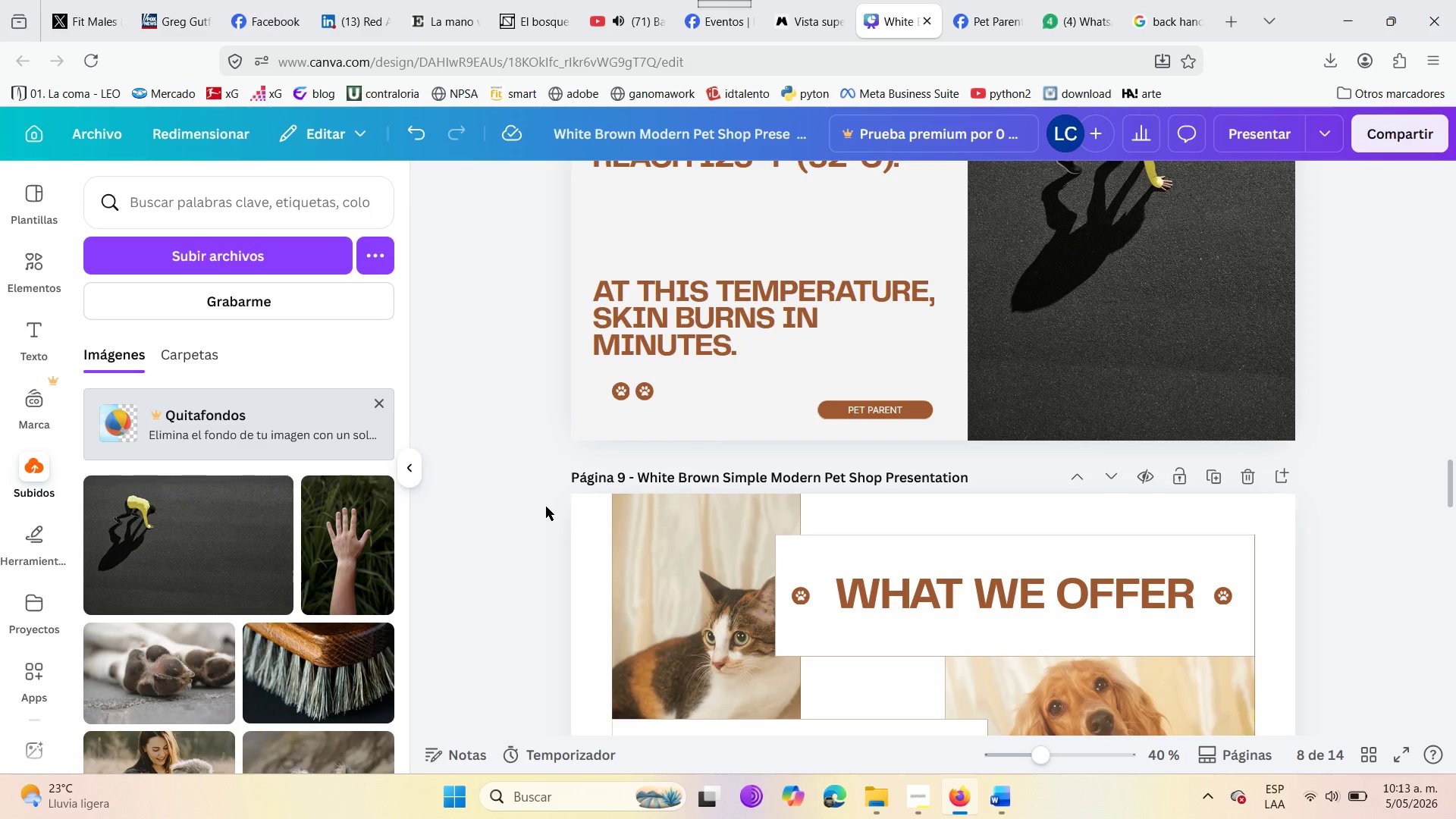 
scroll: coordinate [769, 557], scroll_direction: up, amount: 24.0
 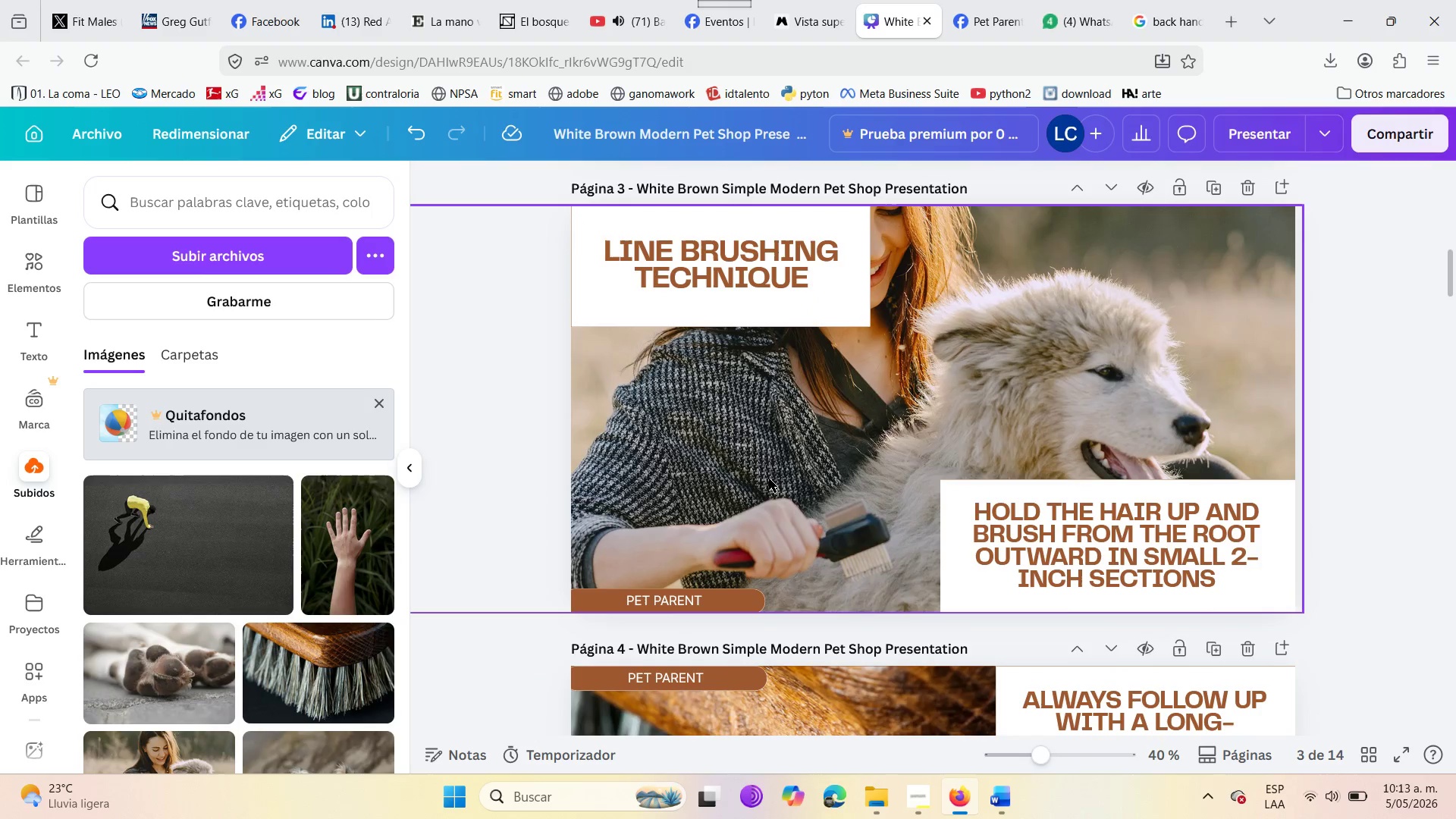 
left_click([770, 463])
 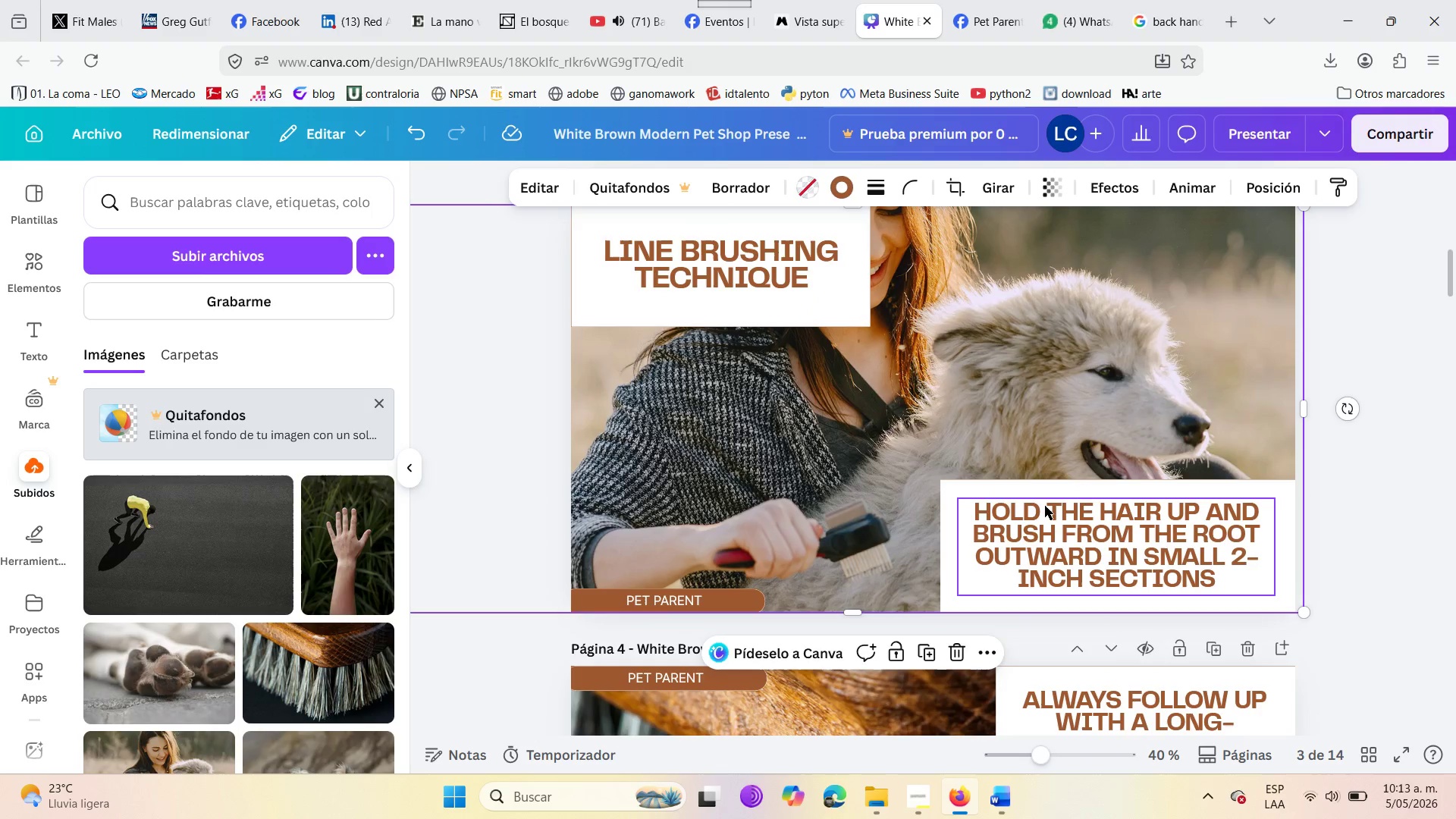 
scroll: coordinate [1045, 506], scroll_direction: up, amount: 2.0
 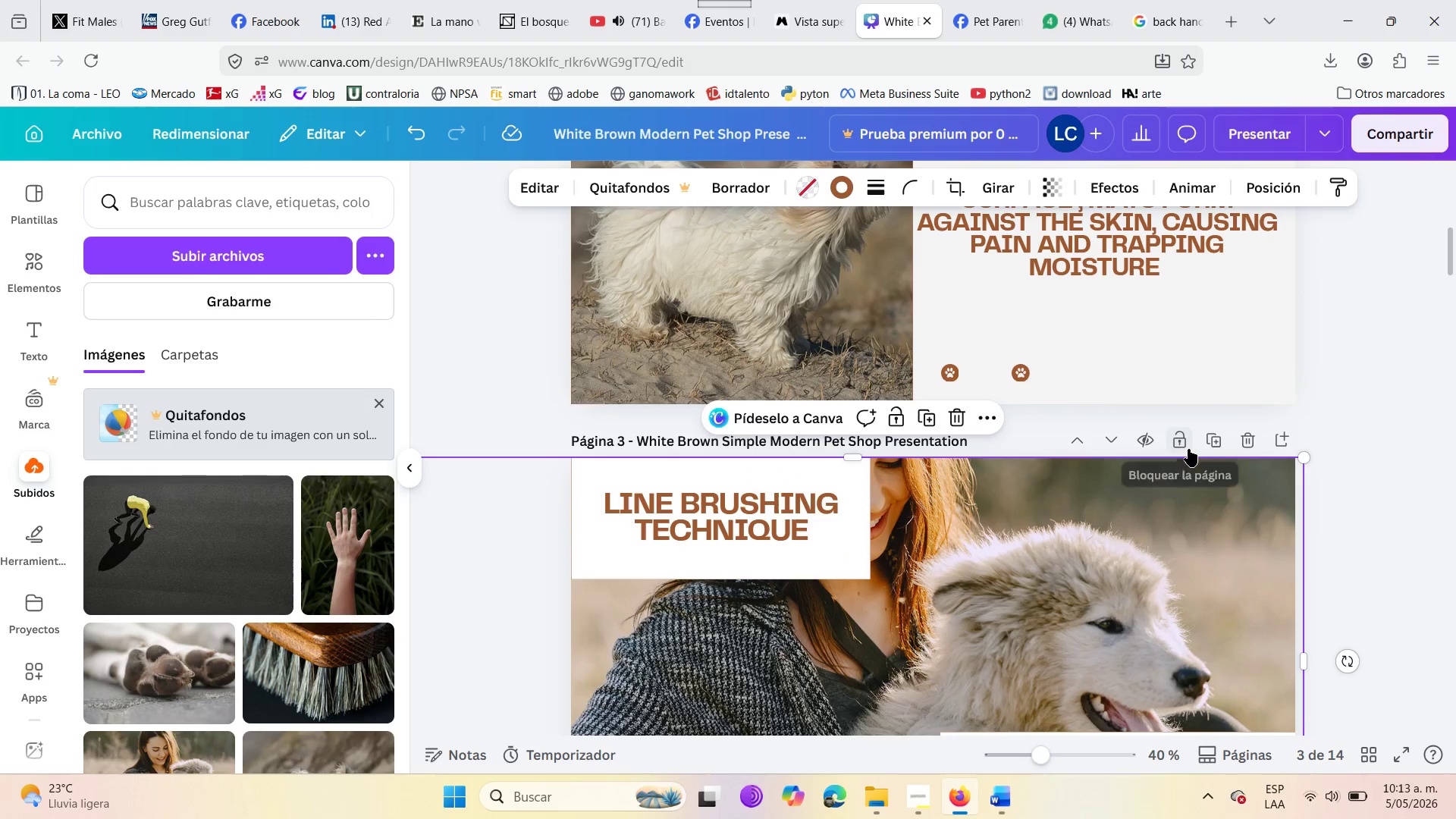 
left_click([1213, 444])
 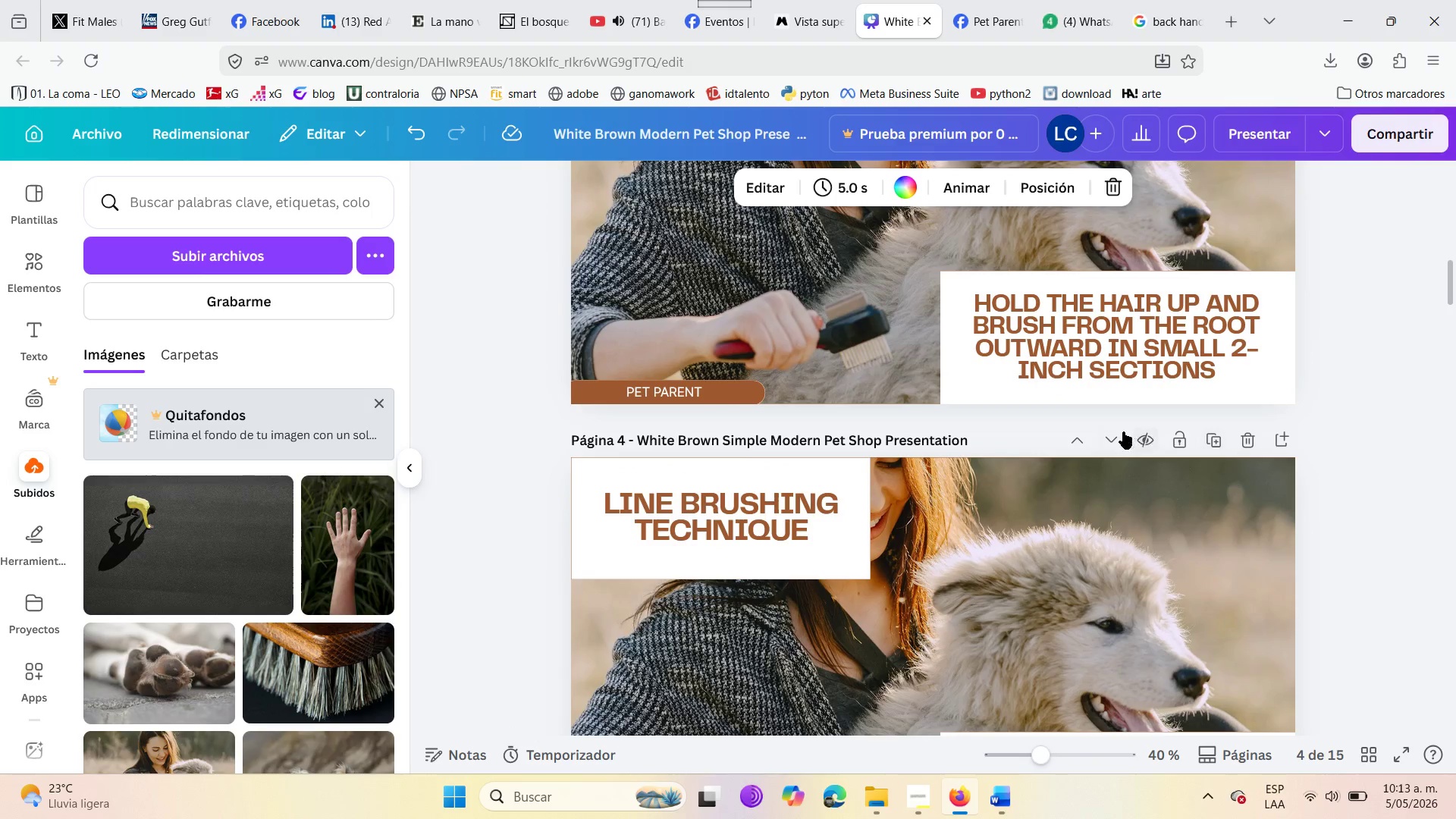 
left_click([1105, 442])
 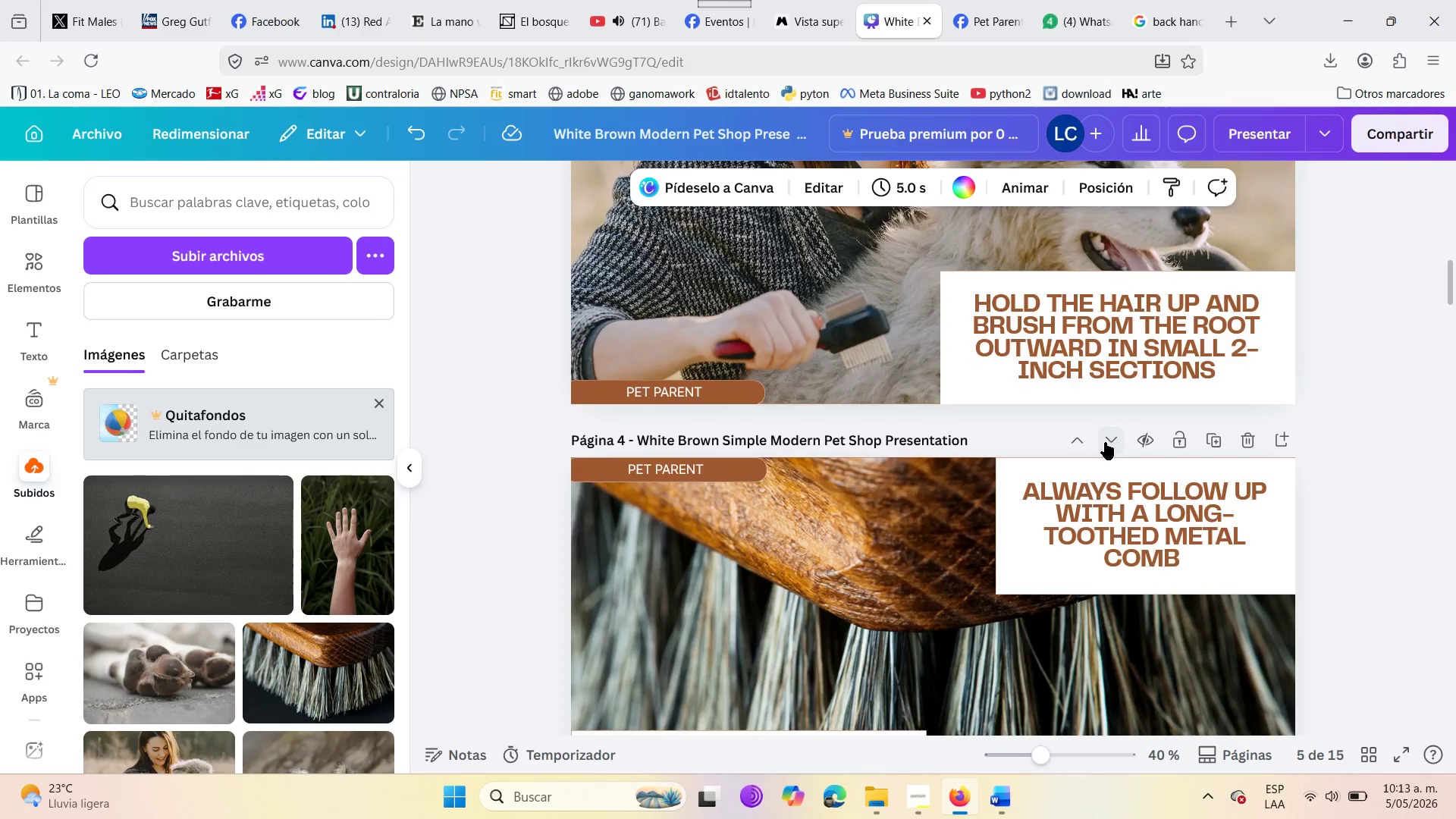 
left_click([1105, 442])
 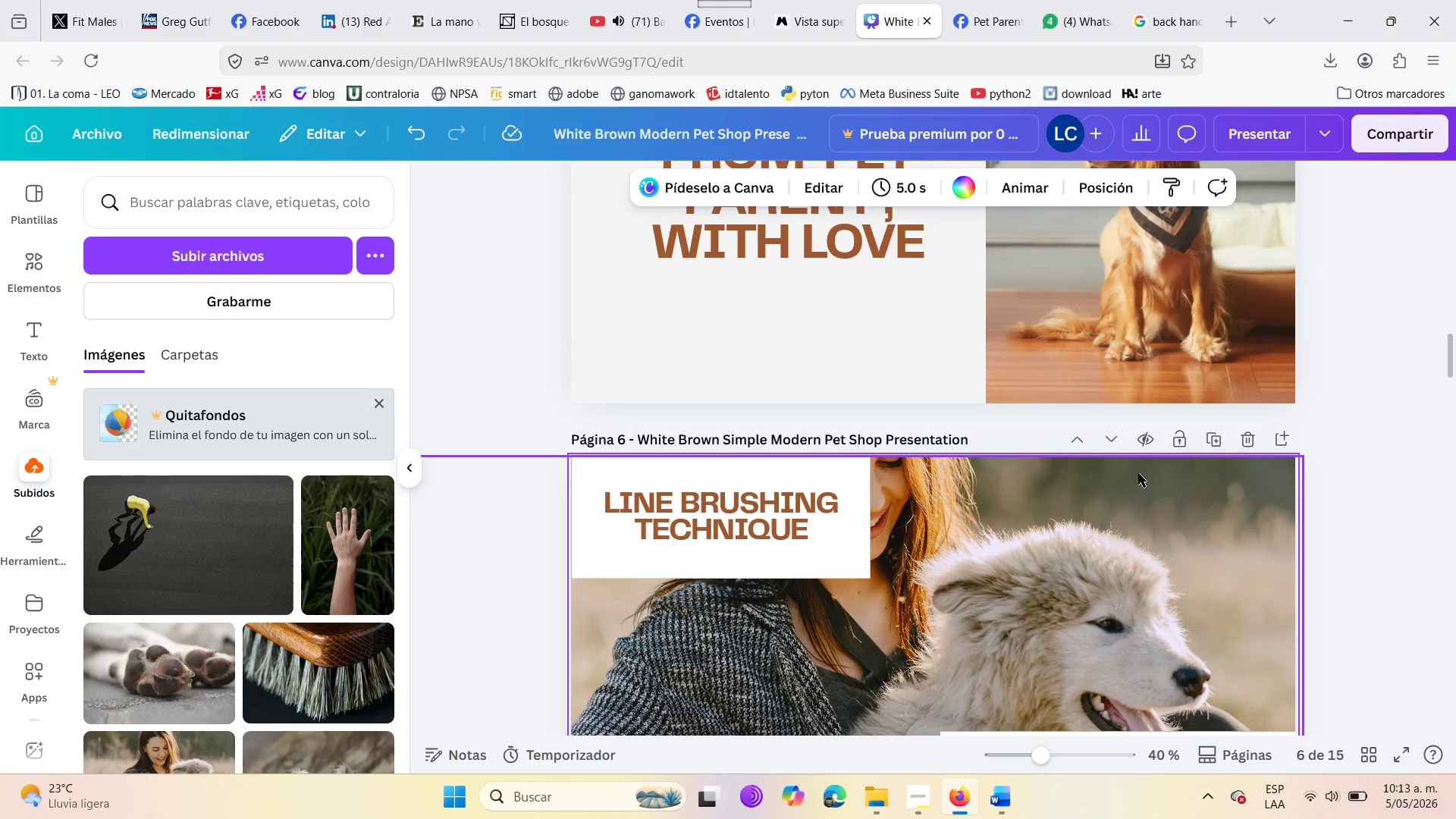 
left_click([1108, 436])
 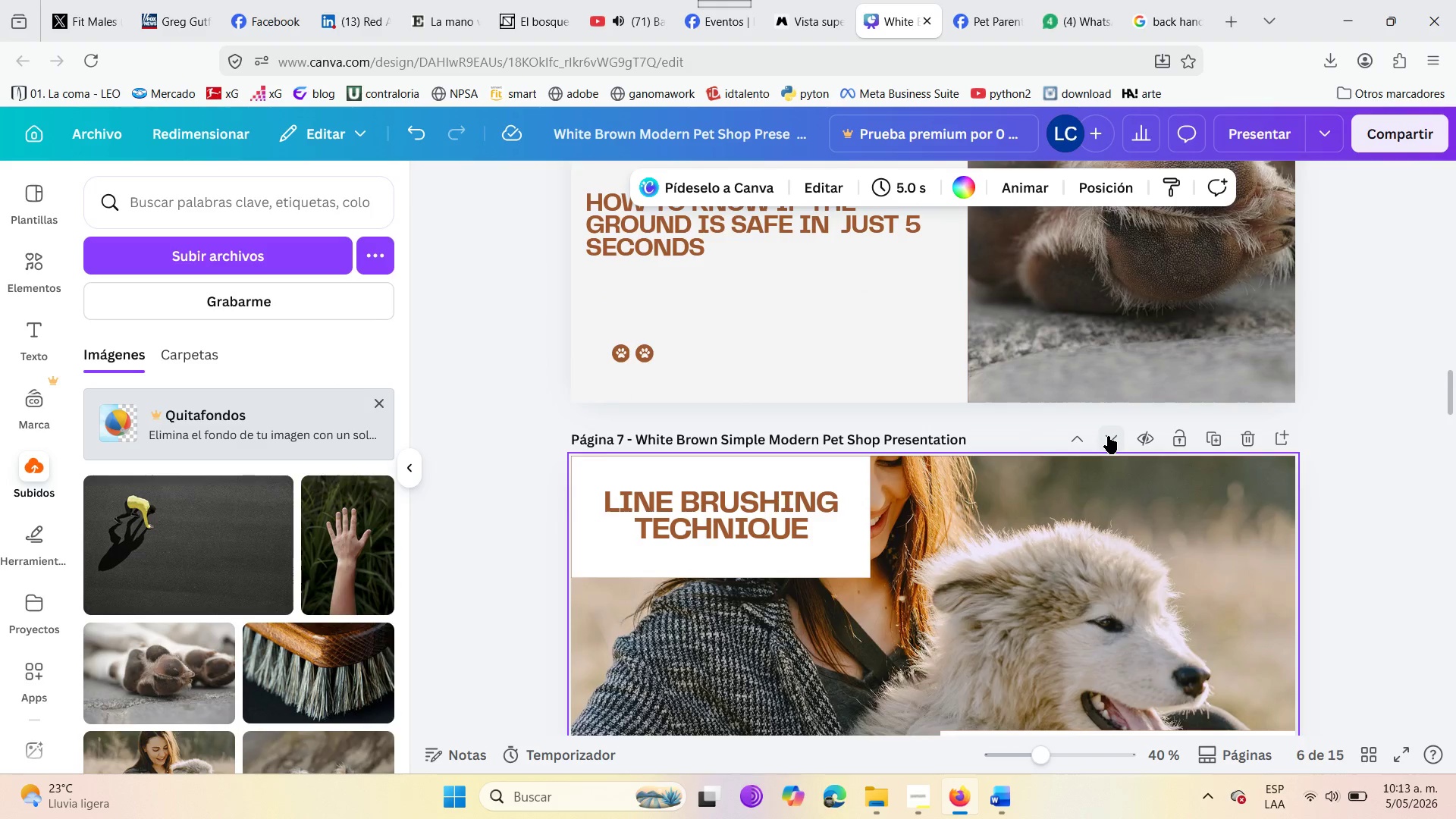 
left_click([1108, 436])
 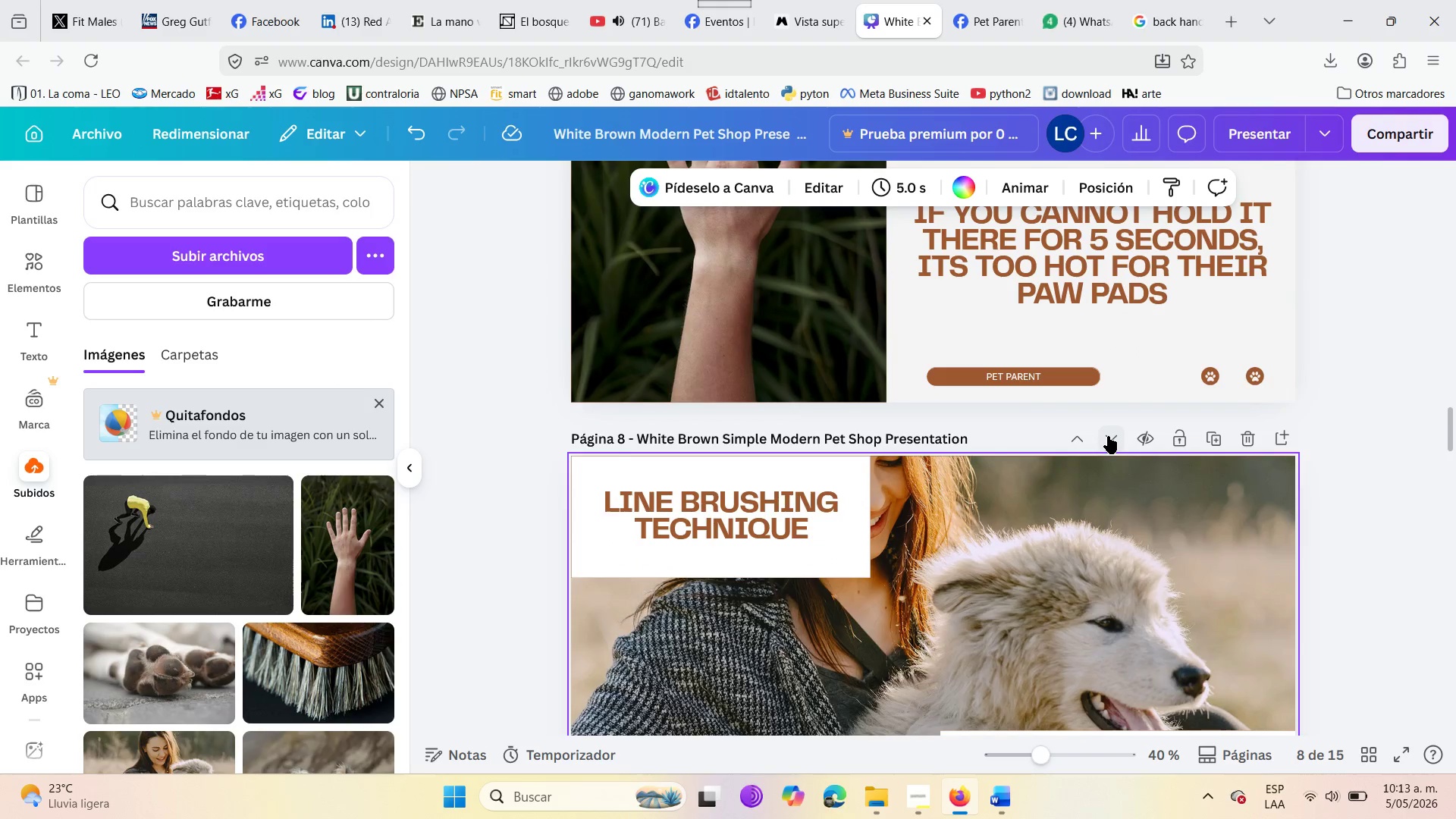 
left_click([1108, 436])
 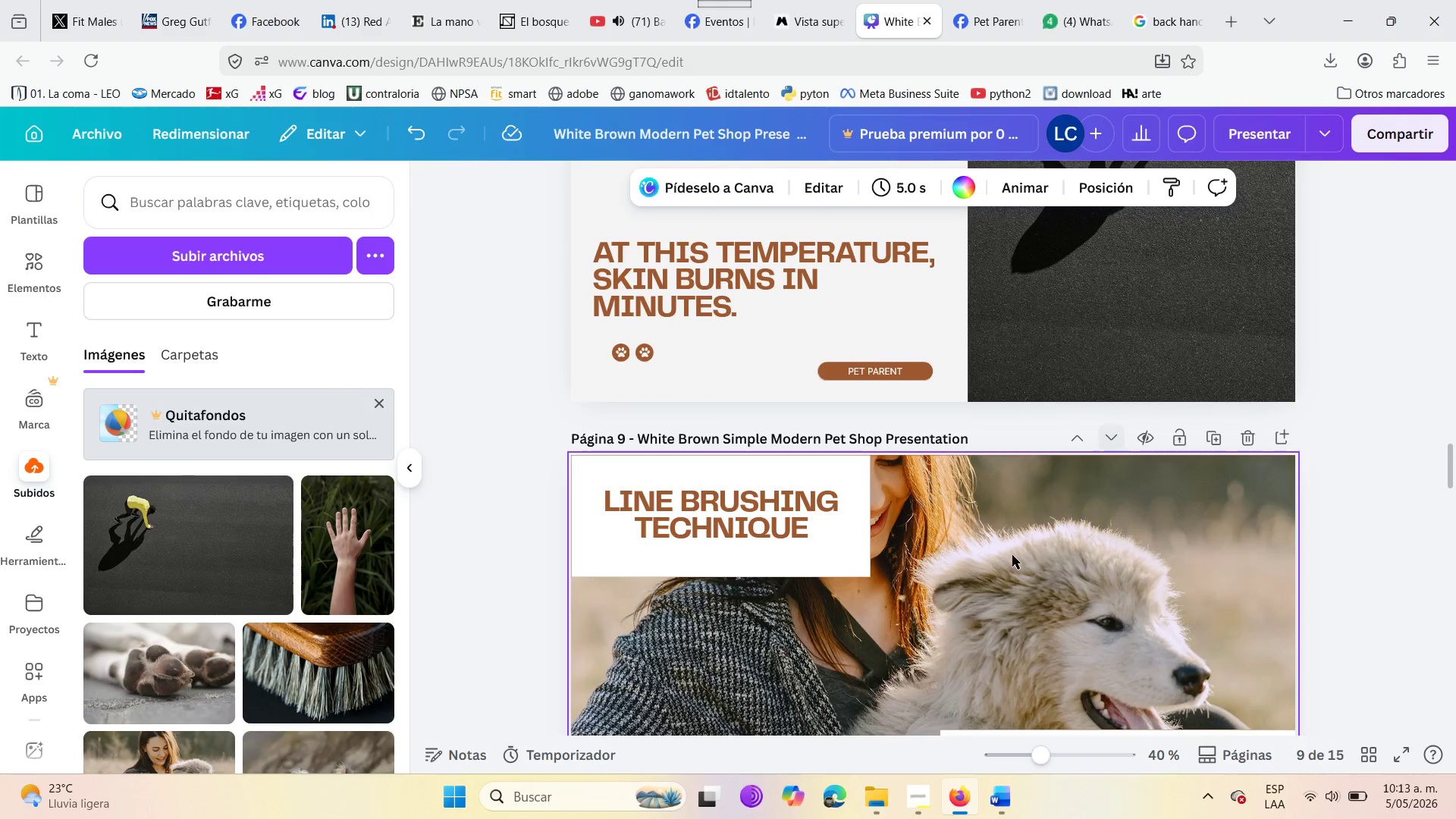 
scroll: coordinate [932, 531], scroll_direction: down, amount: 3.0
 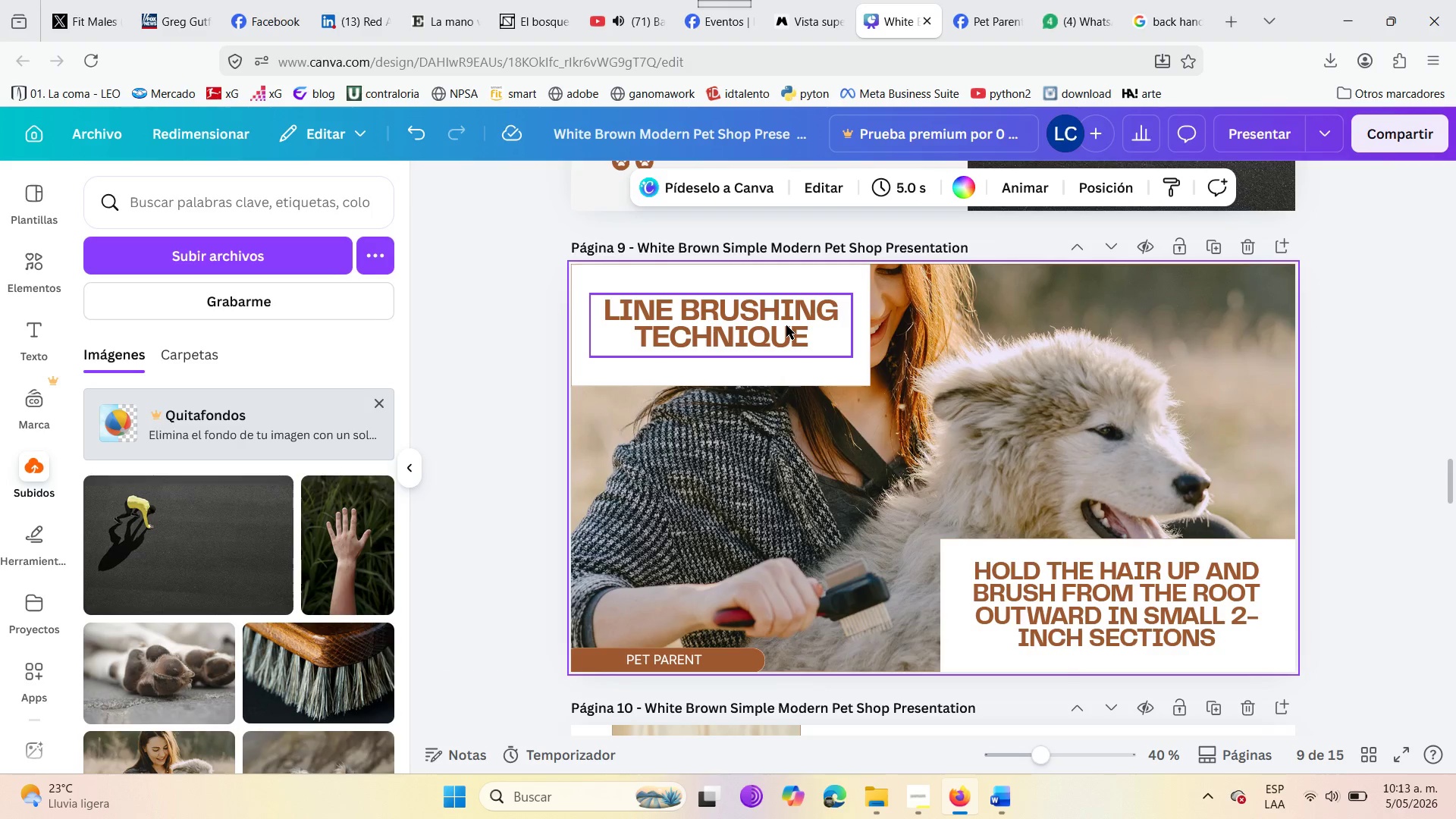 
wait(5.71)
 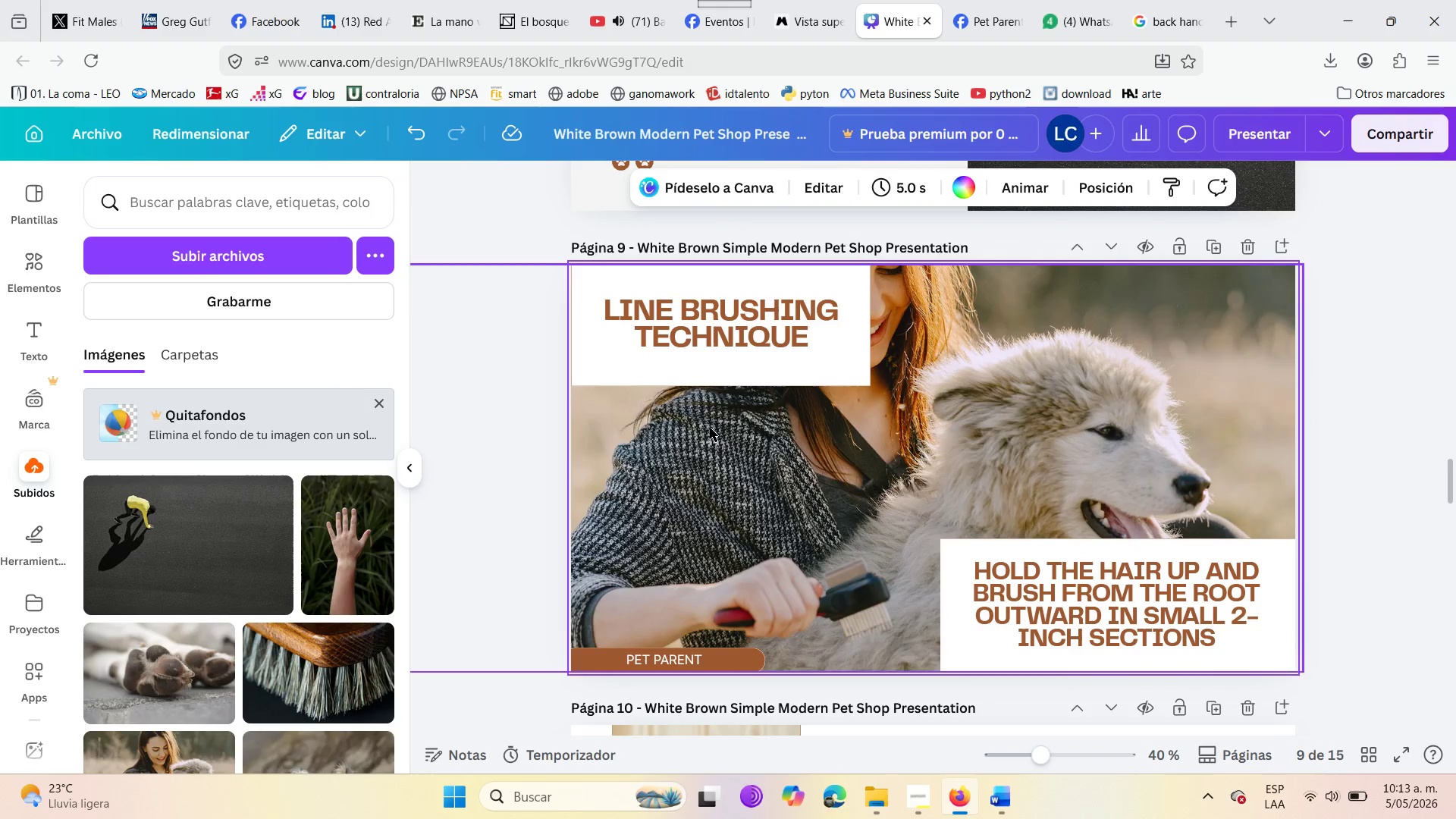 
double_click([813, 346])
 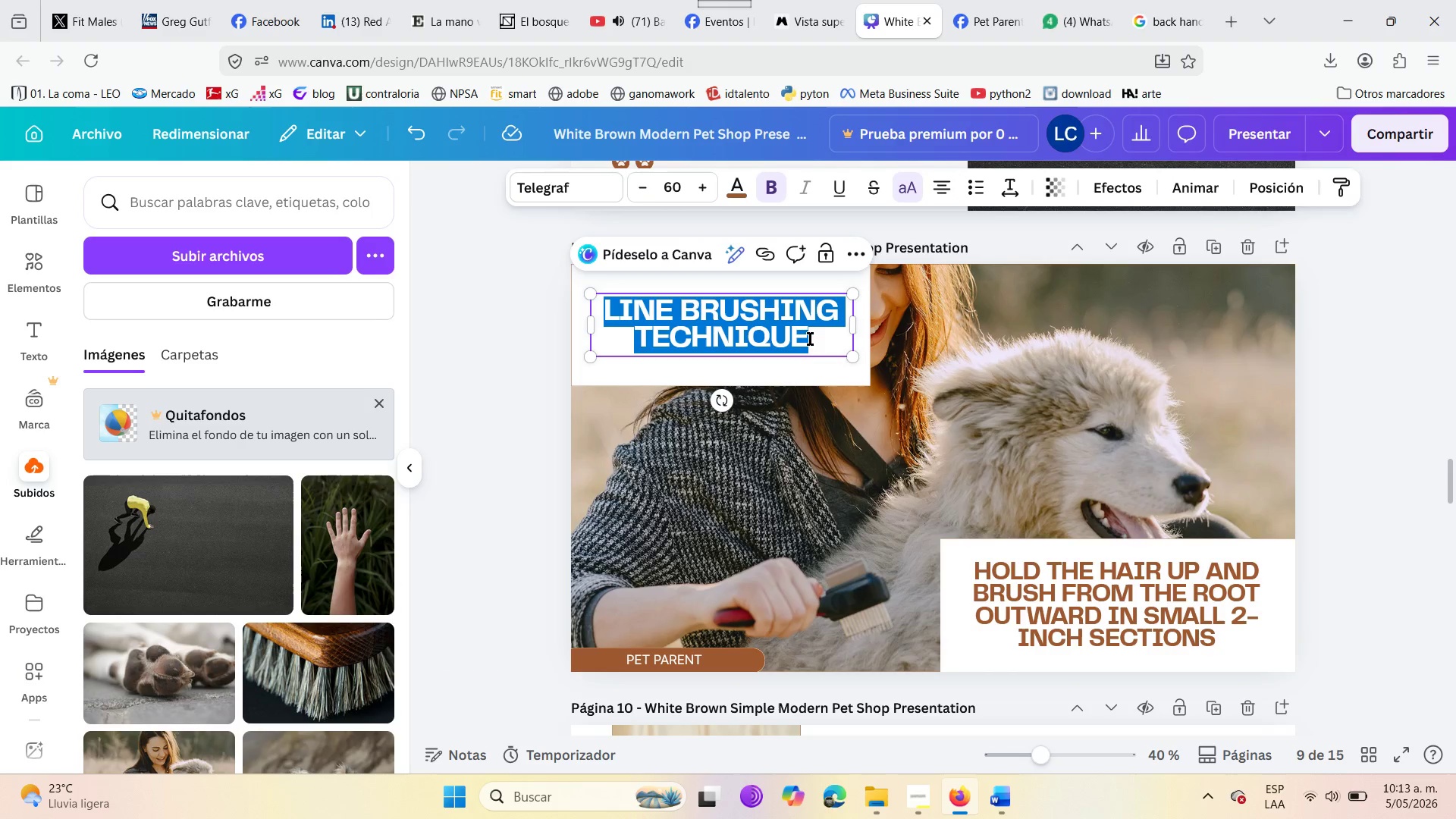 
left_click([810, 339])
 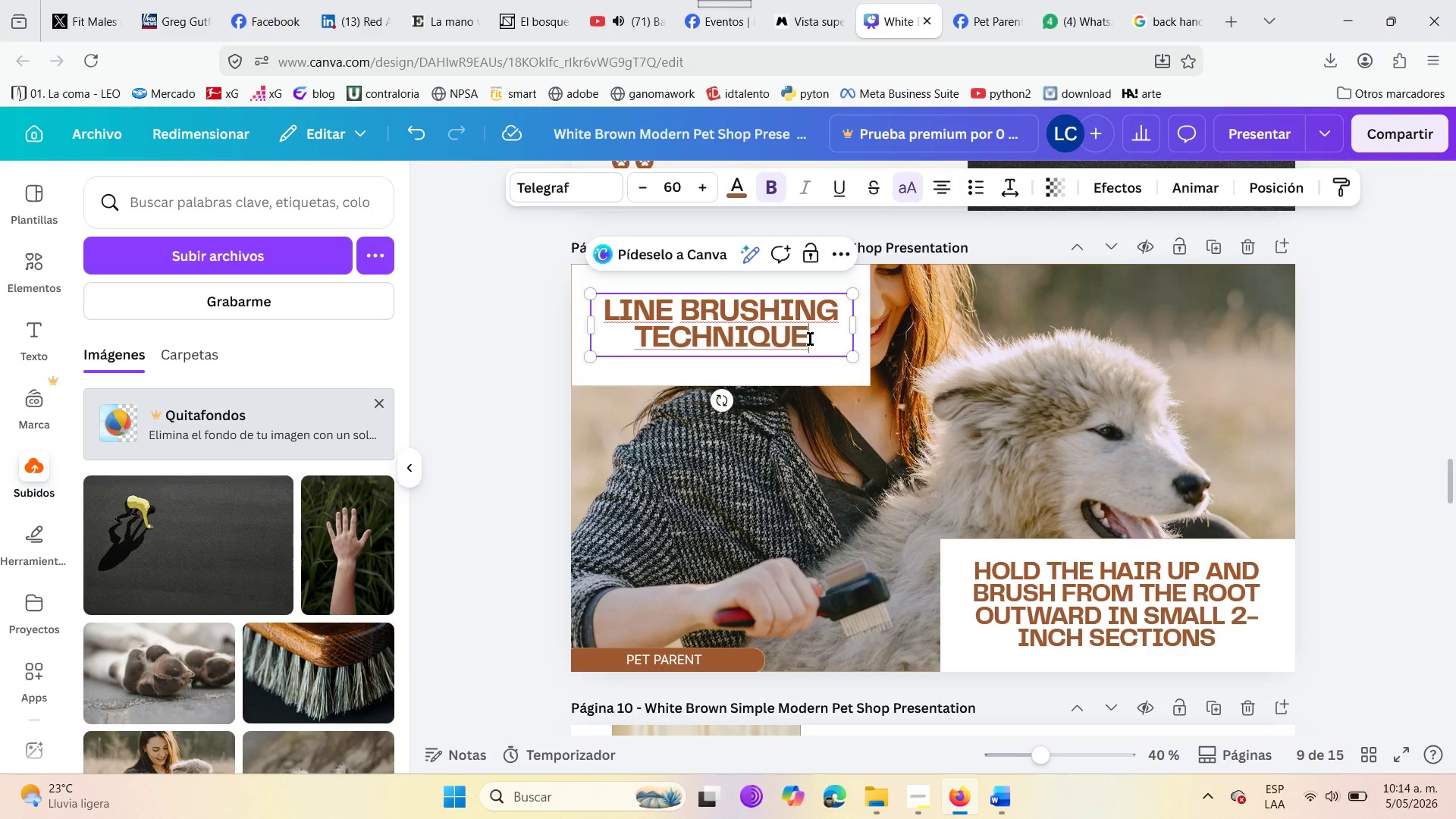 
key(Backspace)
key(Backspace)
key(Backspace)
key(Backspace)
key(Backspace)
key(Backspace)
key(Backspace)
key(Backspace)
key(Backspace)
key(Backspace)
key(Backspace)
key(Backspace)
key(Backspace)
key(Backspace)
key(Backspace)
key(Backspace)
key(Backspace)
key(Backspace)
key(Backspace)
key(Backspace)
key(Backspace)
key(Backspace)
key(Backspace)
type(Stick to shaded)
 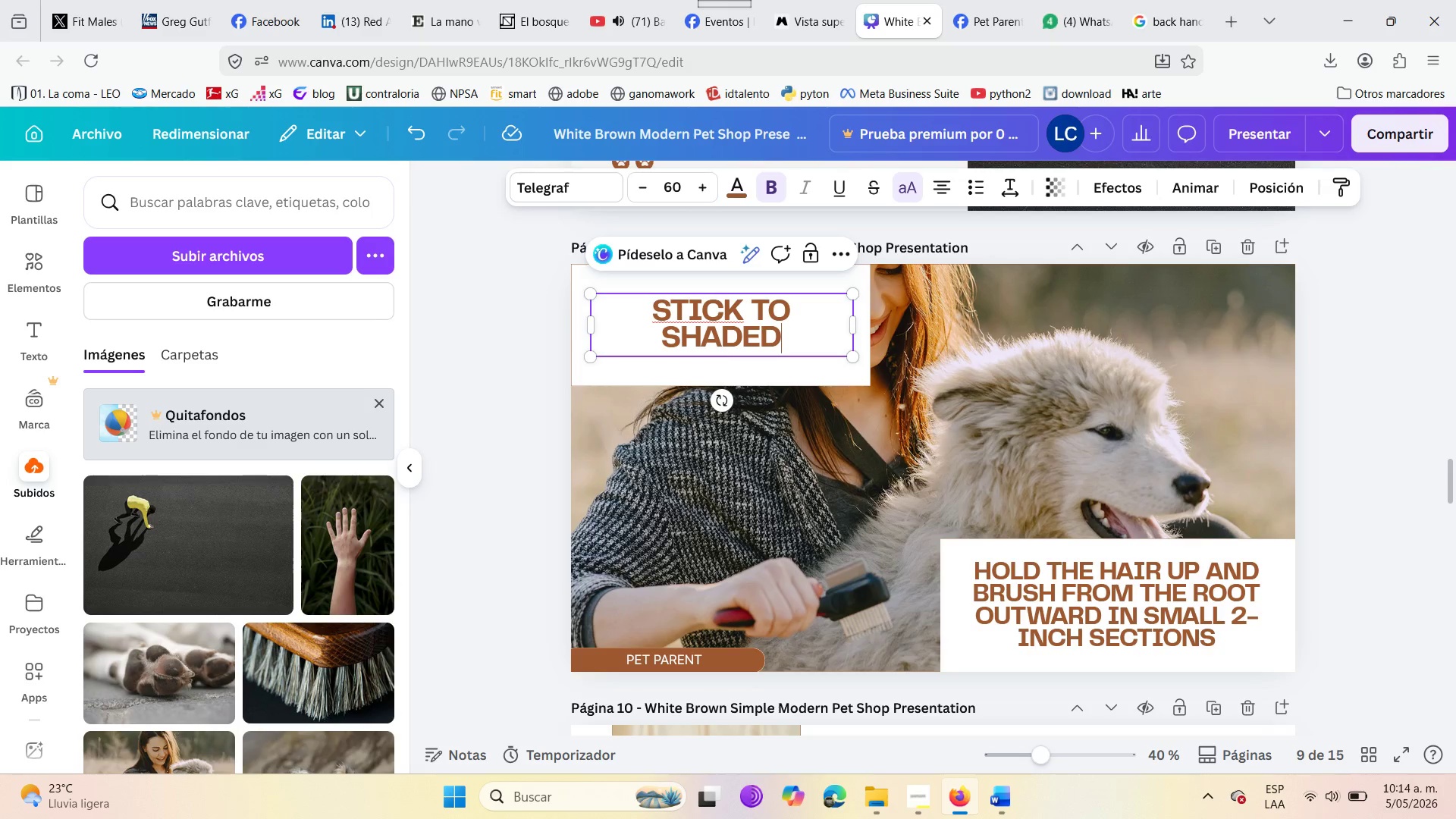 
wait(8.45)
 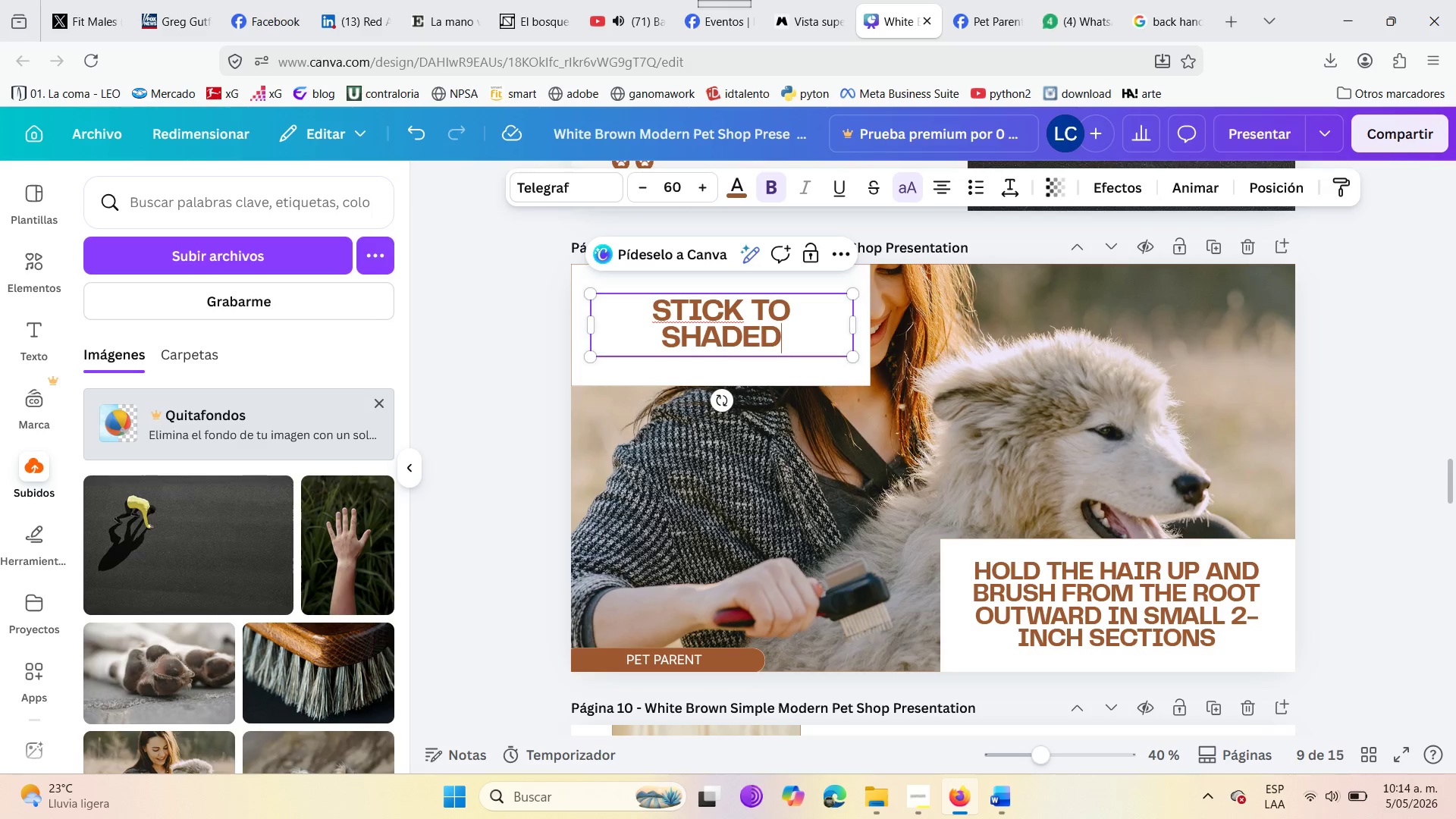 
type(areas like )
 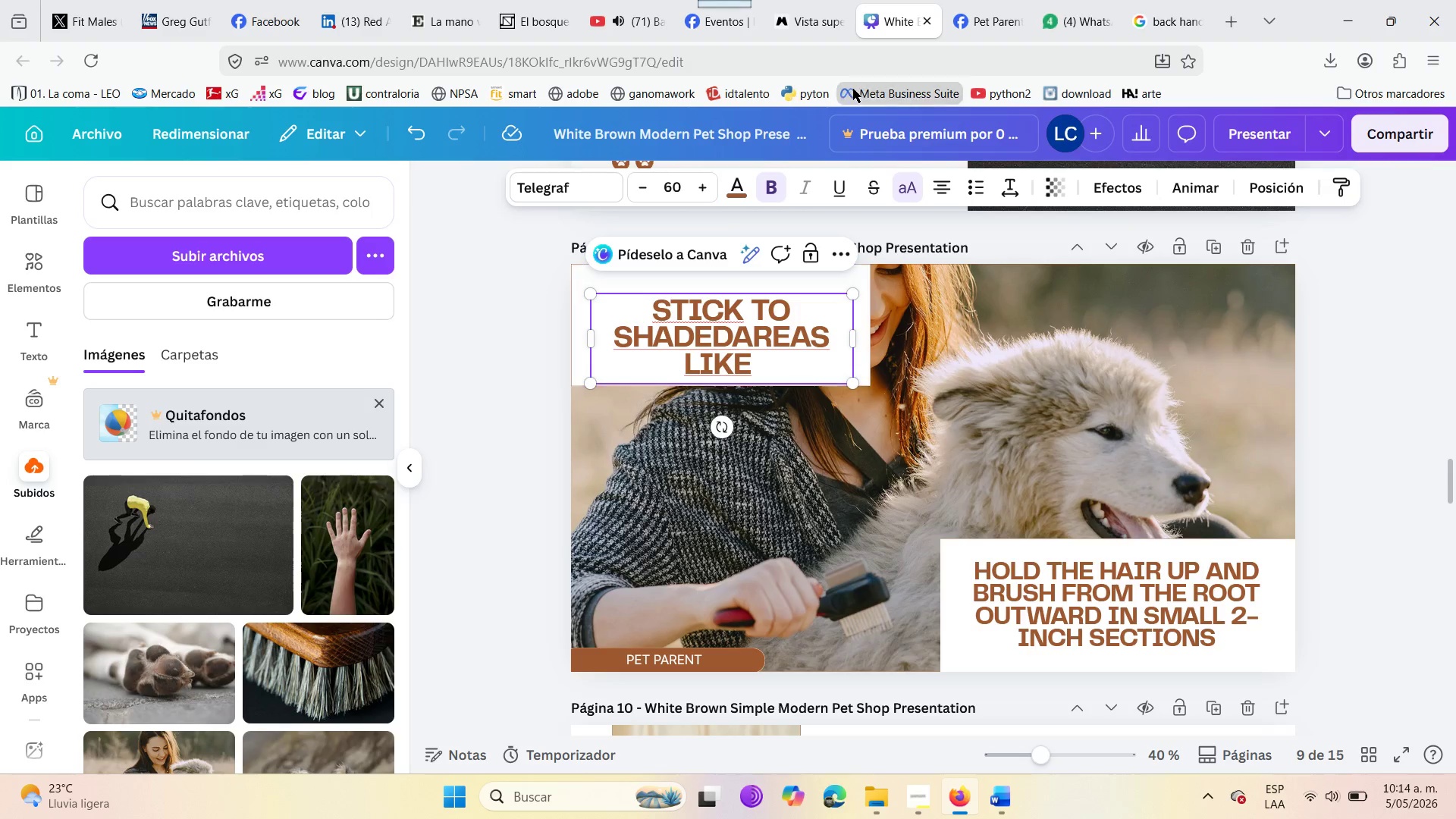 
left_click([812, 187])
 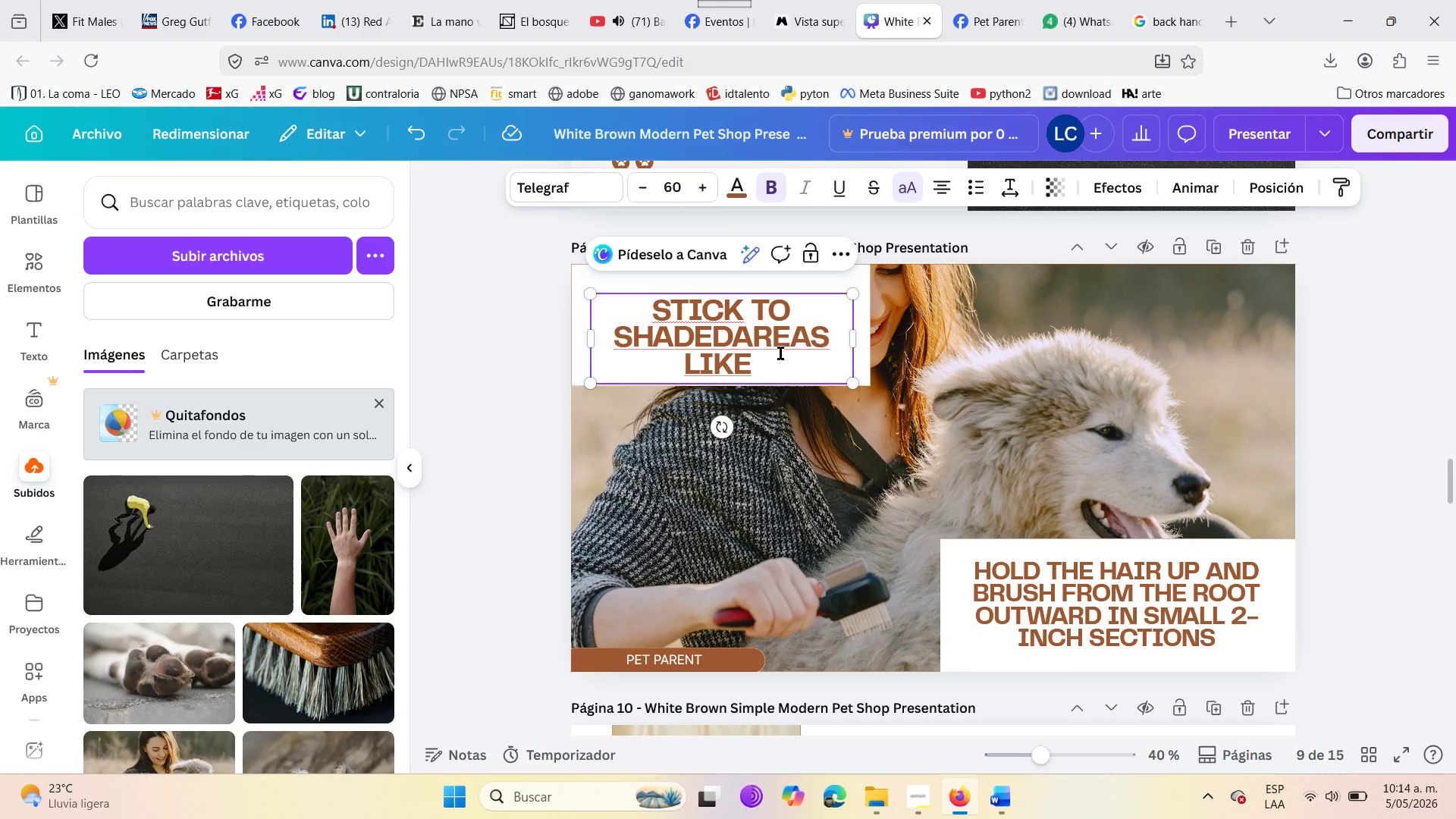 
left_click([771, 354])
 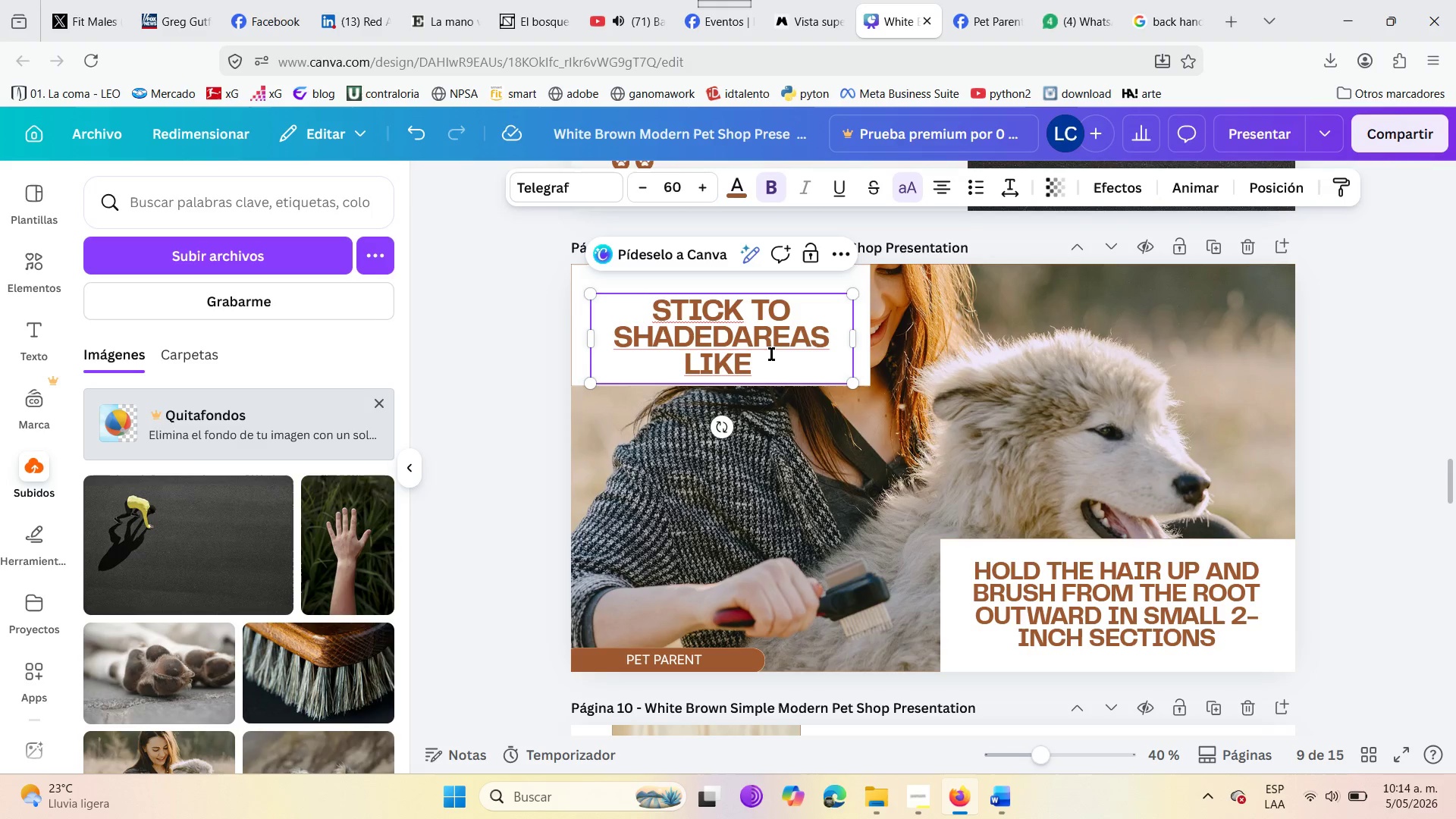 
type(oak ridge natural trail )
key(Backspace)
 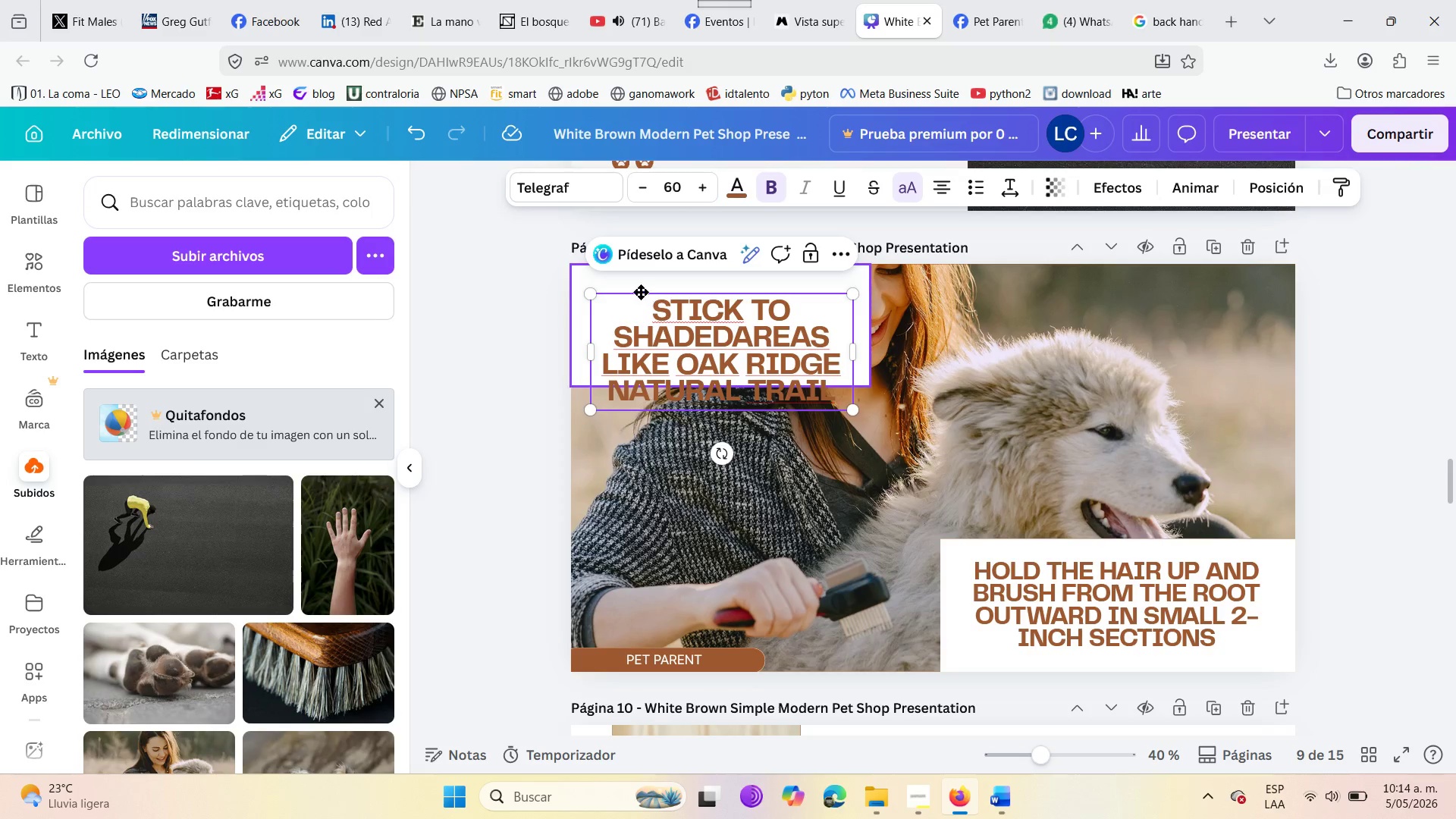 
left_click_drag(start_coordinate=[647, 304], to_coordinate=[846, 394])
 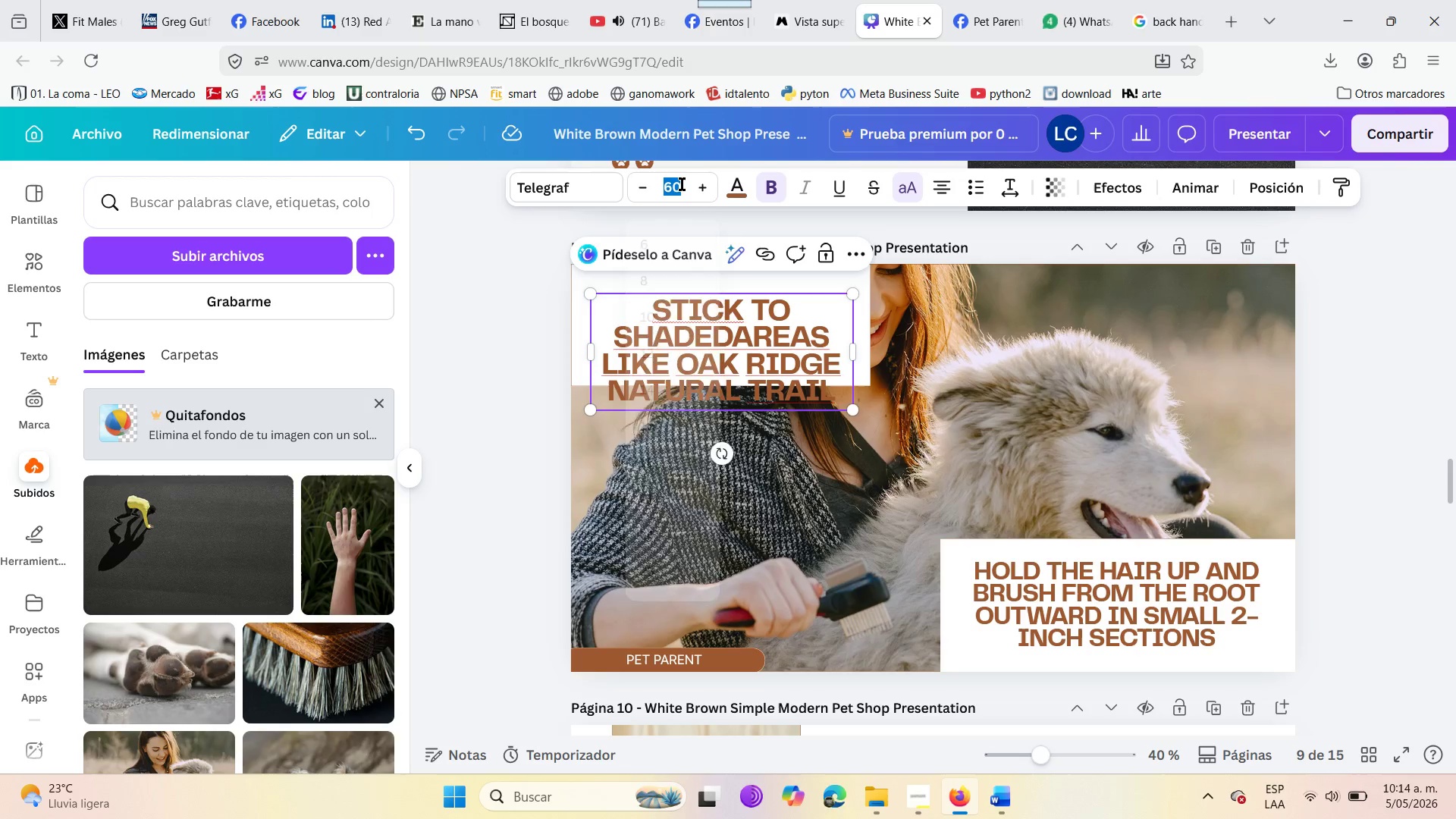 
type(50)
 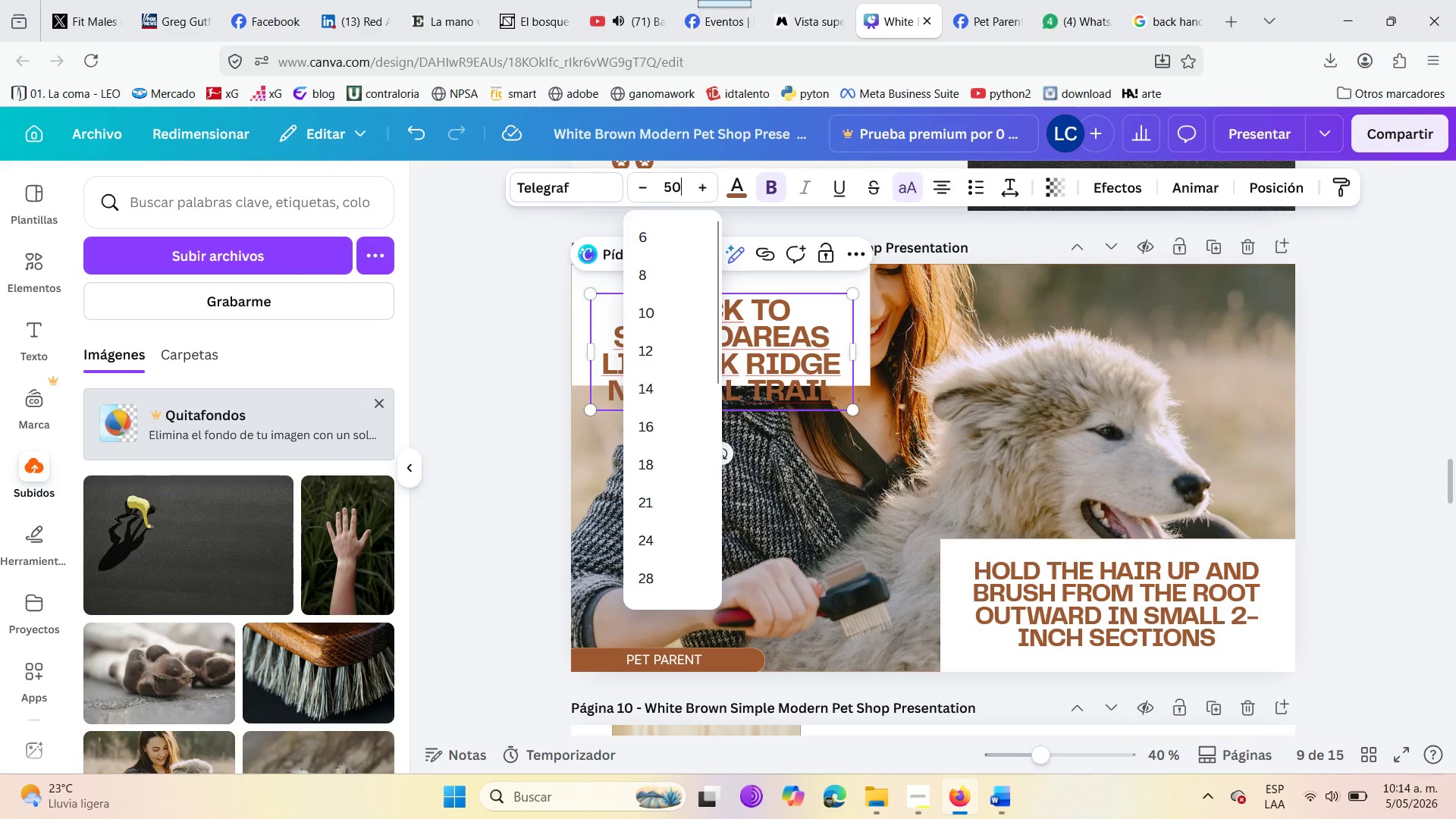 
key(Enter)
 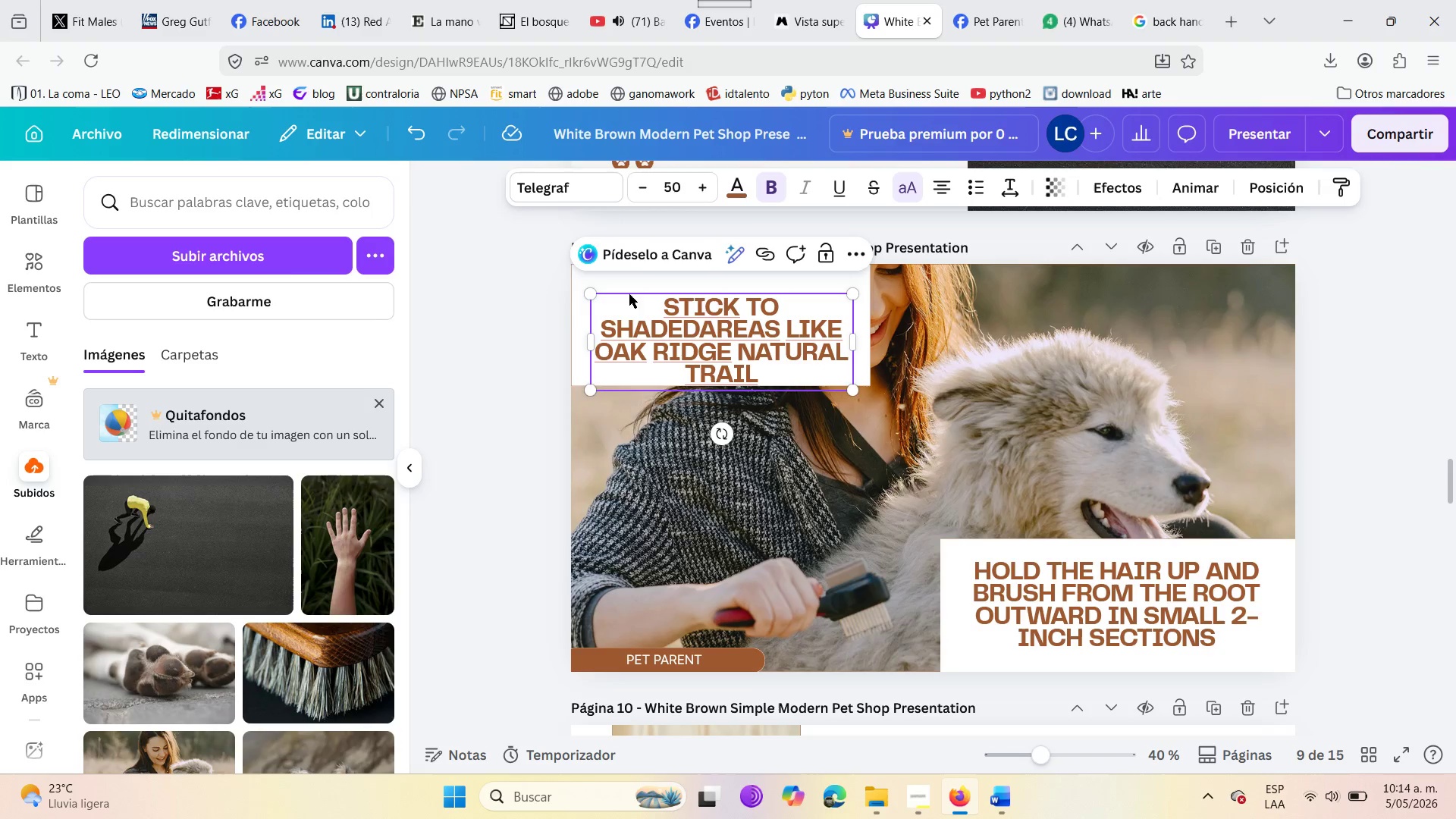 
left_click_drag(start_coordinate=[629, 293], to_coordinate=[625, 277])
 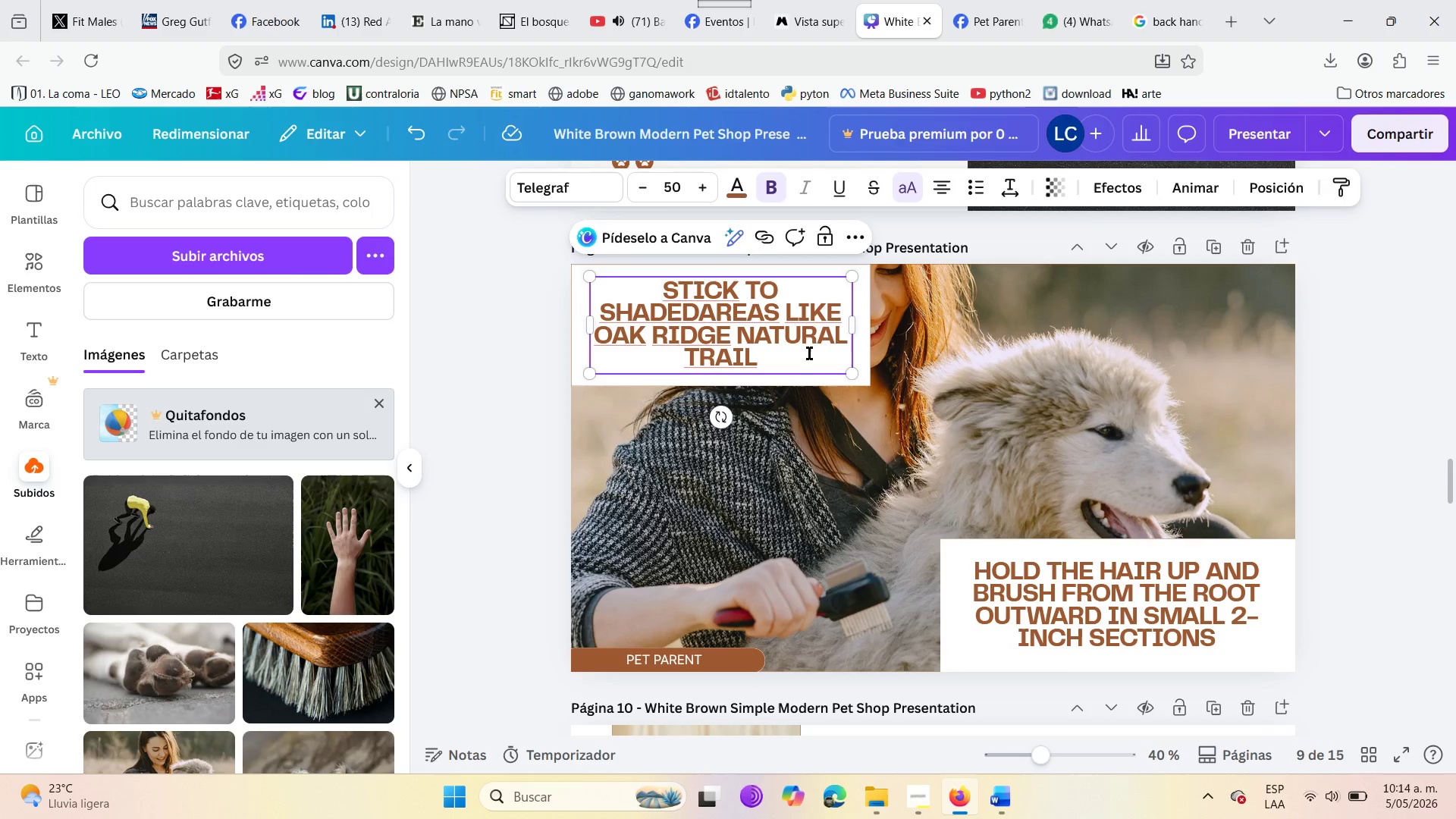 
left_click_drag(start_coordinate=[856, 321], to_coordinate=[857, 331])
 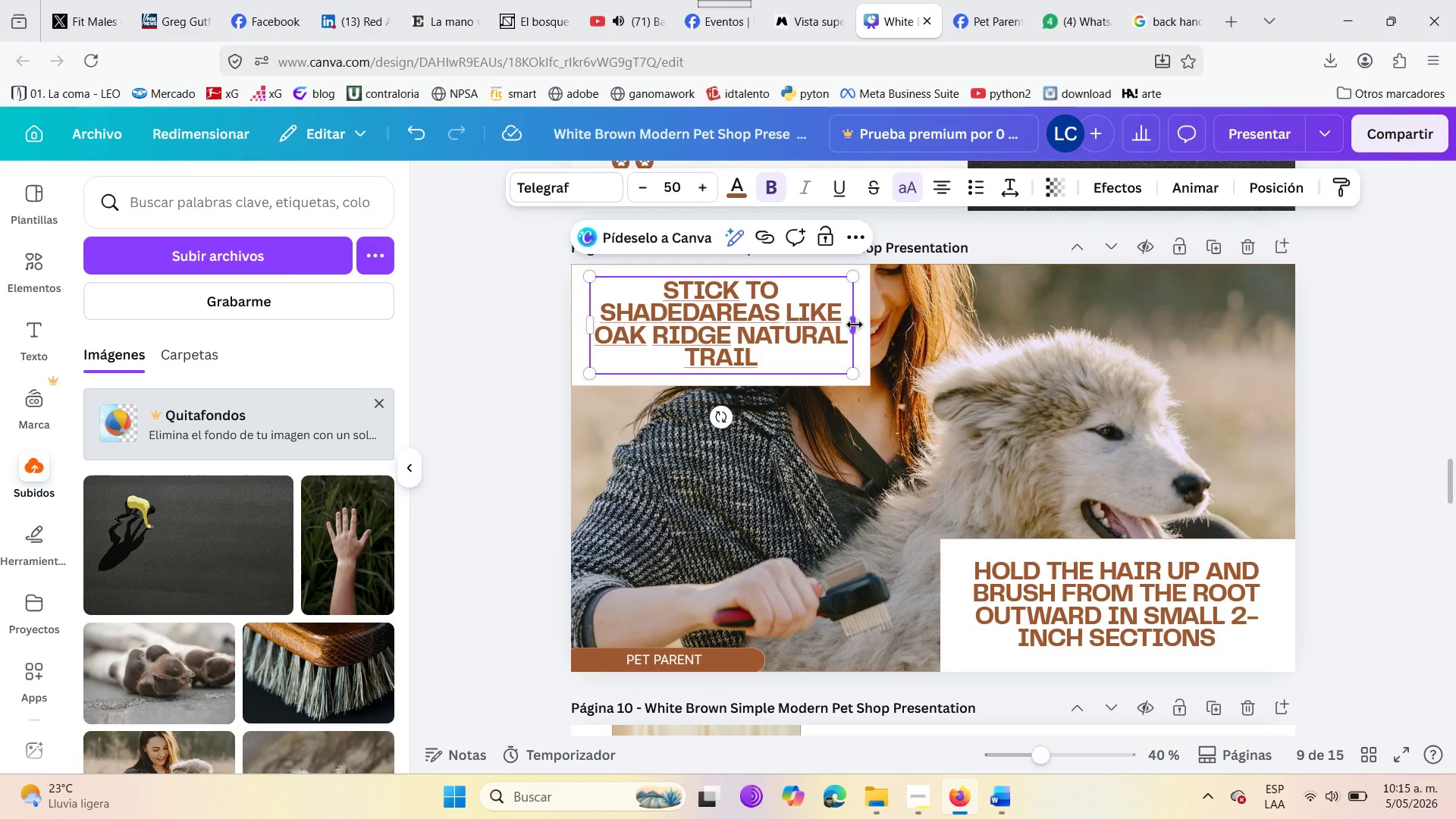 
left_click_drag(start_coordinate=[855, 325], to_coordinate=[869, 322])
 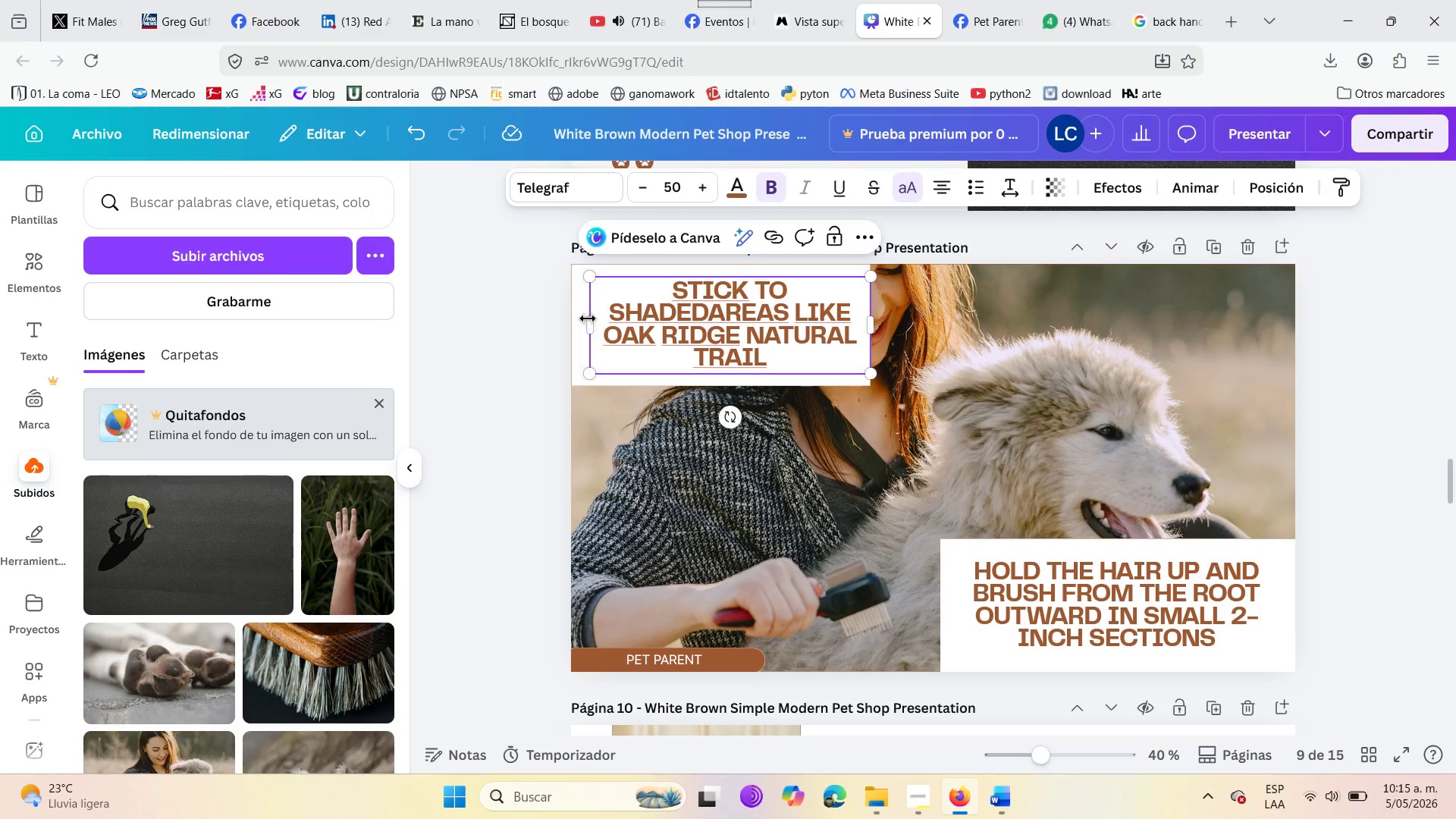 
left_click_drag(start_coordinate=[588, 318], to_coordinate=[571, 325])
 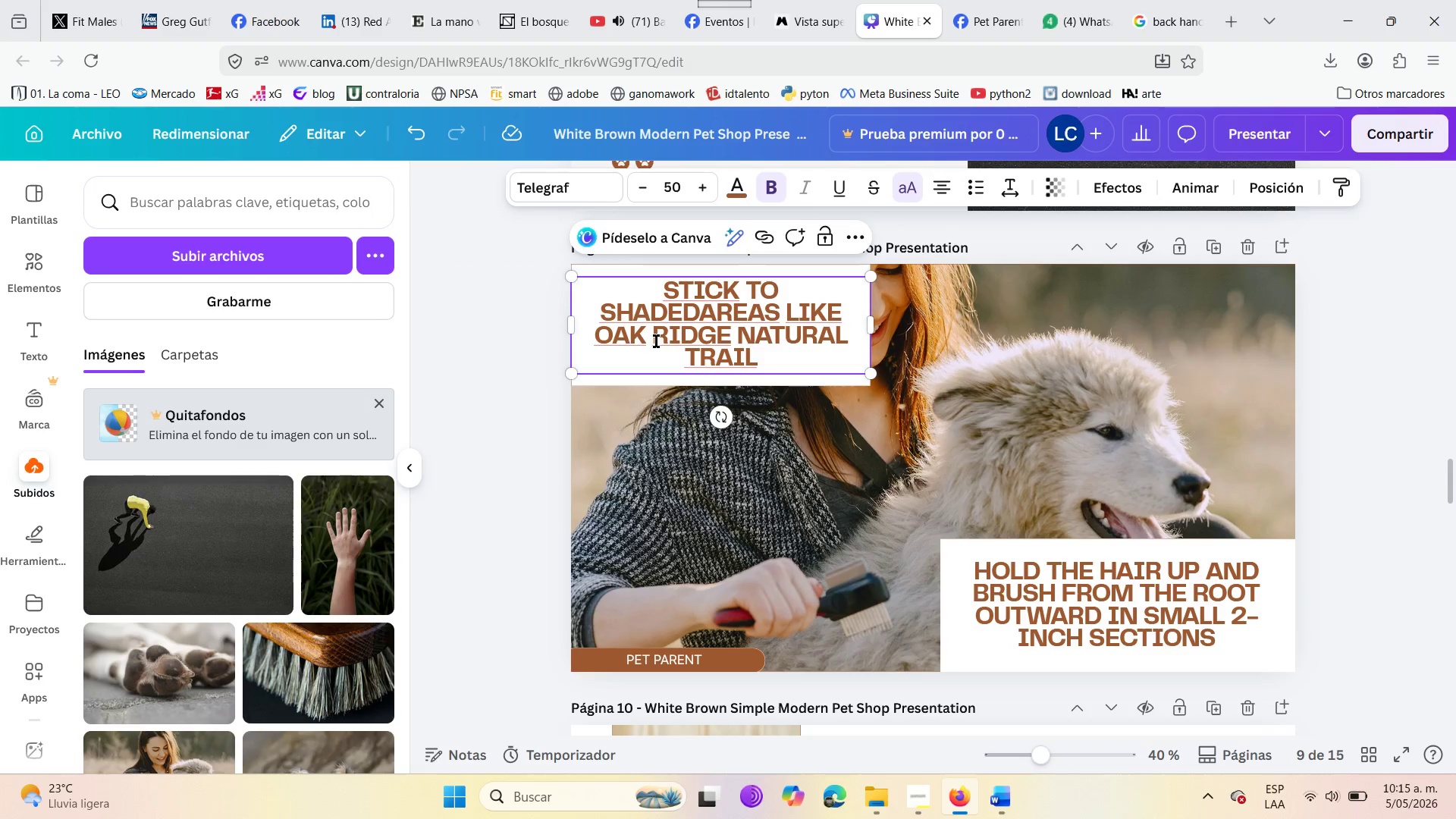 
wait(5.39)
 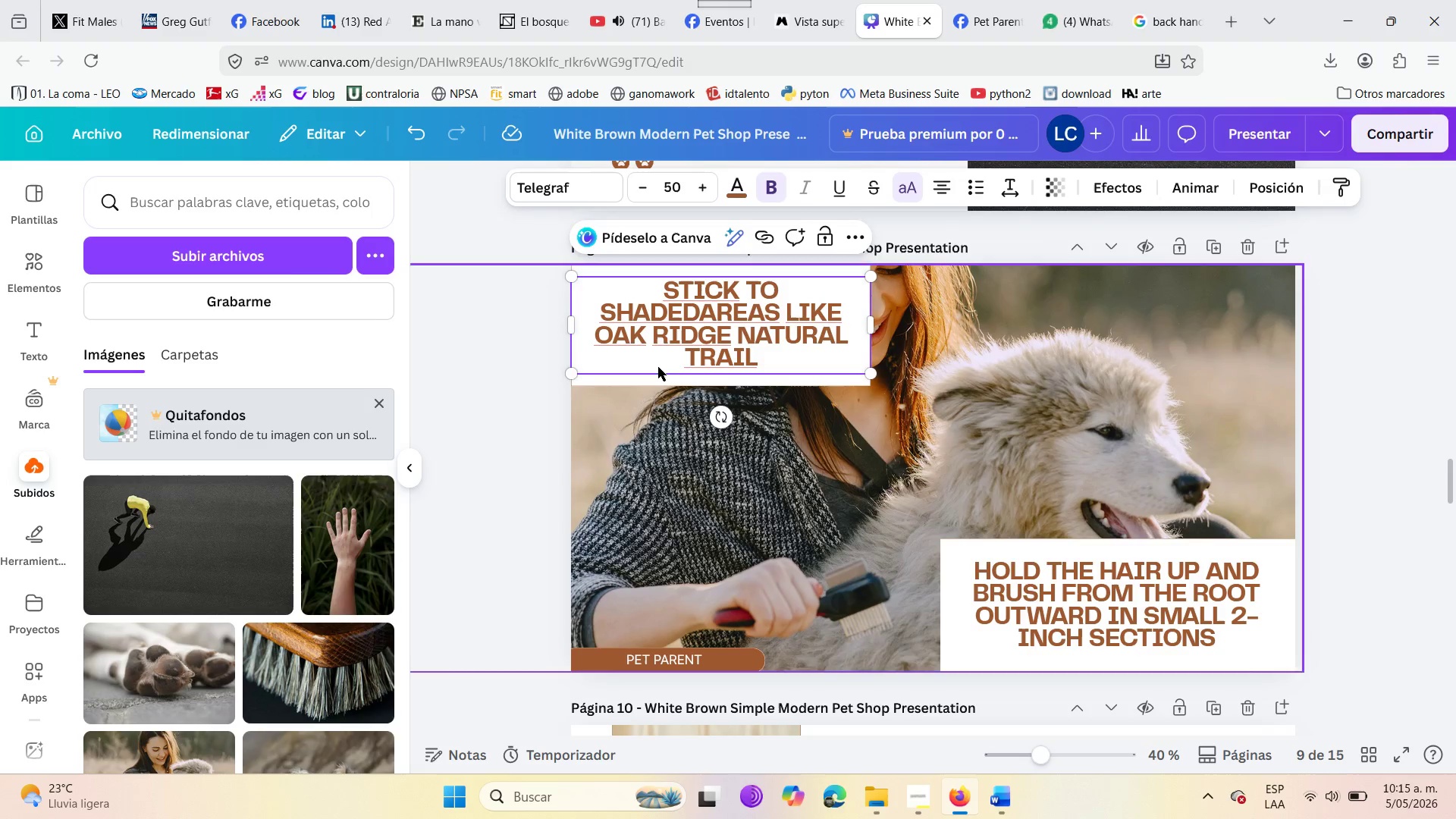 
left_click([679, 306])
 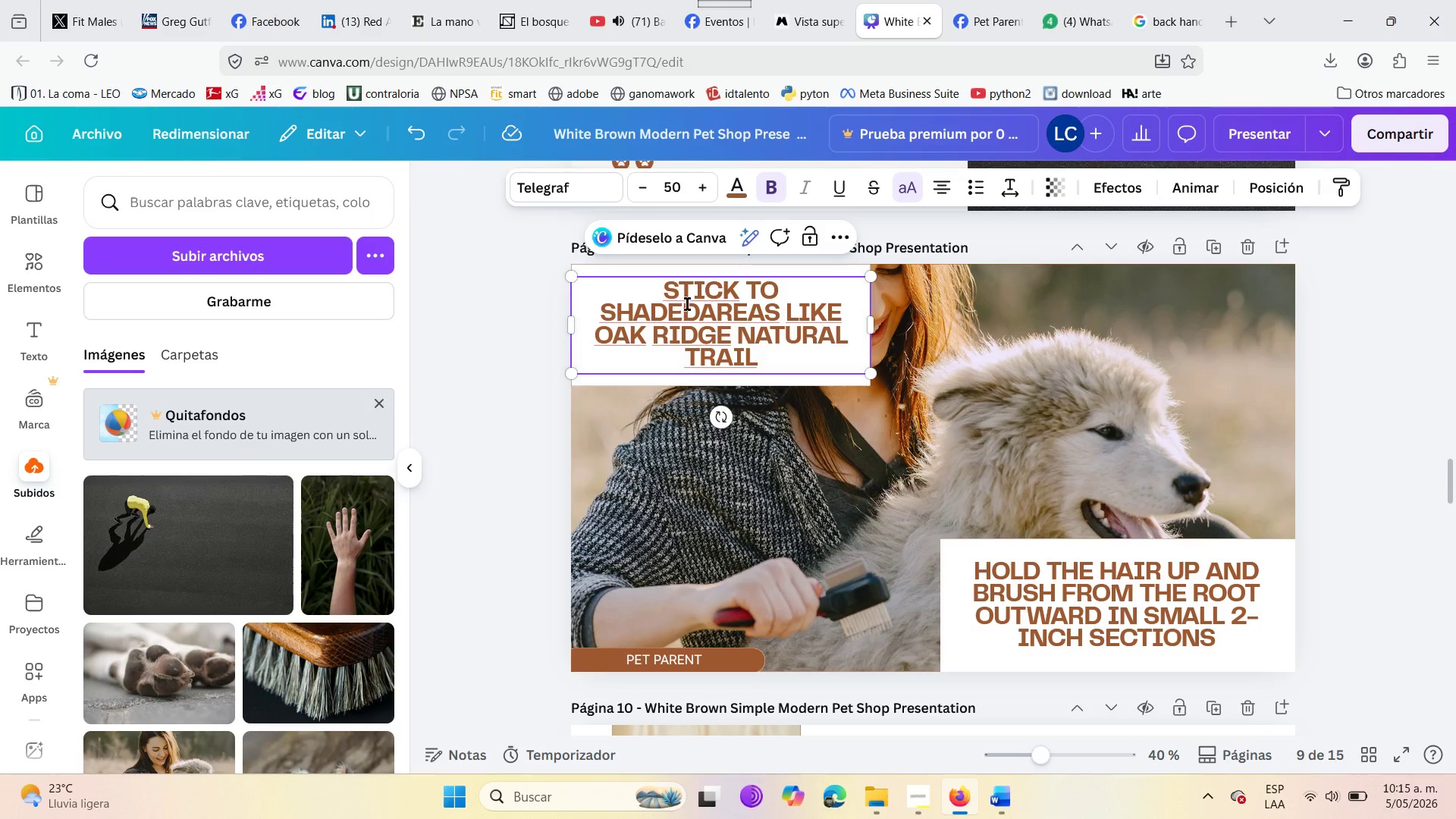 
left_click([701, 306])
 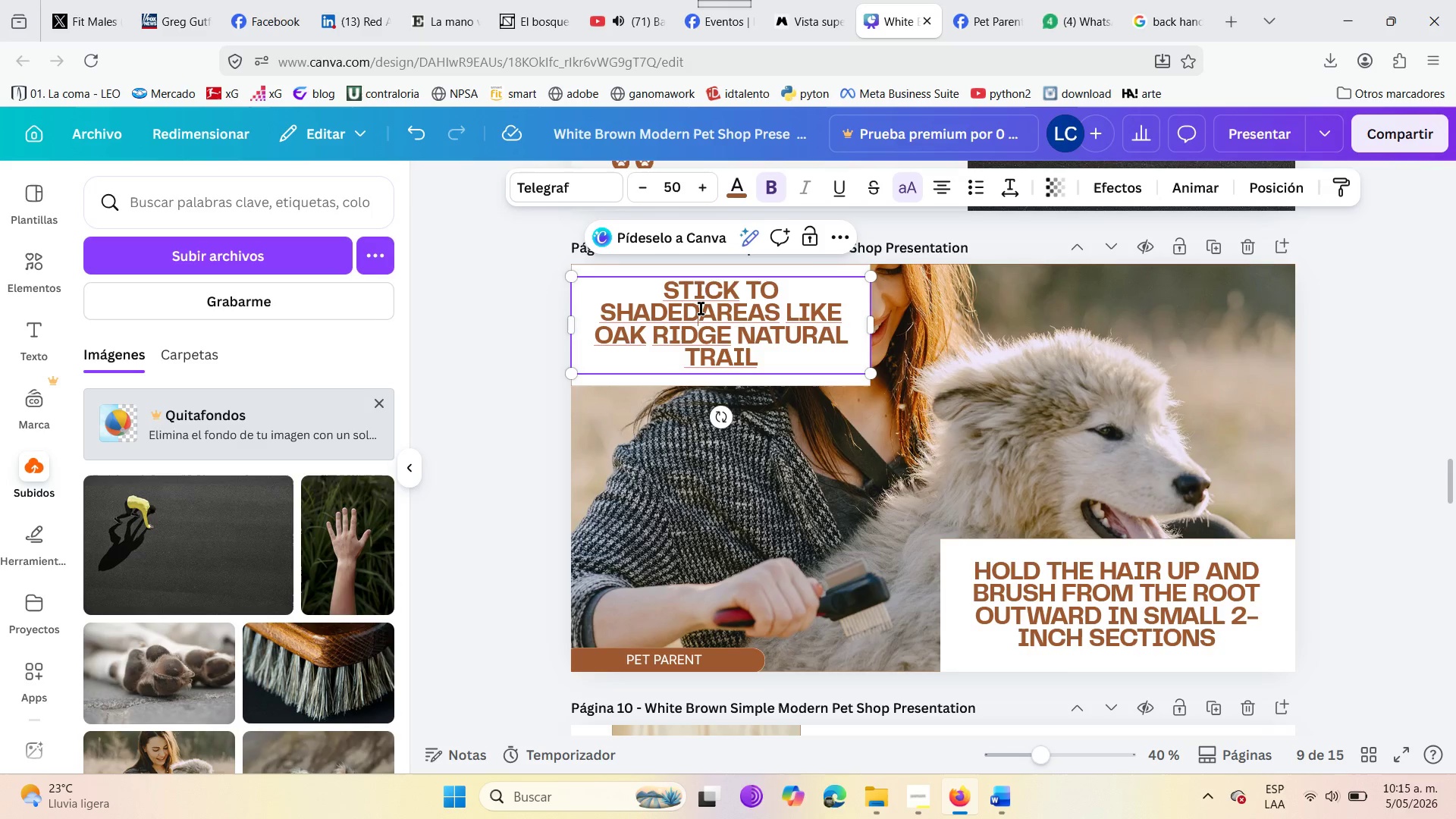 
left_click([701, 309])
 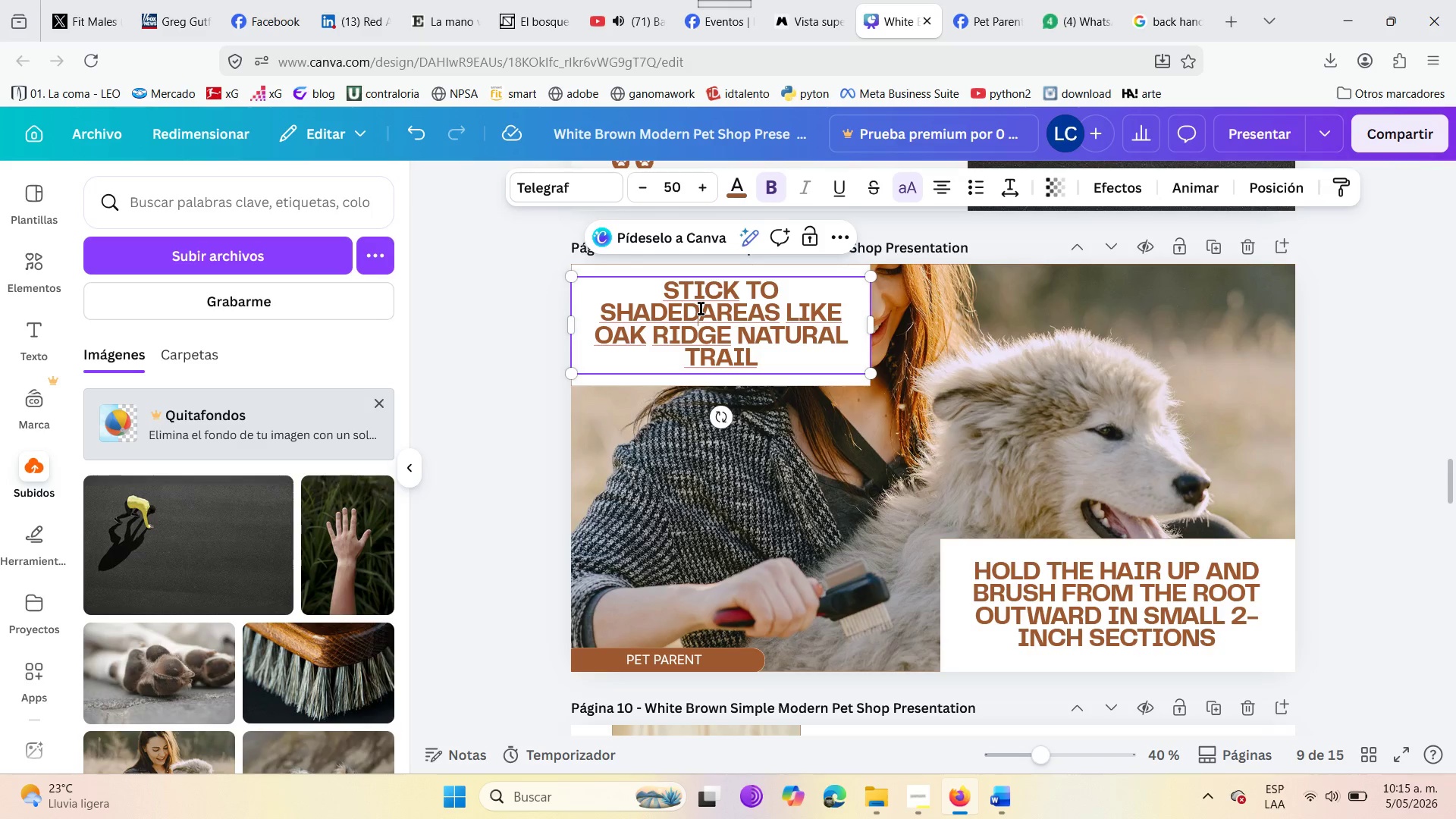 
key(Space)
 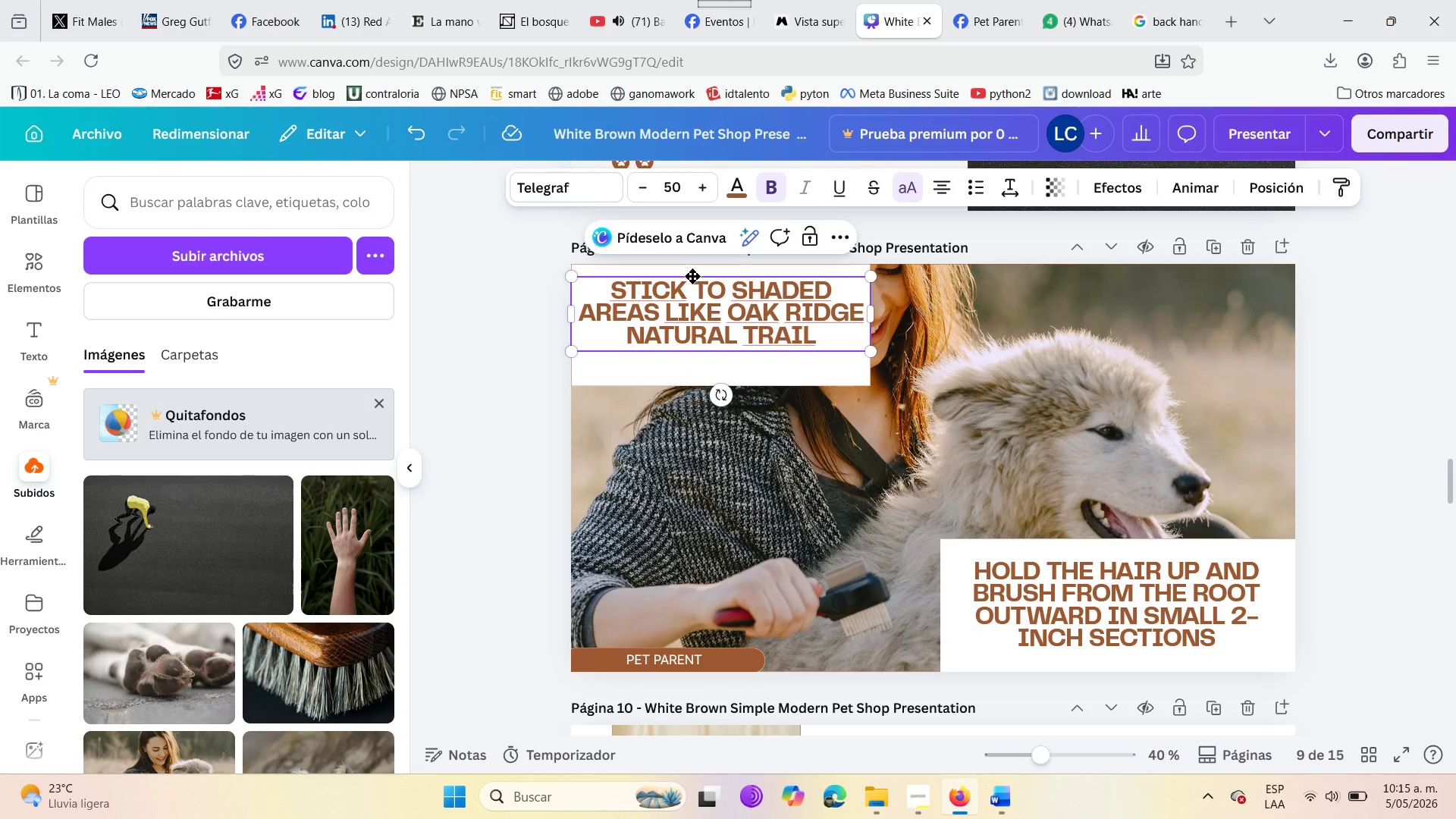 
left_click_drag(start_coordinate=[692, 275], to_coordinate=[695, 289])
 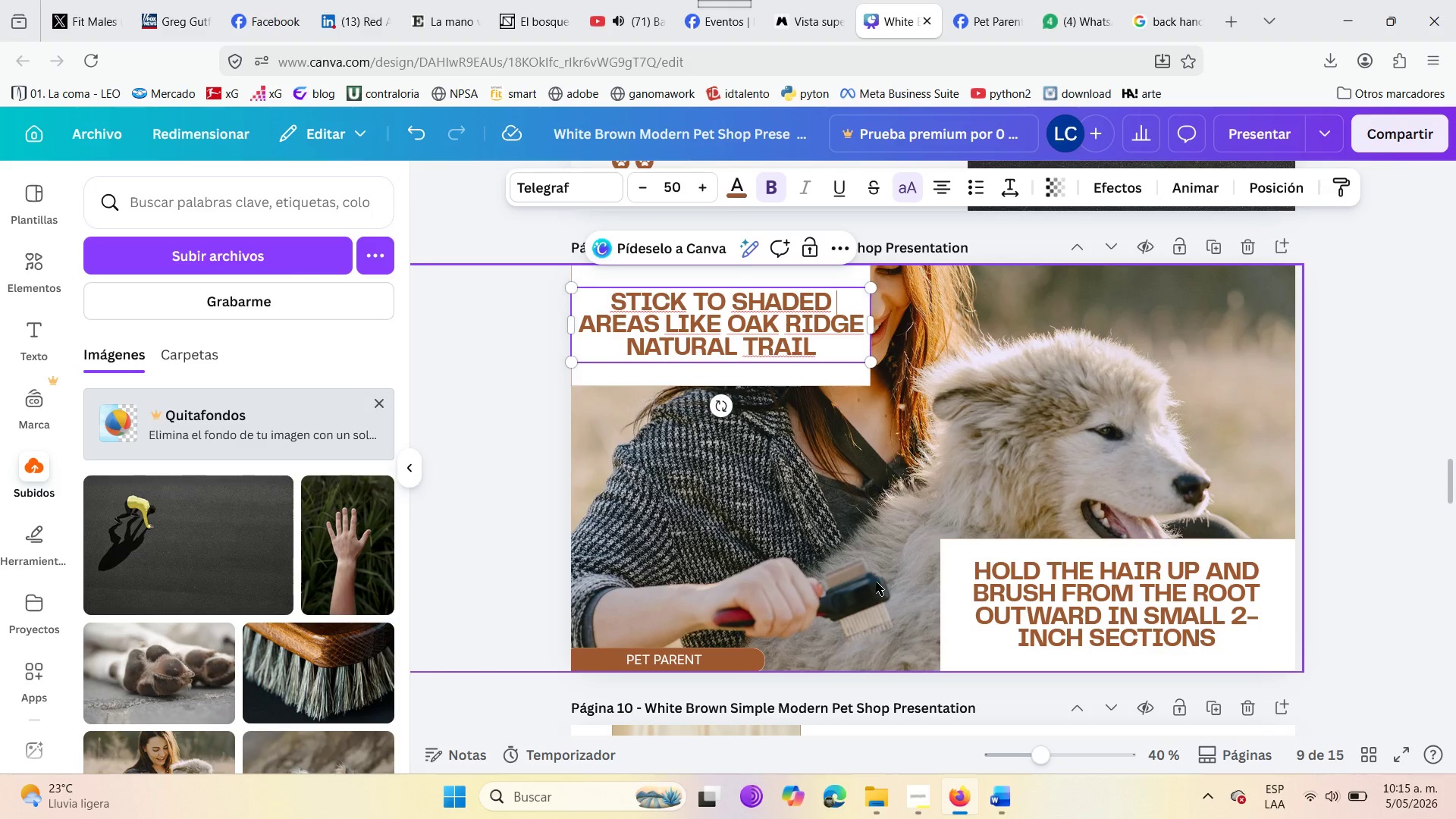 
double_click([1131, 619])
 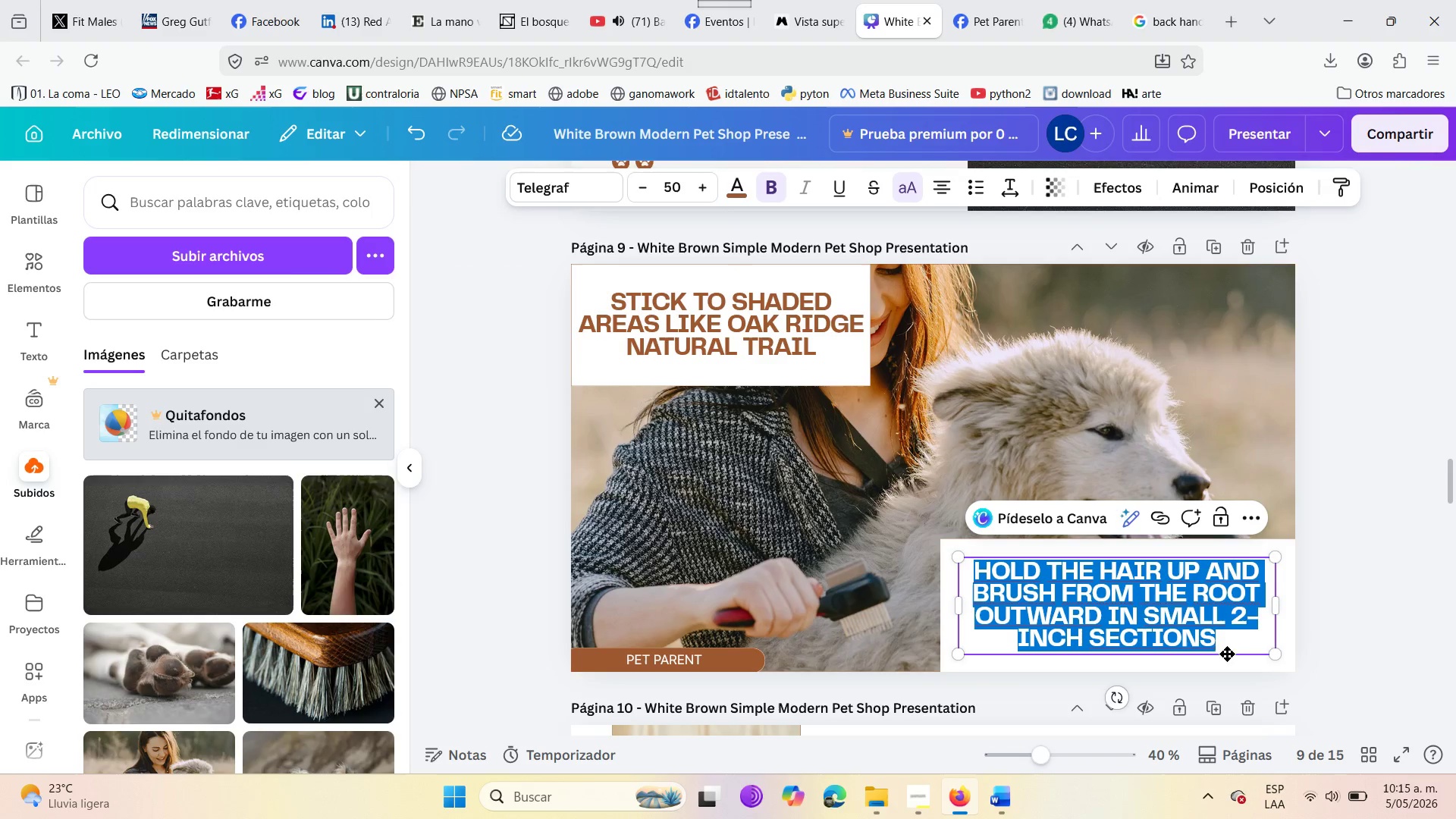 
left_click([1228, 648])
 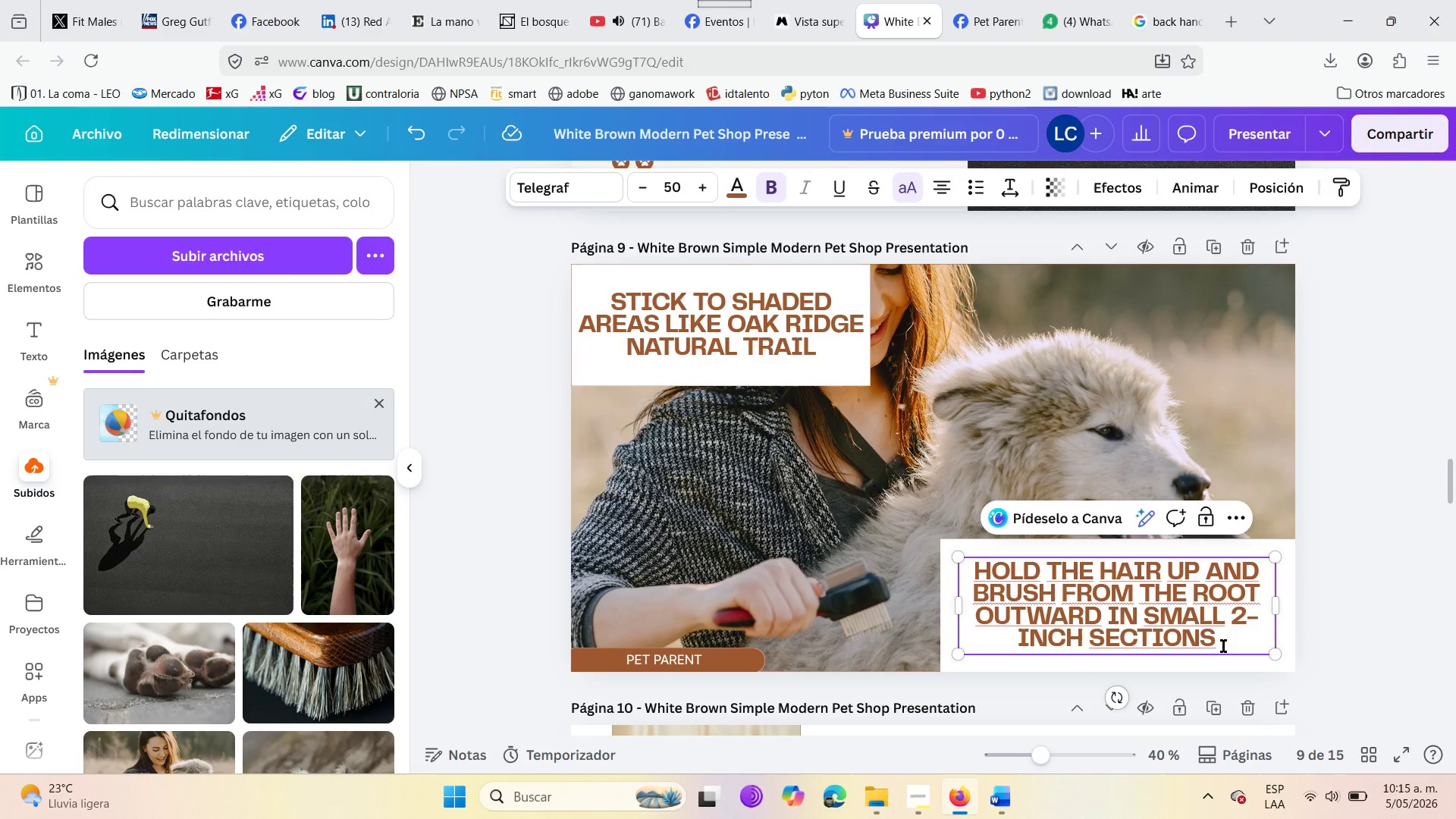 
hold_key(key=Backspace, duration=1.5)
 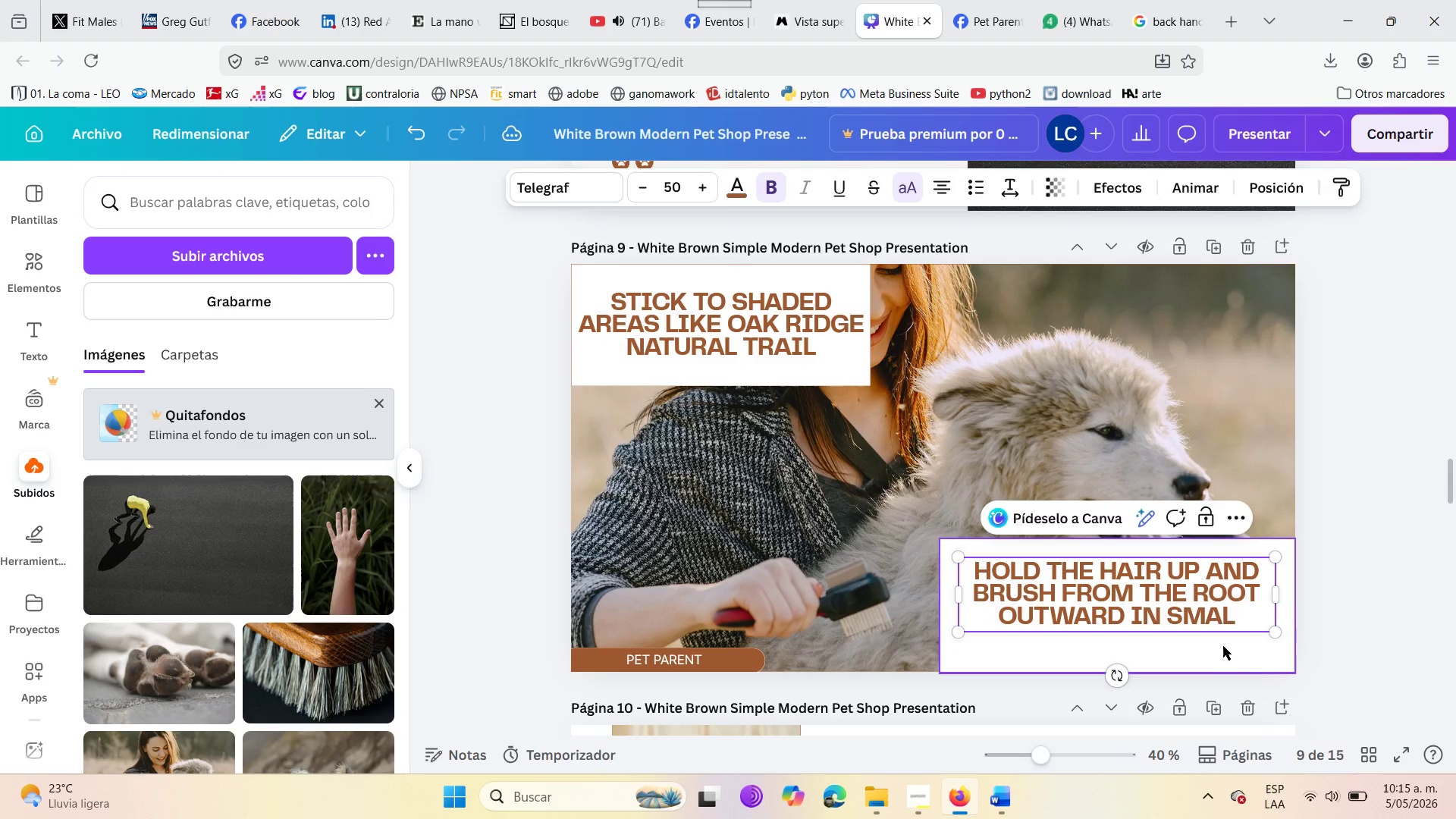 
hold_key(key=Backspace, duration=1.52)
 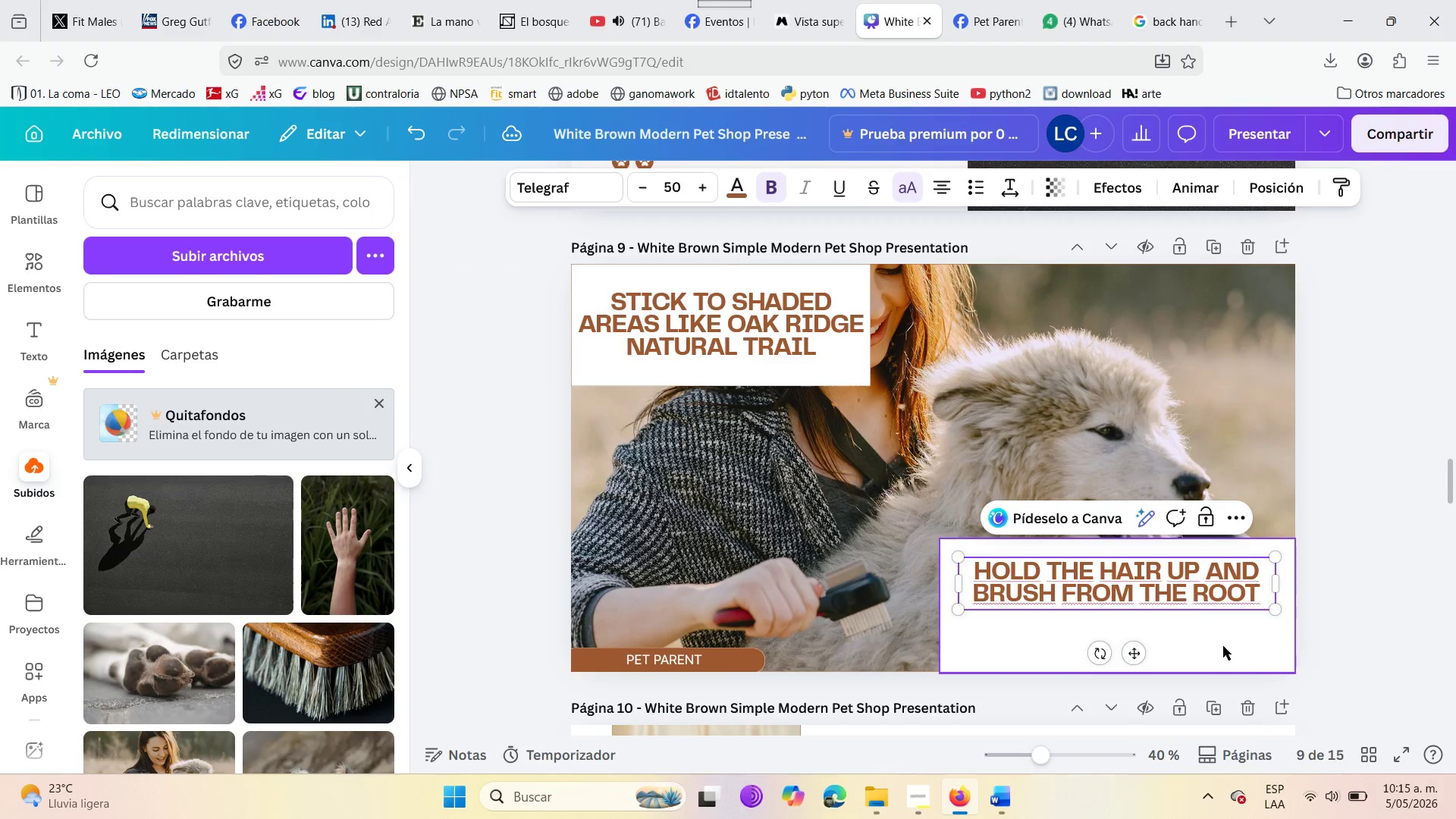 
hold_key(key=Backspace, duration=1.5)
 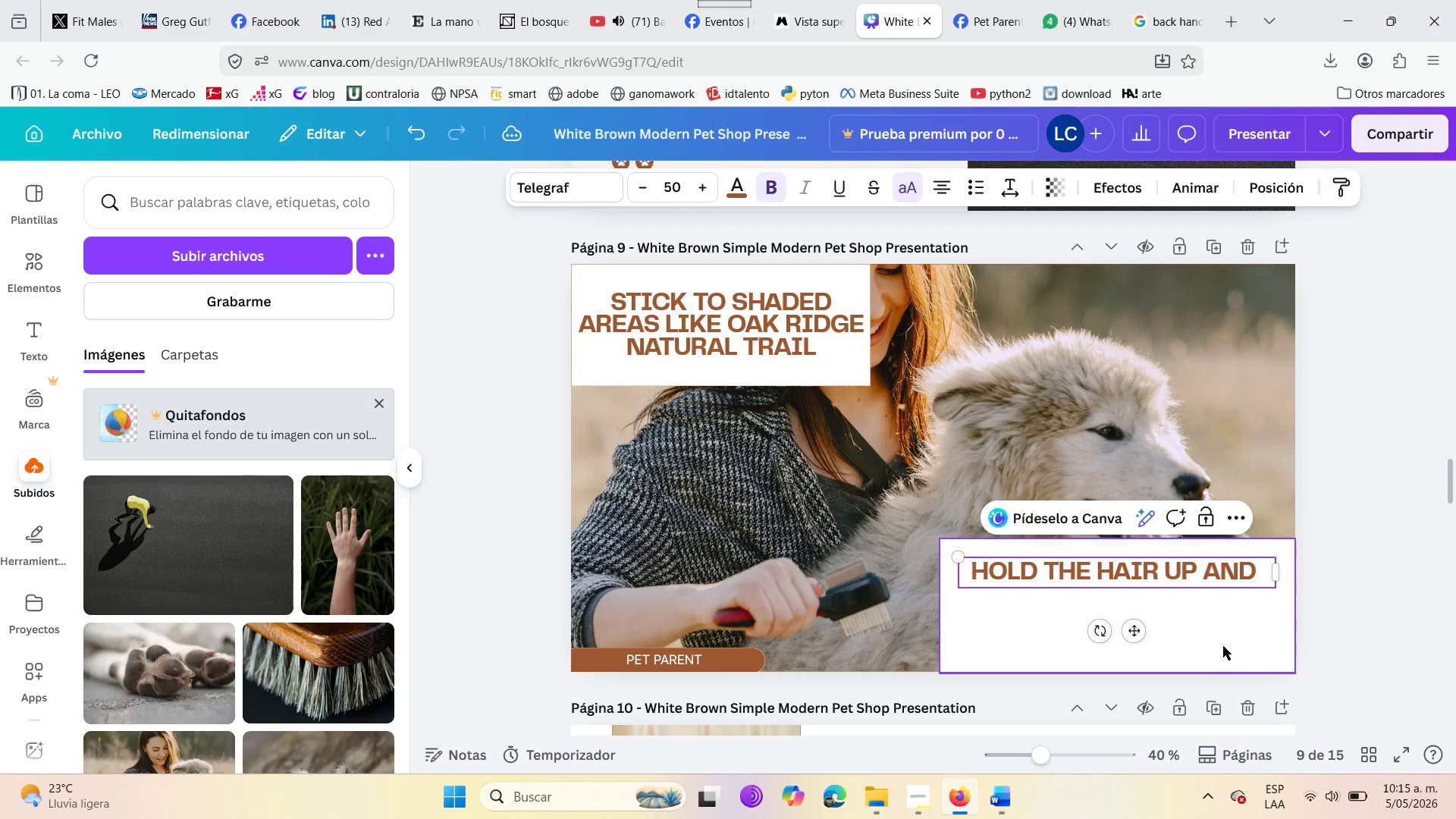 
hold_key(key=Backspace, duration=1.42)
 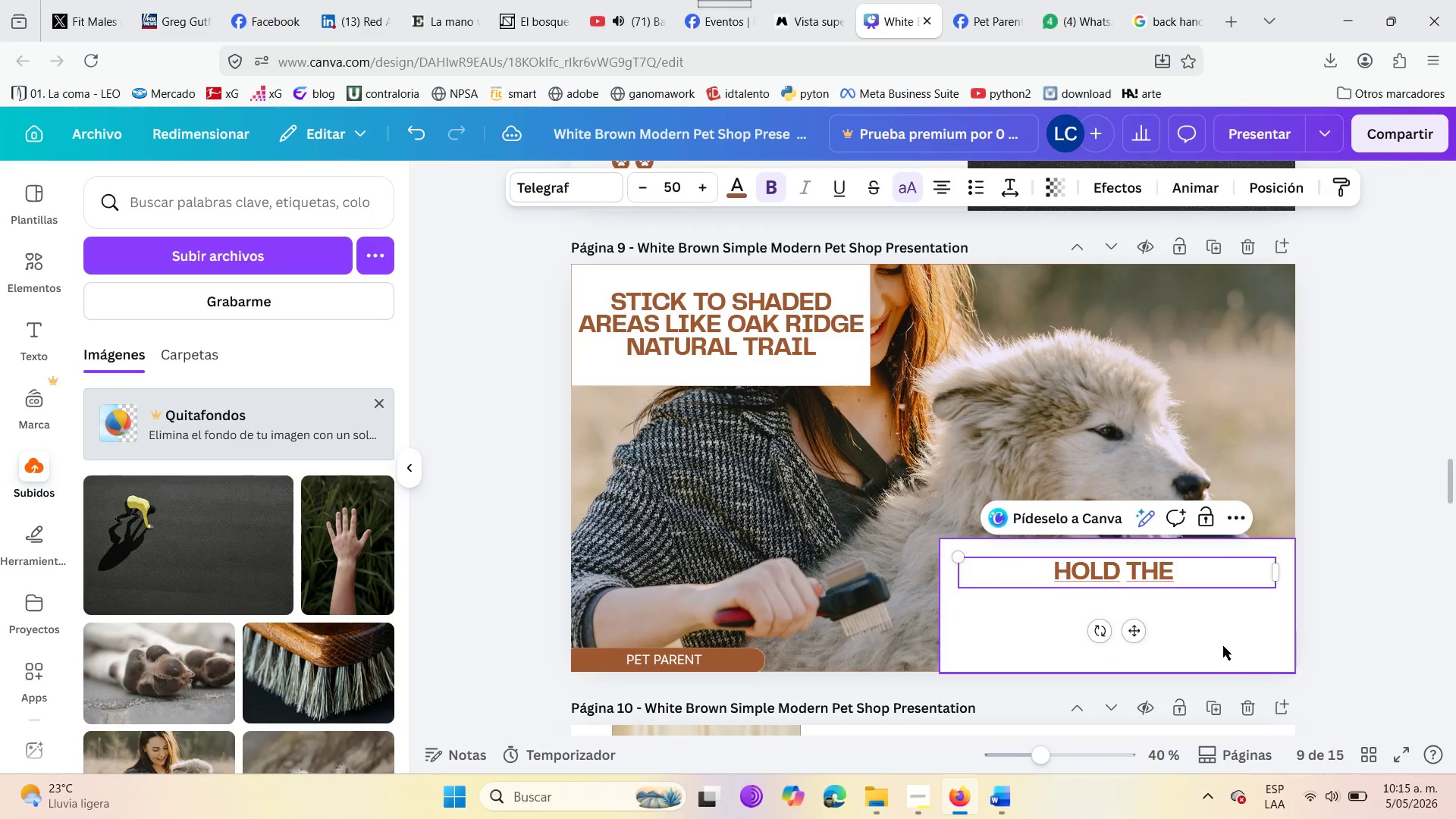 
key(Backspace)
key(Backspace)
key(Backspace)
key(Backspace)
key(Backspace)
key(Backspace)
key(Backspace)
key(Backspace)
key(Backspace)
type(and alk )
key(Backspace)
key(Backspace)
key(Backspace)
key(Backspace)
type(walk on grass whe)
 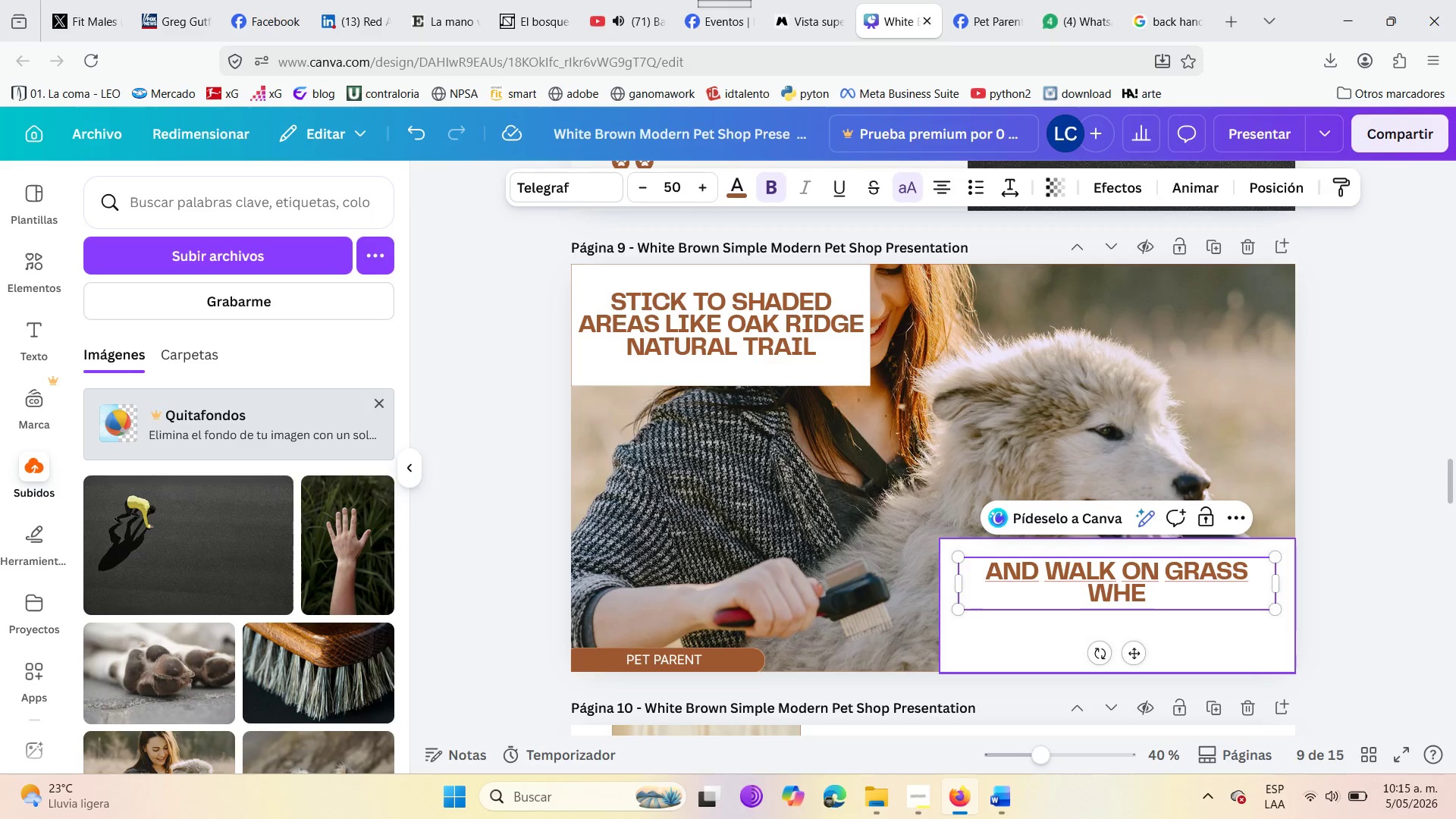 
type(ne)
 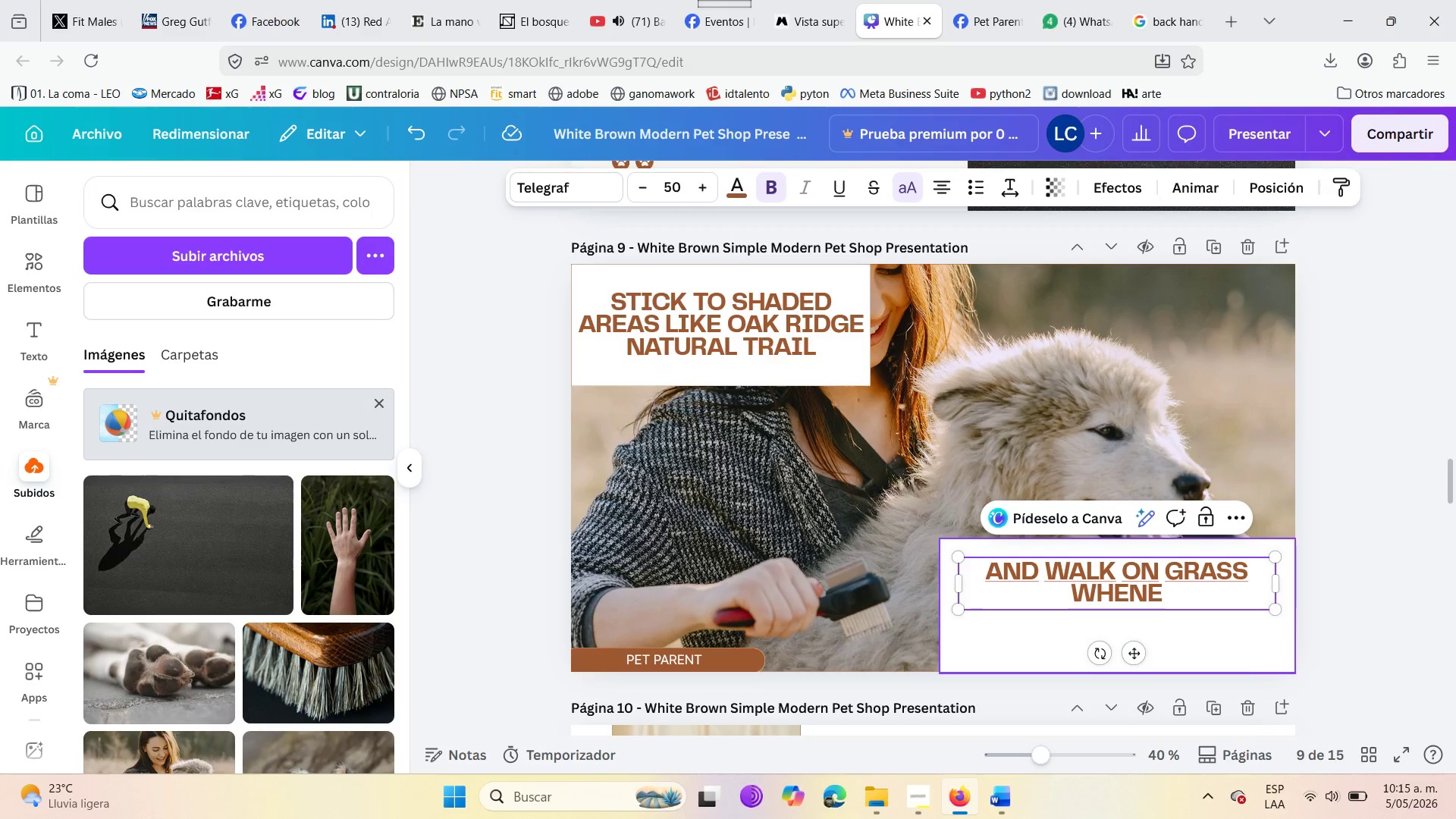 
type(ver )
 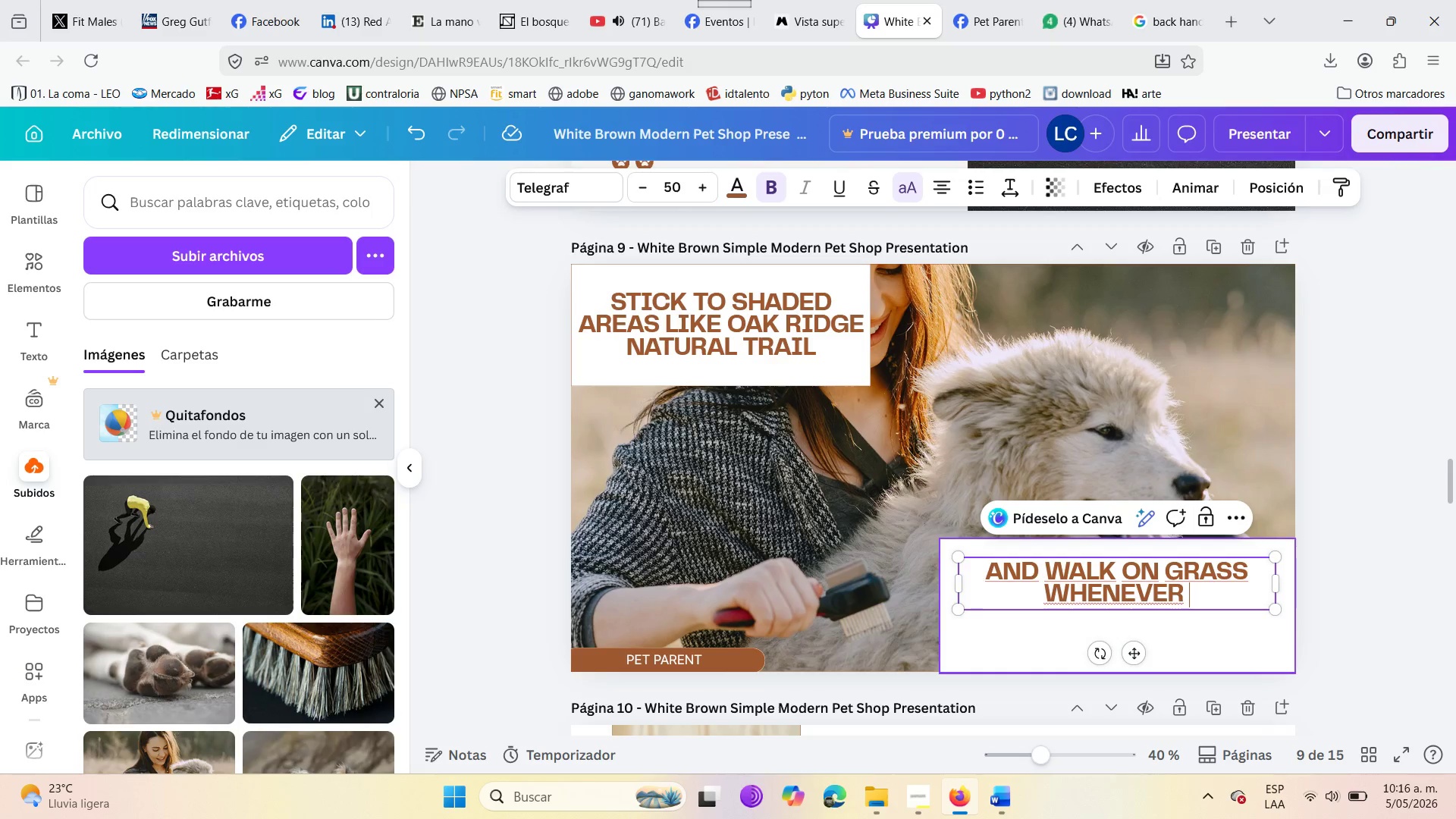 
type(posible )
key(Backspace)
 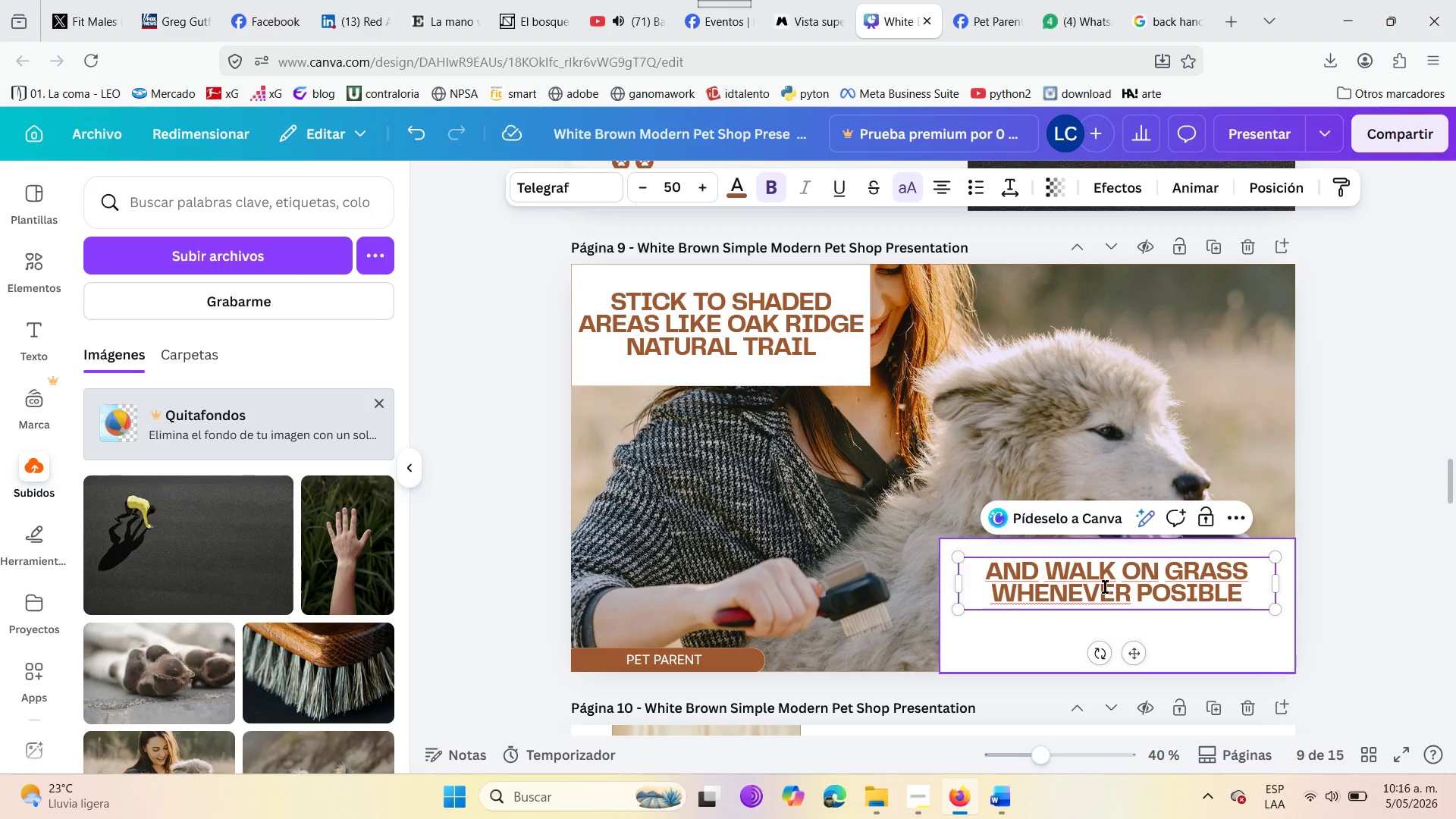 
left_click_drag(start_coordinate=[1050, 555], to_coordinate=[1046, 582])
 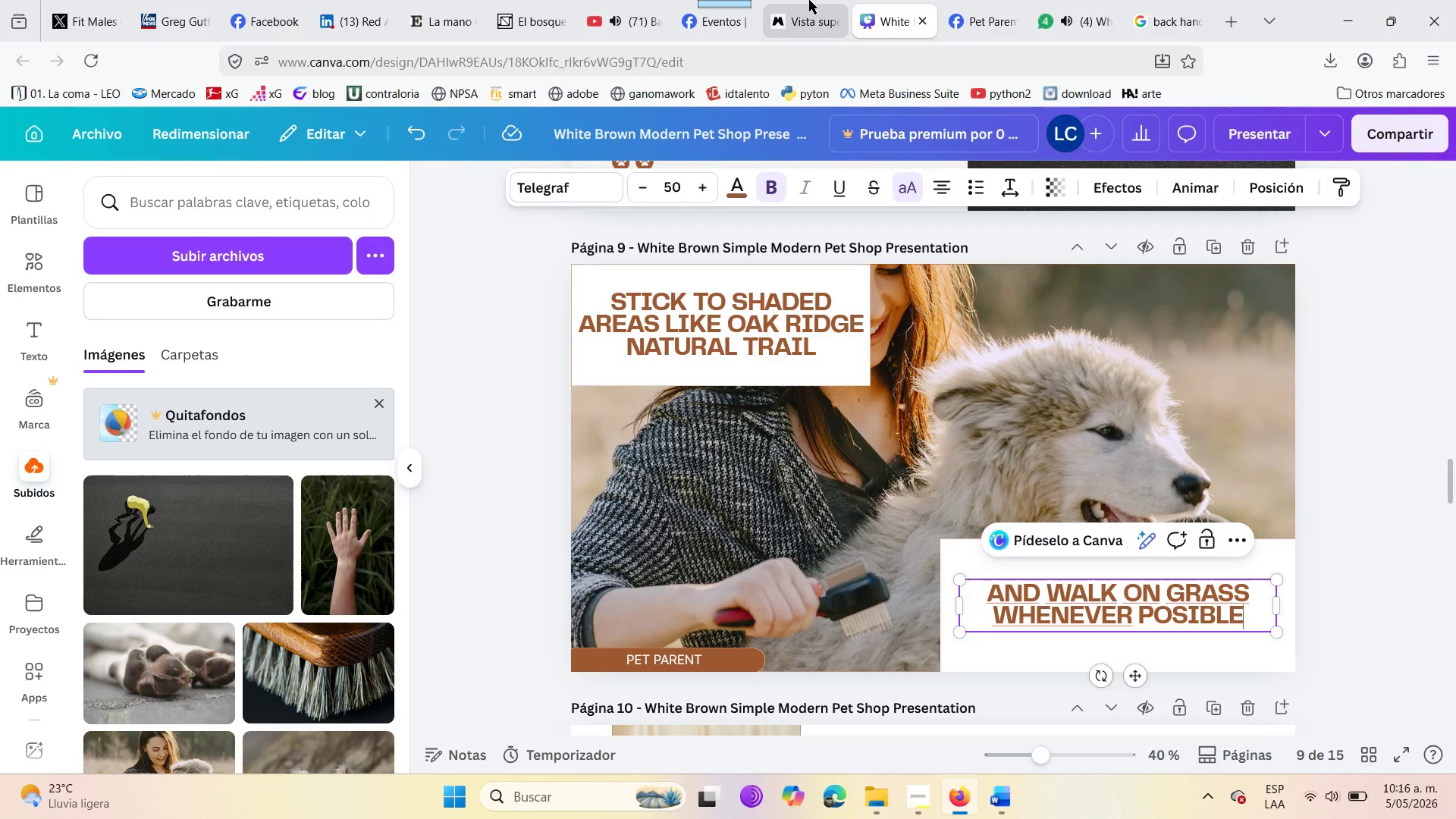 
left_click([809, 0])
 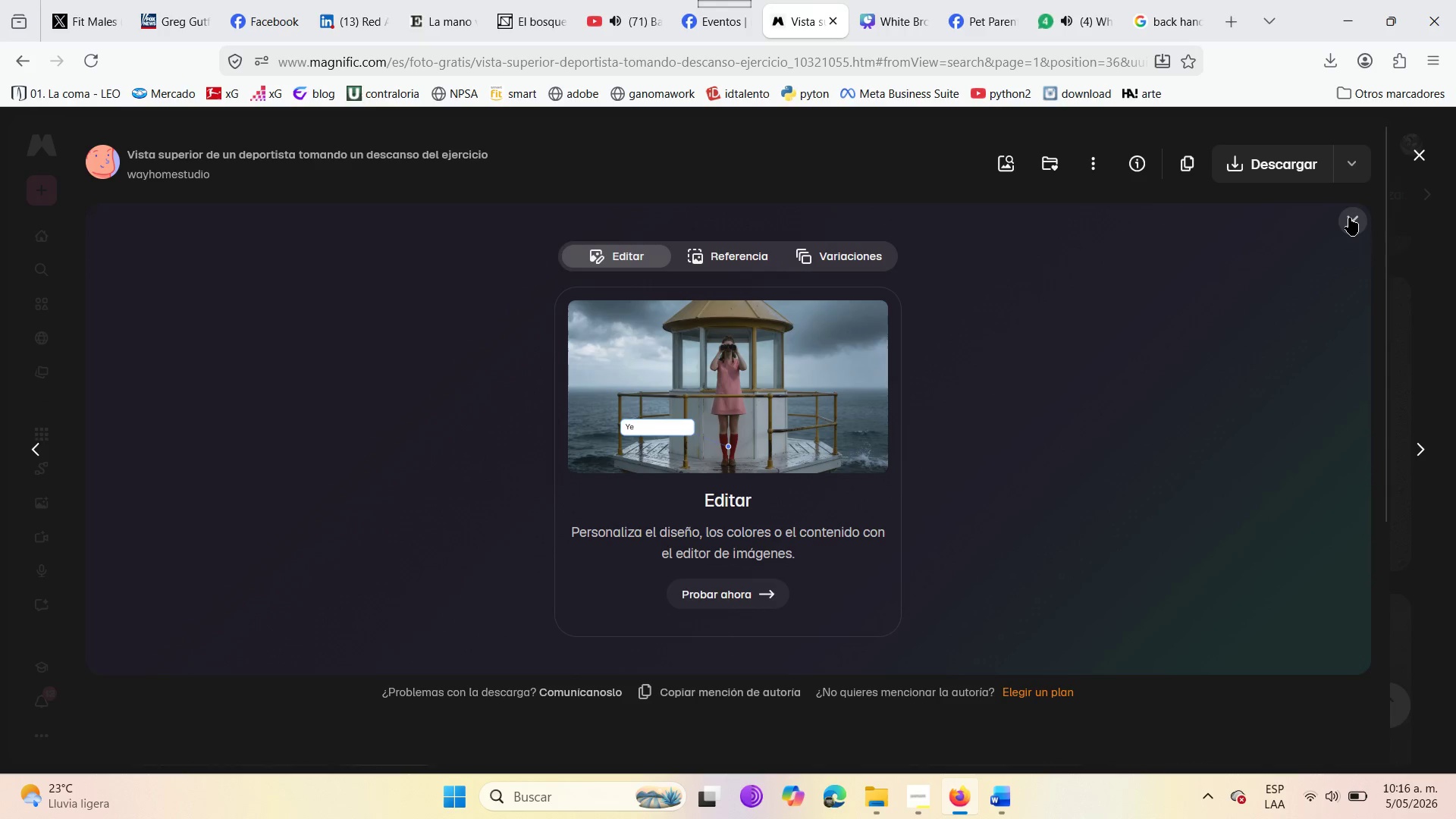 
left_click([1359, 226])
 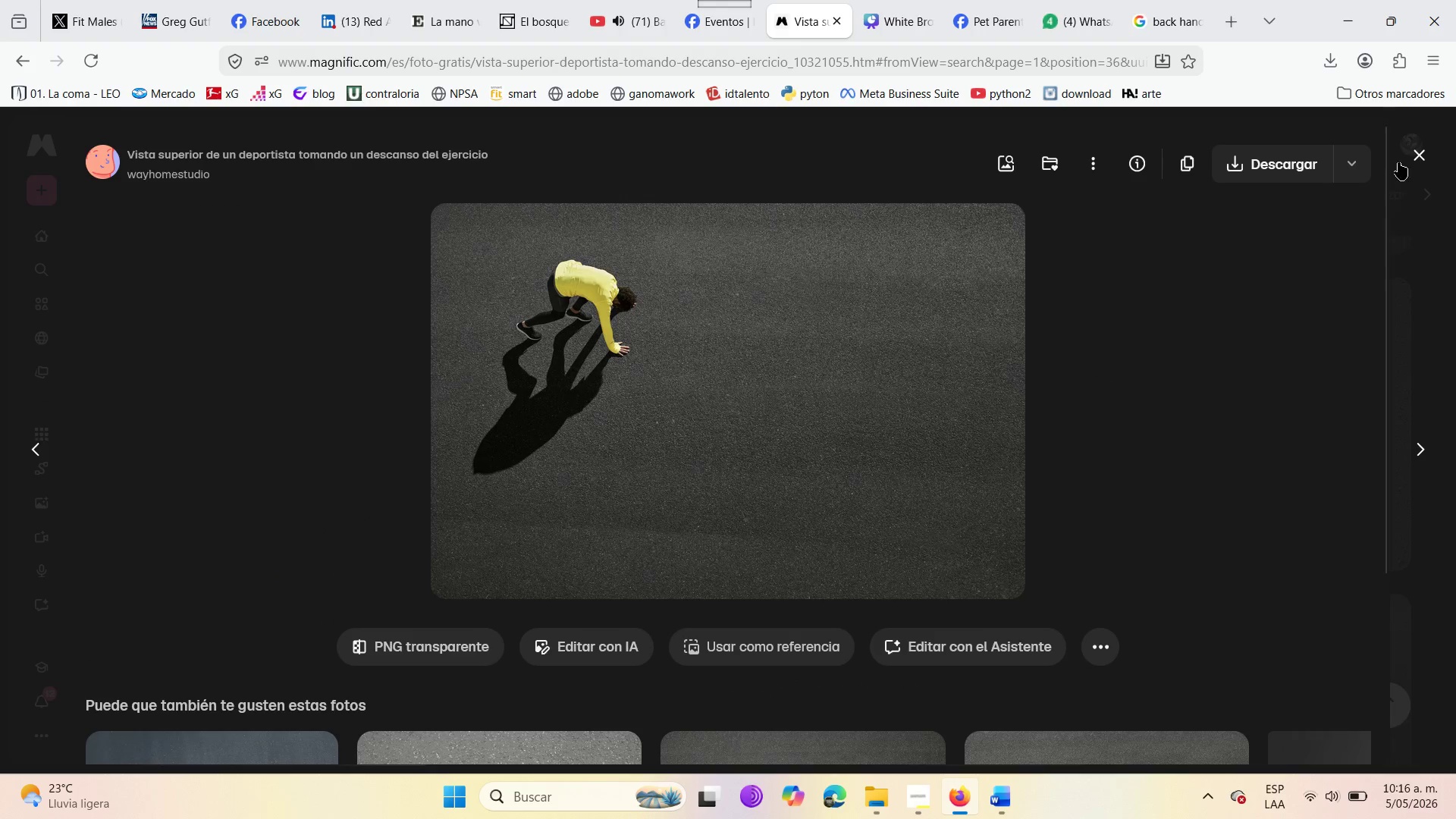 
left_click([1405, 149])
 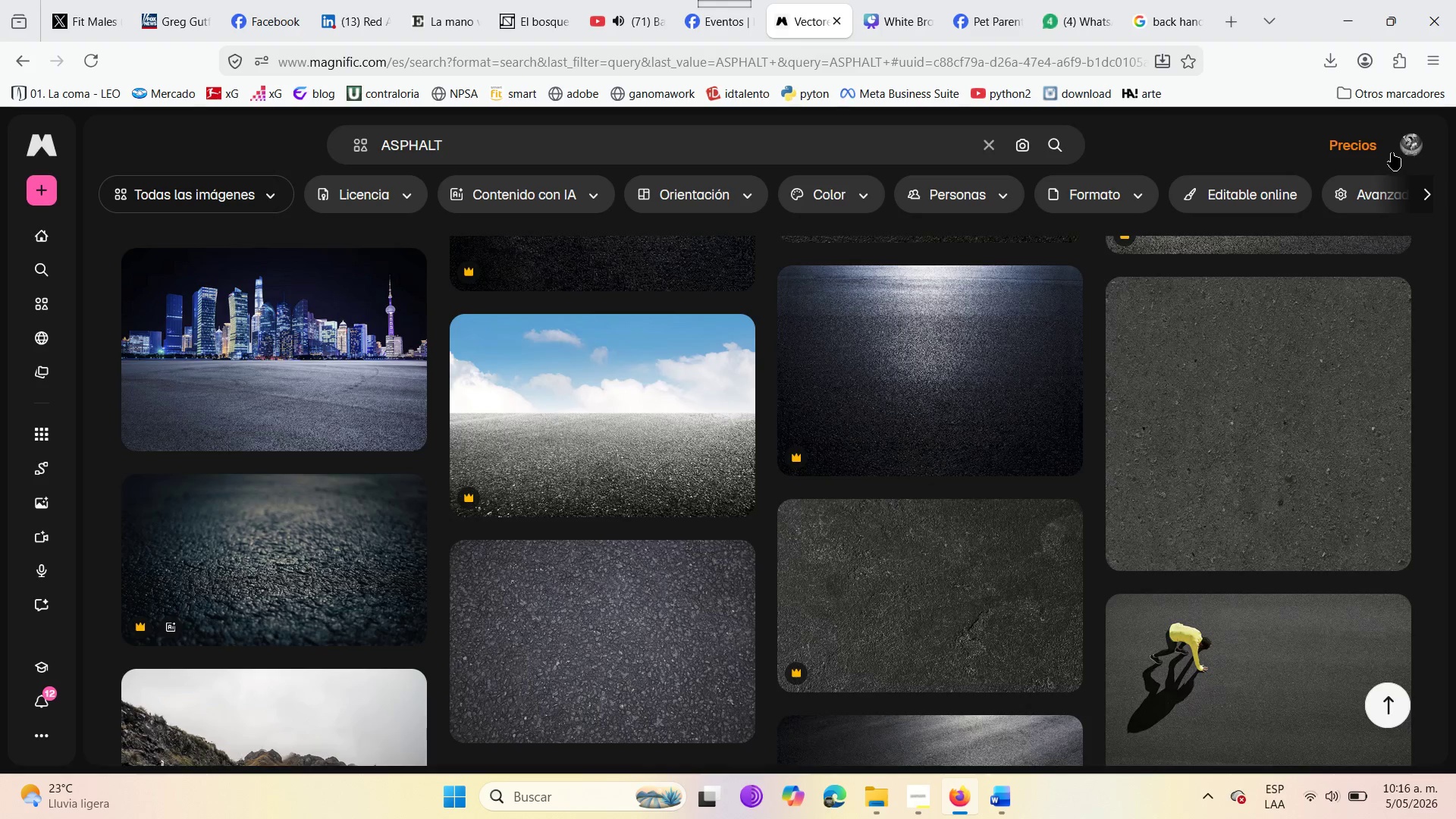 
left_click_drag(start_coordinate=[475, 149], to_coordinate=[362, 140])
 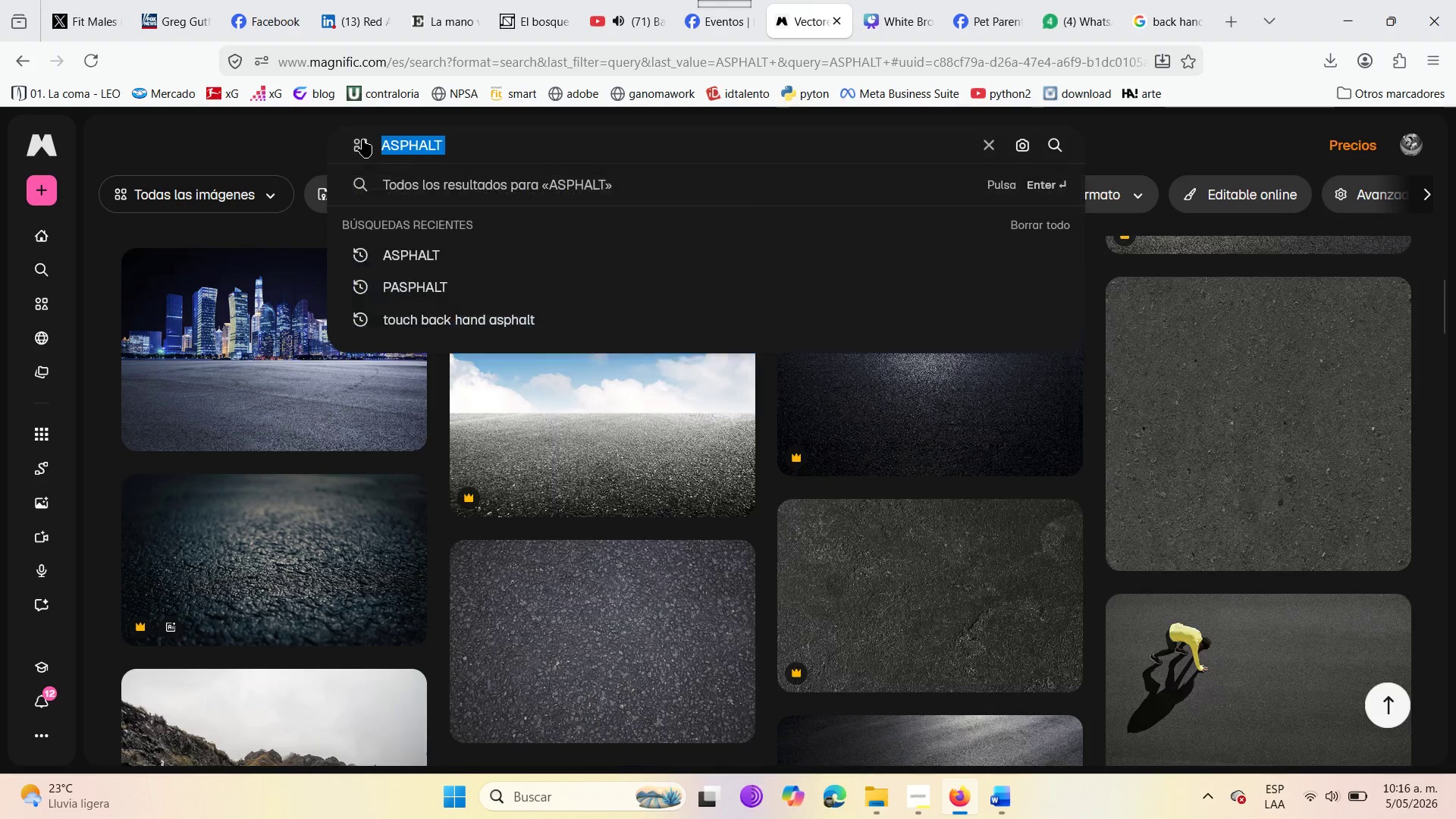 
key(Backspace)
type(grass pets)
 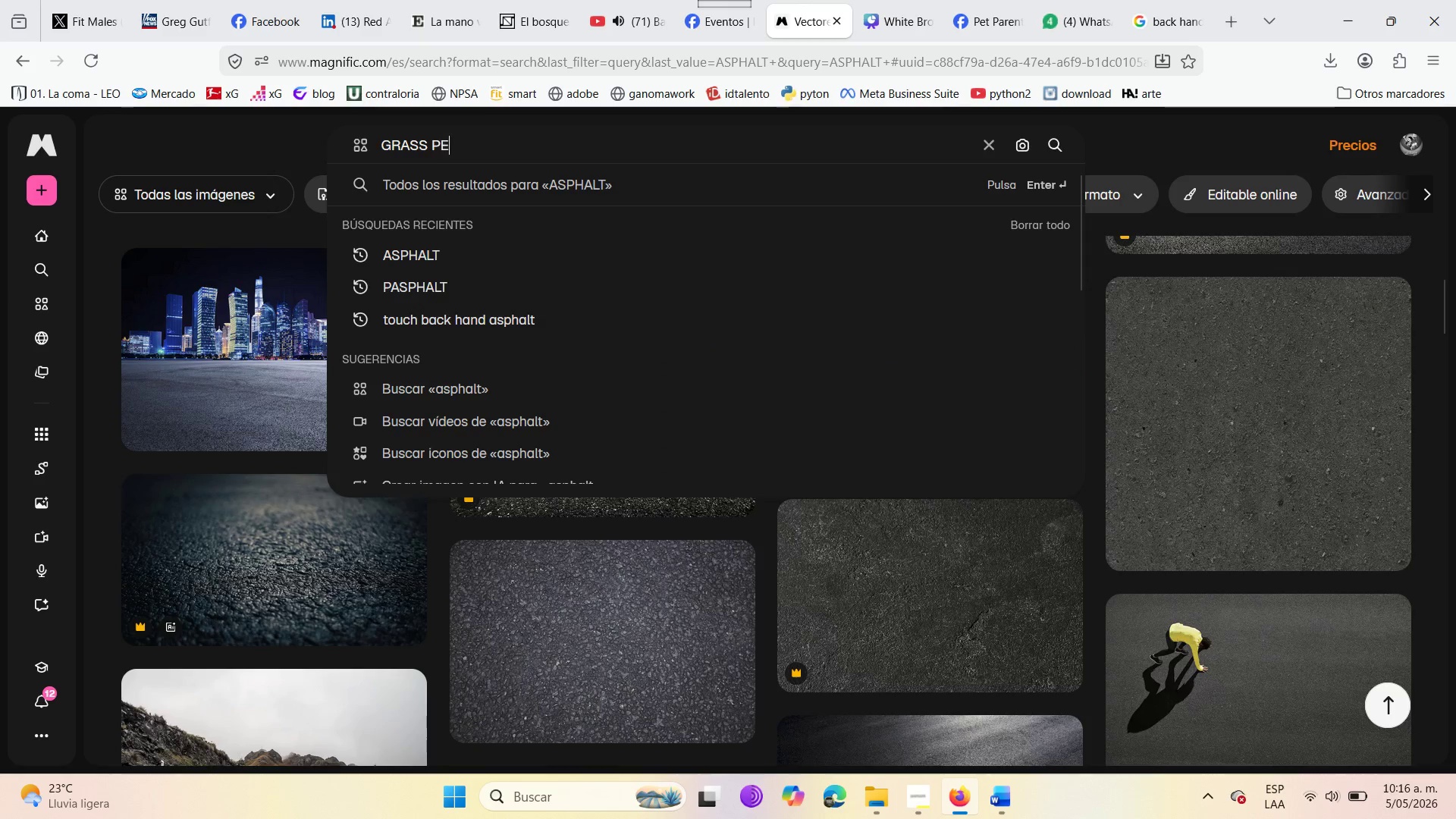 
key(Enter)
 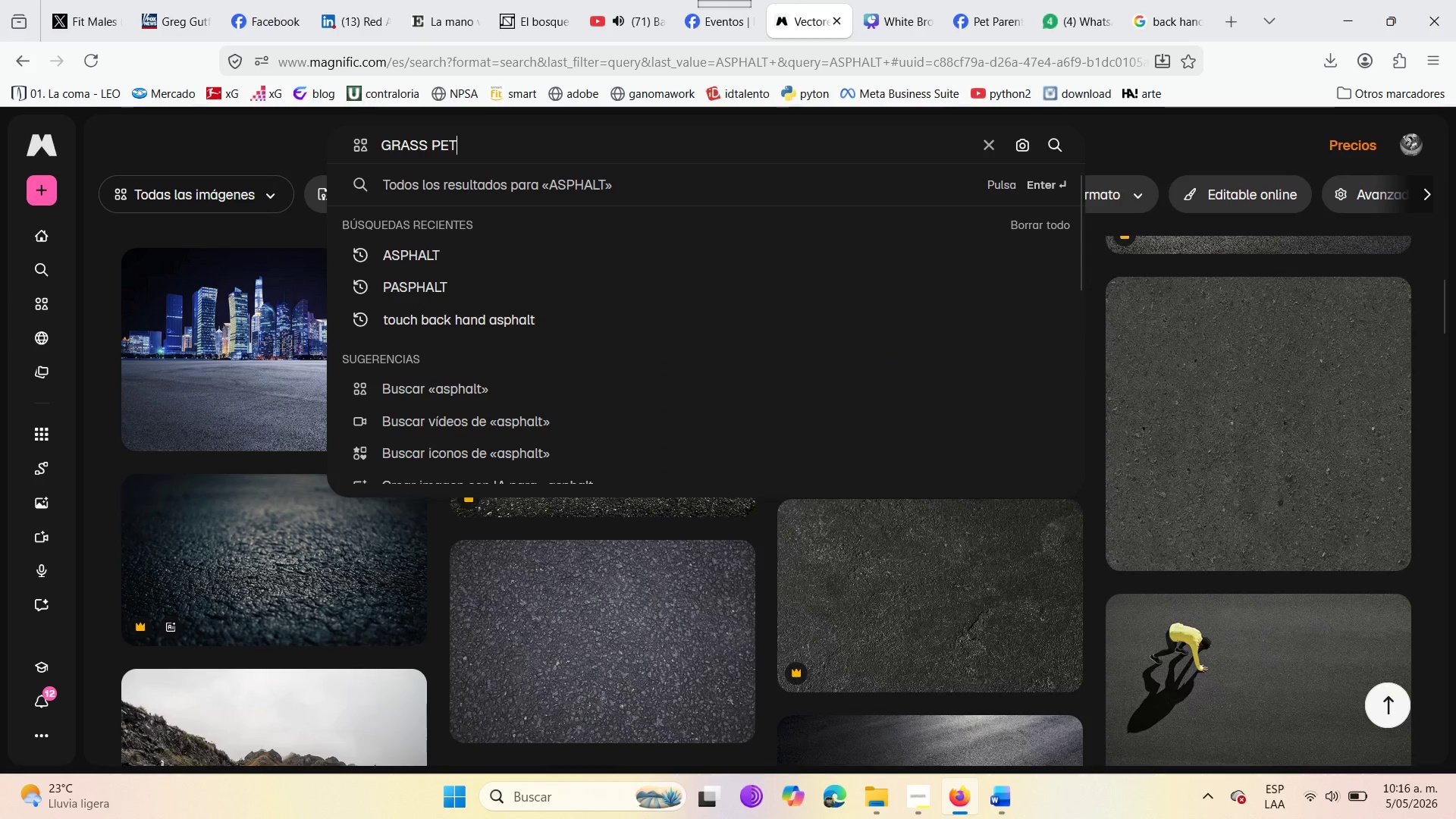 
key(CapsLock)
 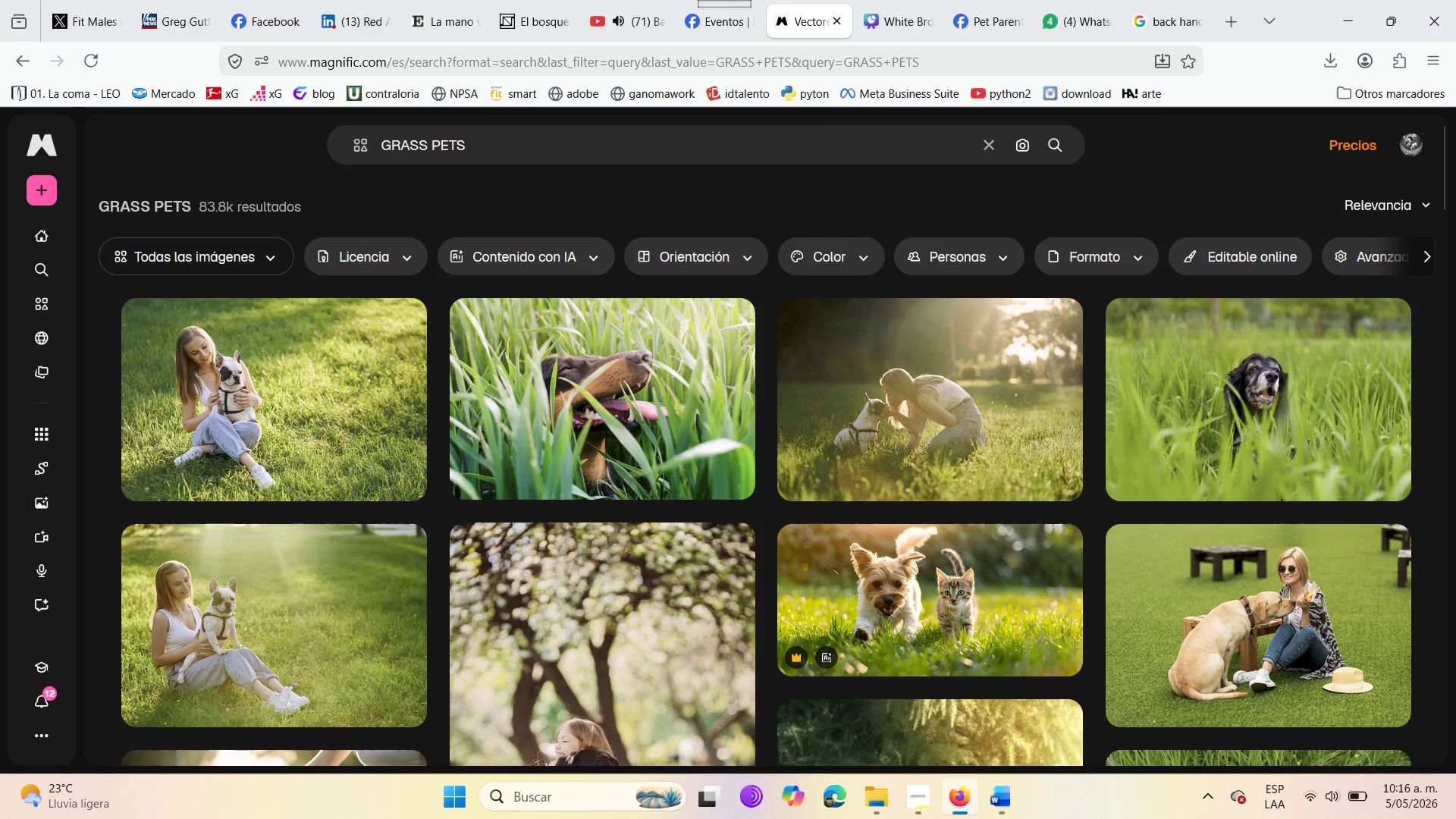 
wait(9.62)
 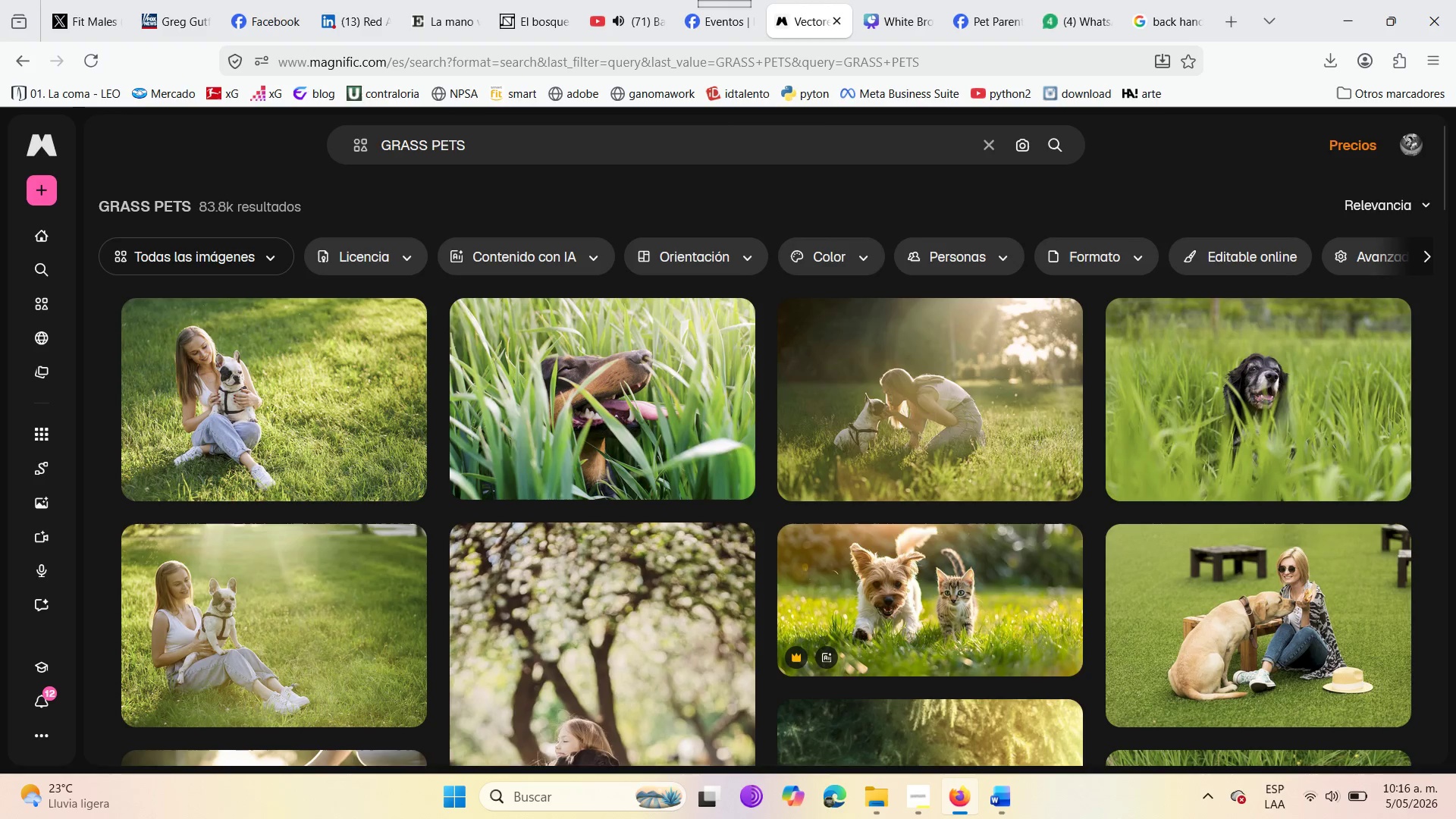 
mouse_move([753, 531])
 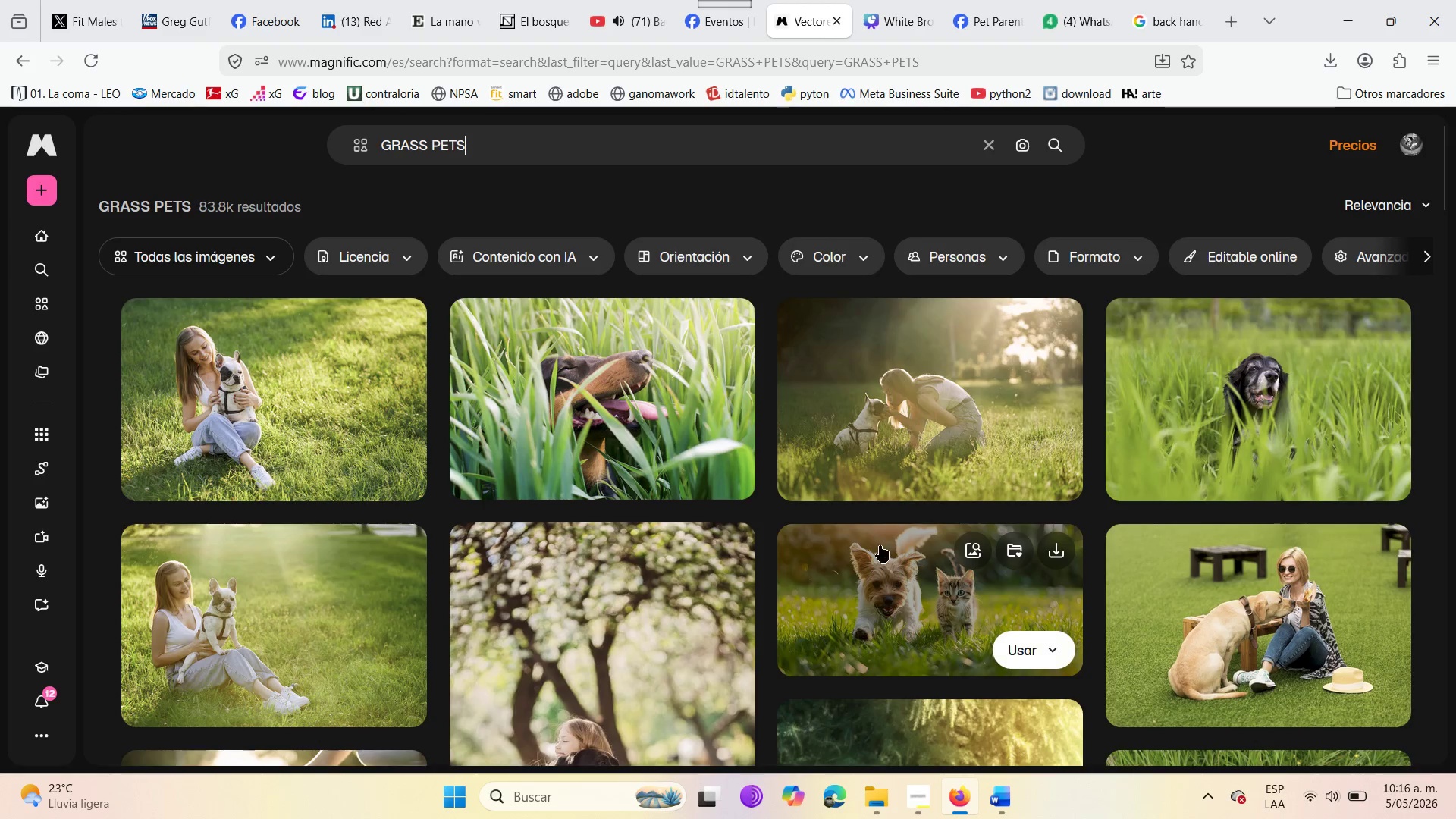 
scroll: coordinate [745, 648], scroll_direction: down, amount: 7.0
 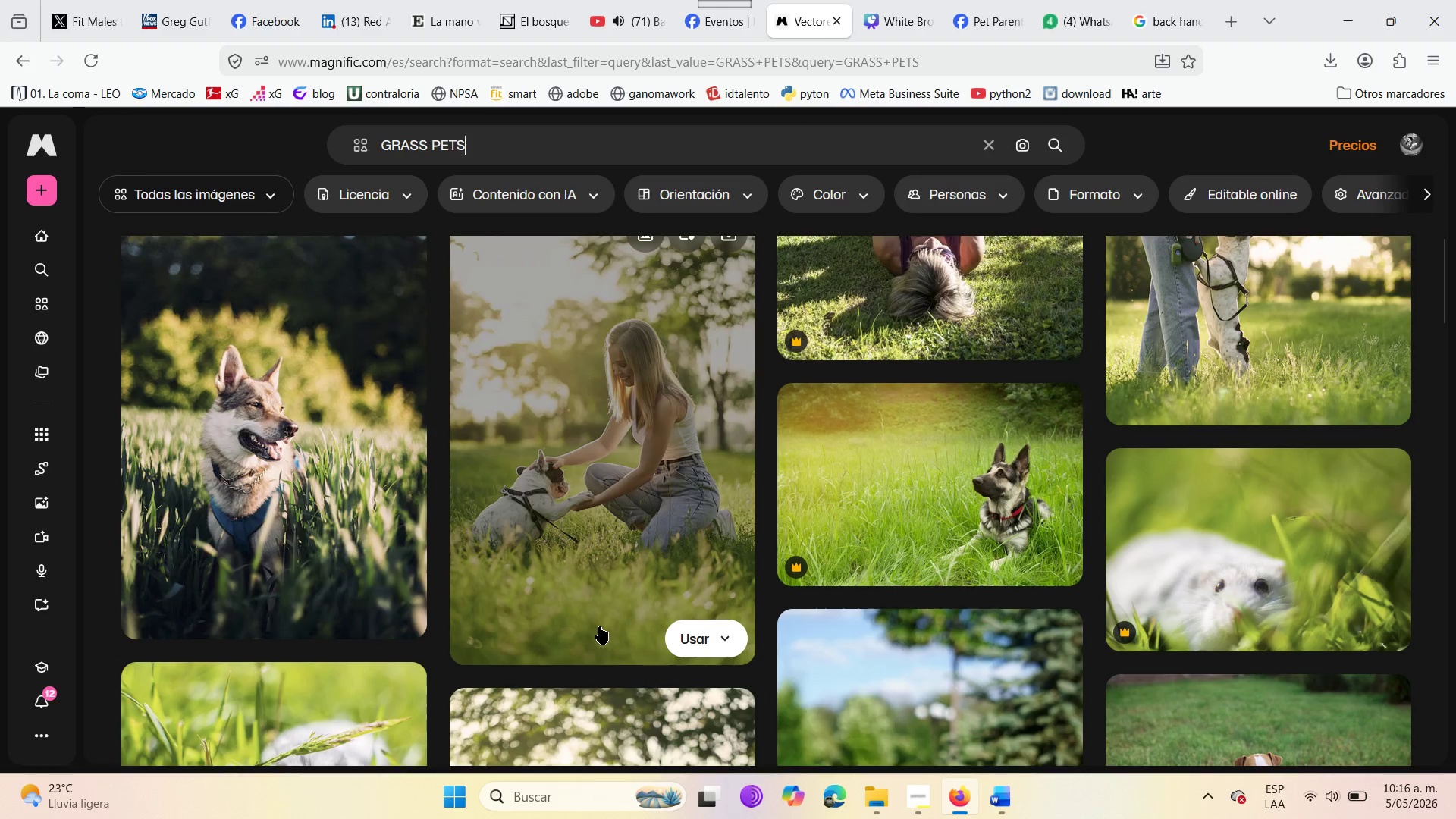 
scroll: coordinate [597, 626], scroll_direction: up, amount: 5.0
 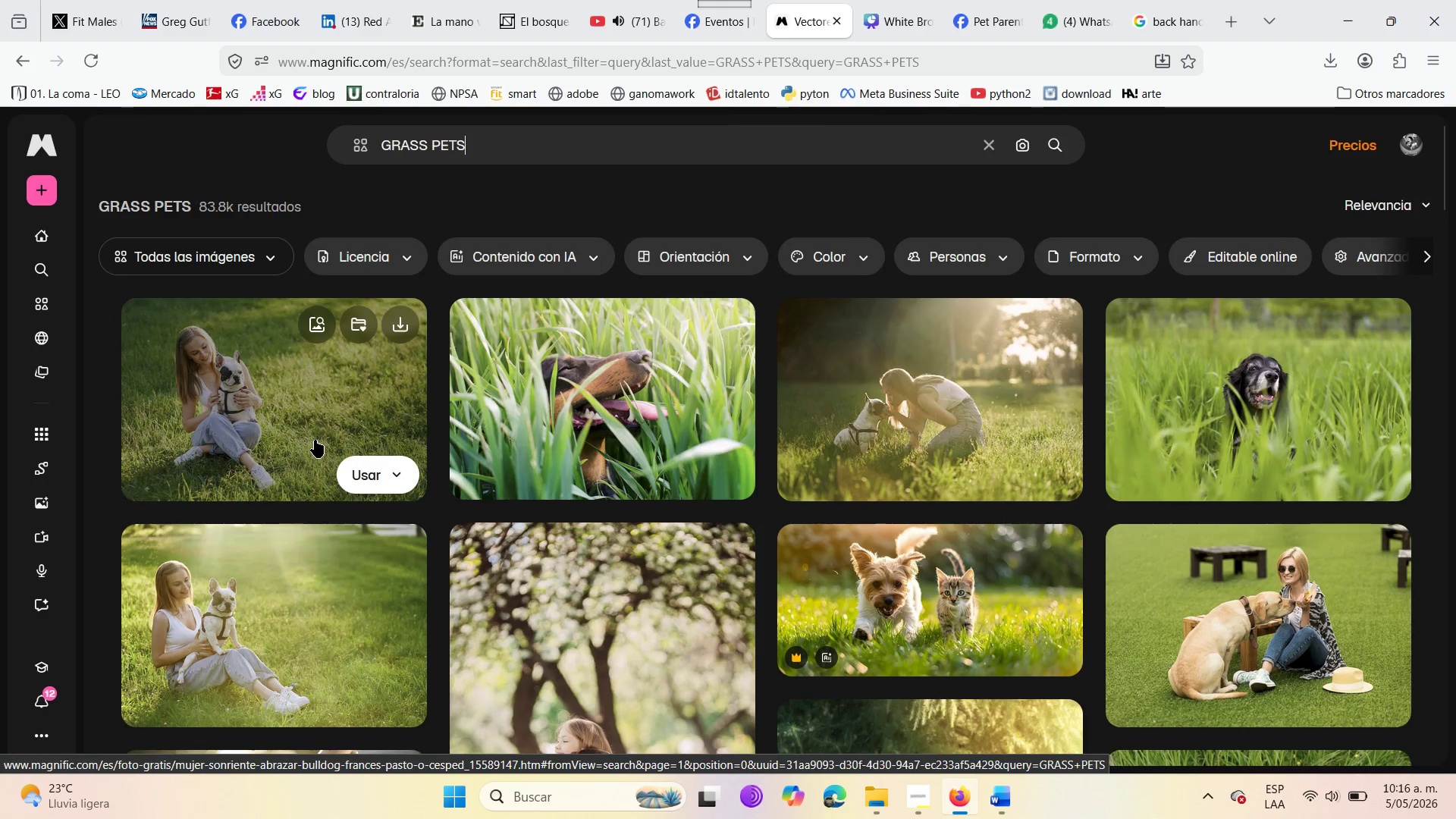 
scroll: coordinate [762, 579], scroll_direction: down, amount: 16.0
 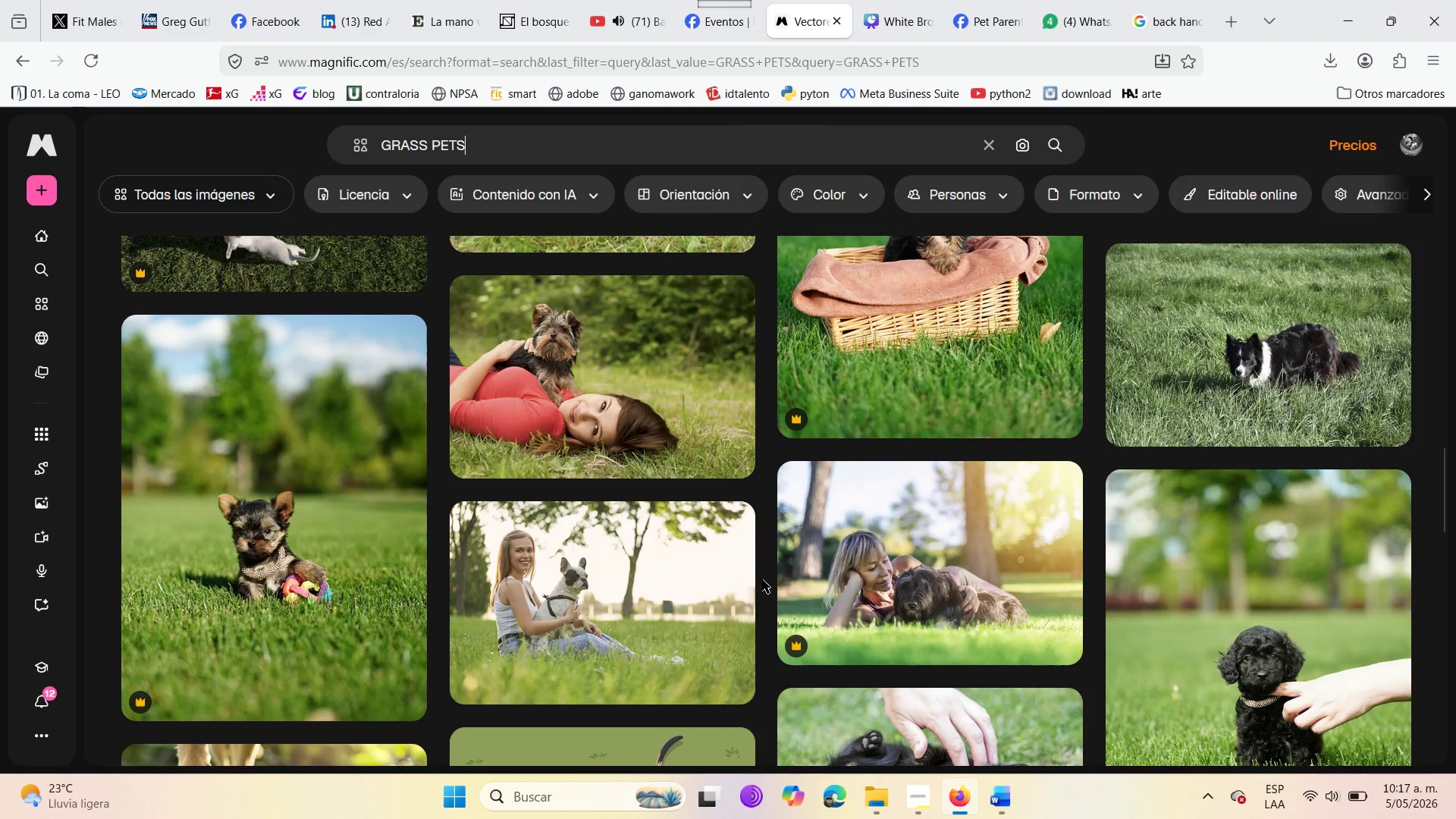 
scroll: coordinate [709, 562], scroll_direction: down, amount: 11.0
 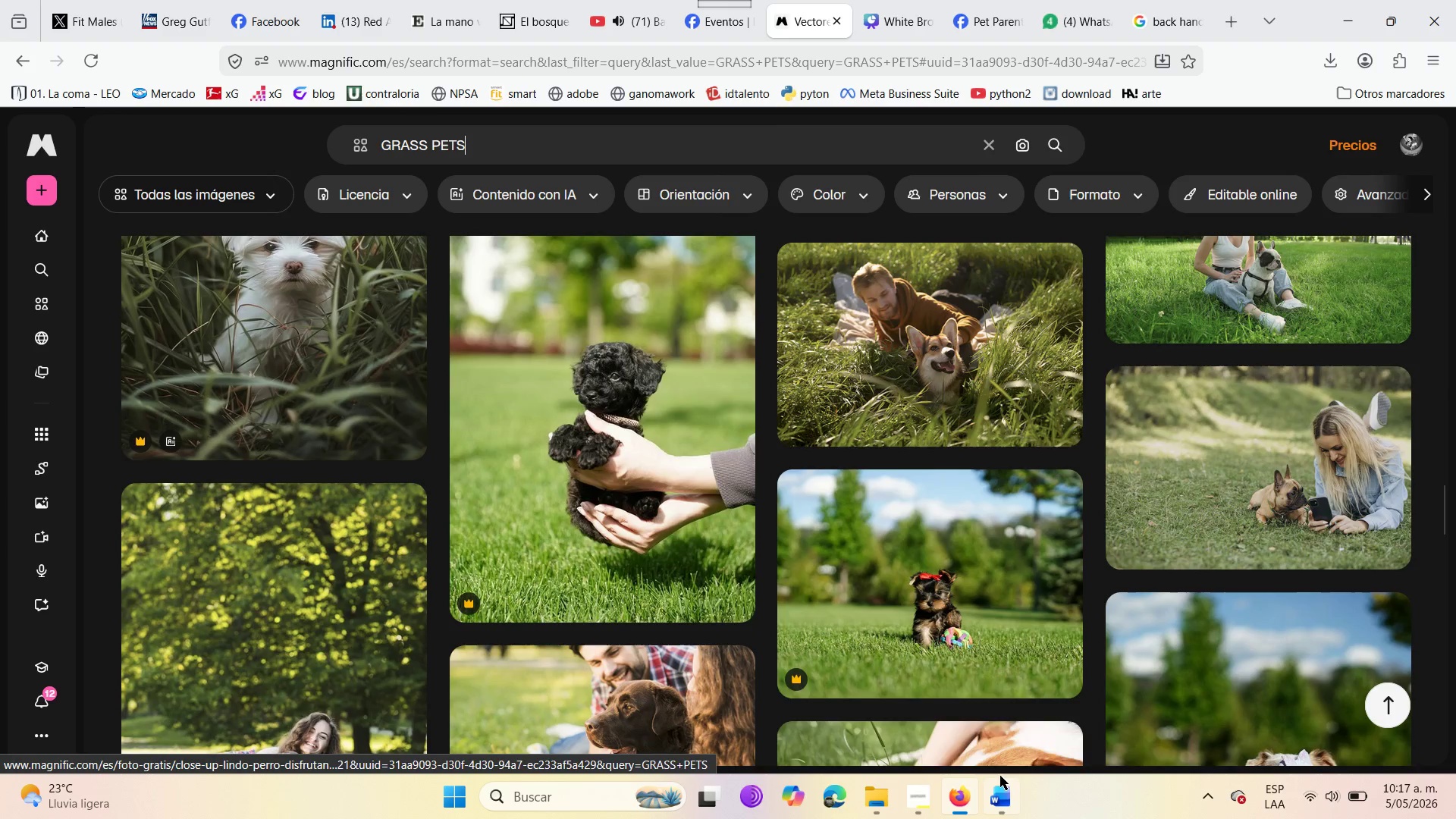 
scroll: coordinate [833, 659], scroll_direction: up, amount: 1.0
 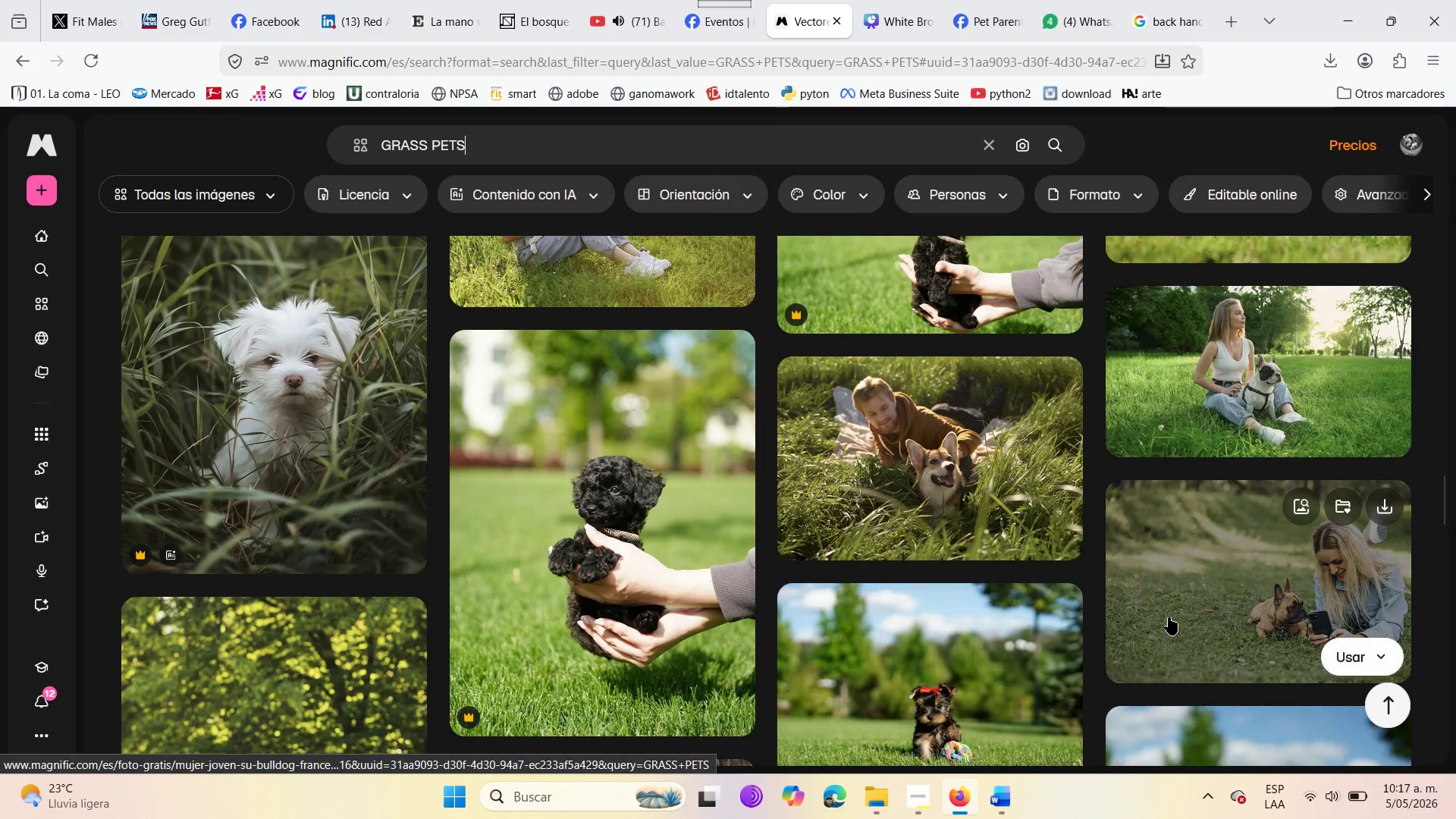 
left_click([1169, 617])
 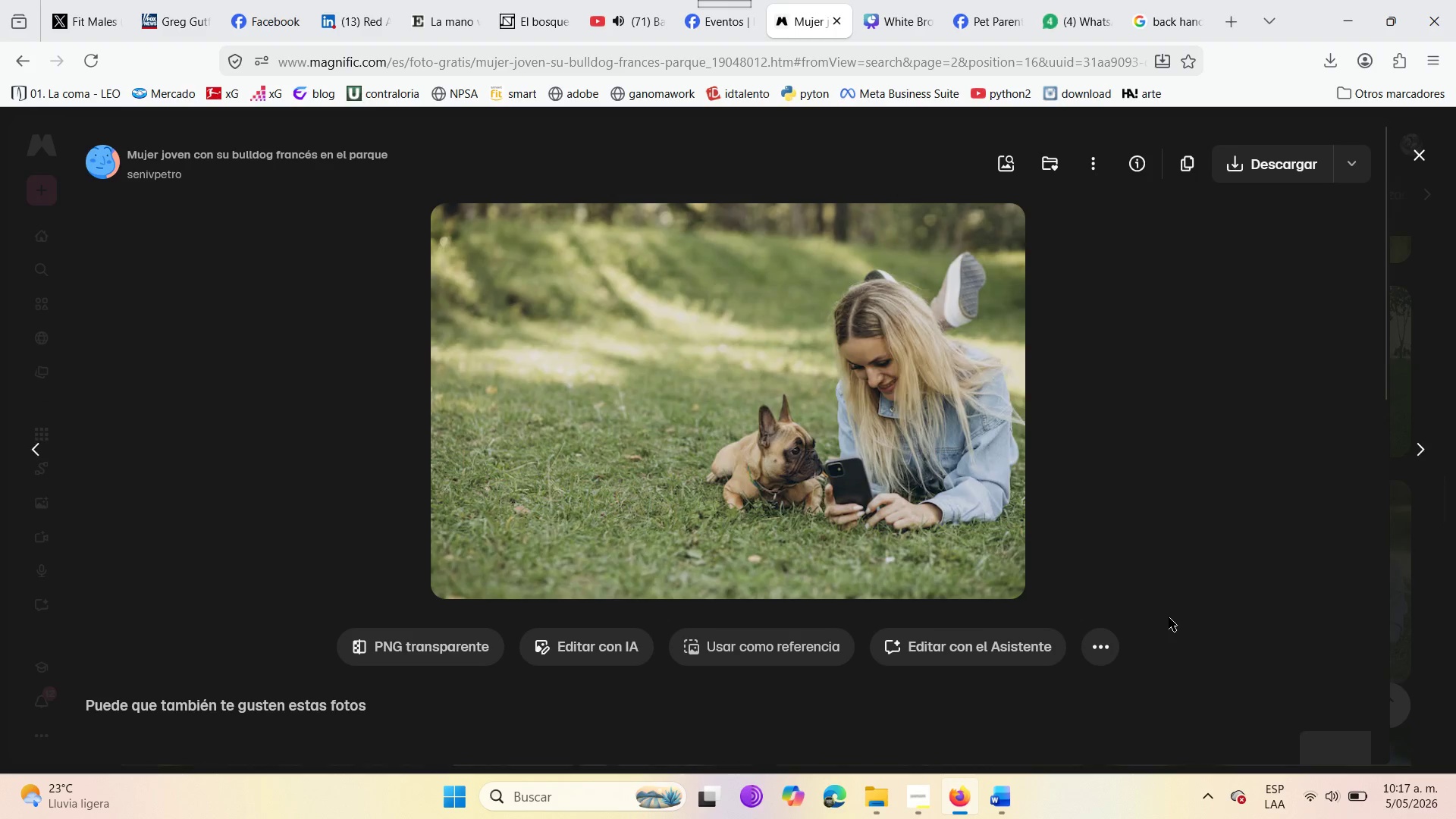 
wait(8.94)
 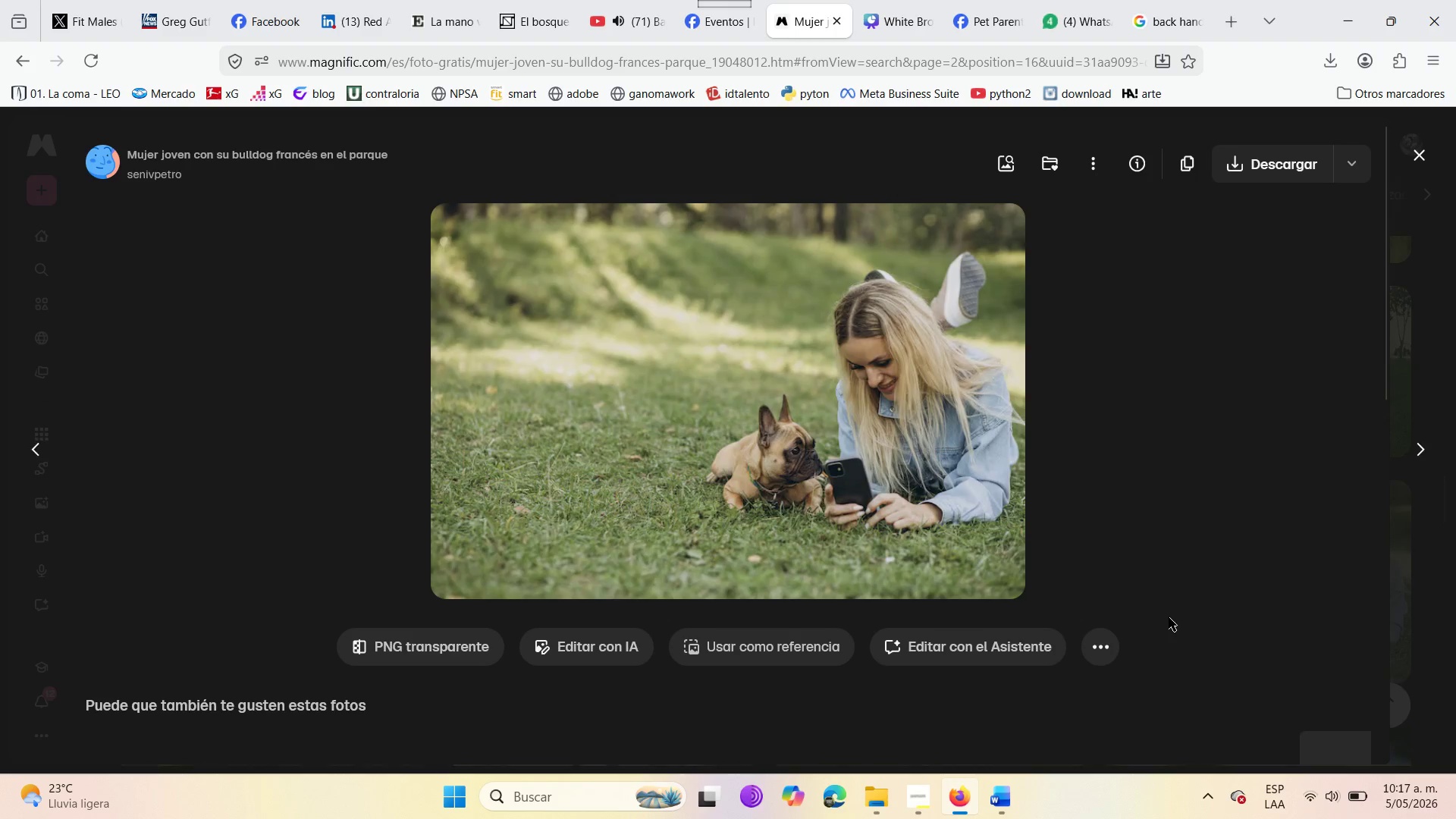 
left_click([1250, 150])
 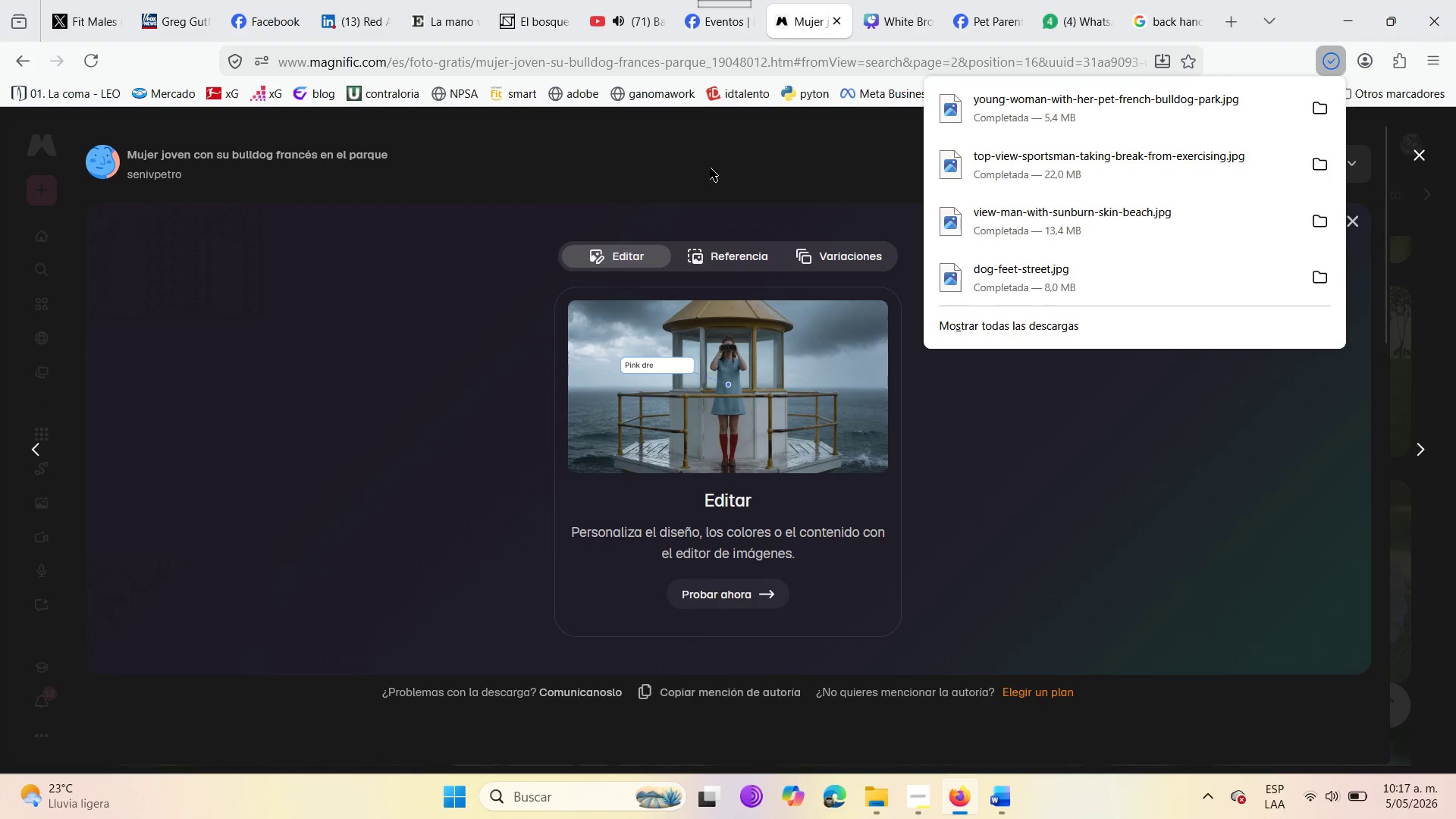 
left_click([1417, 143])
 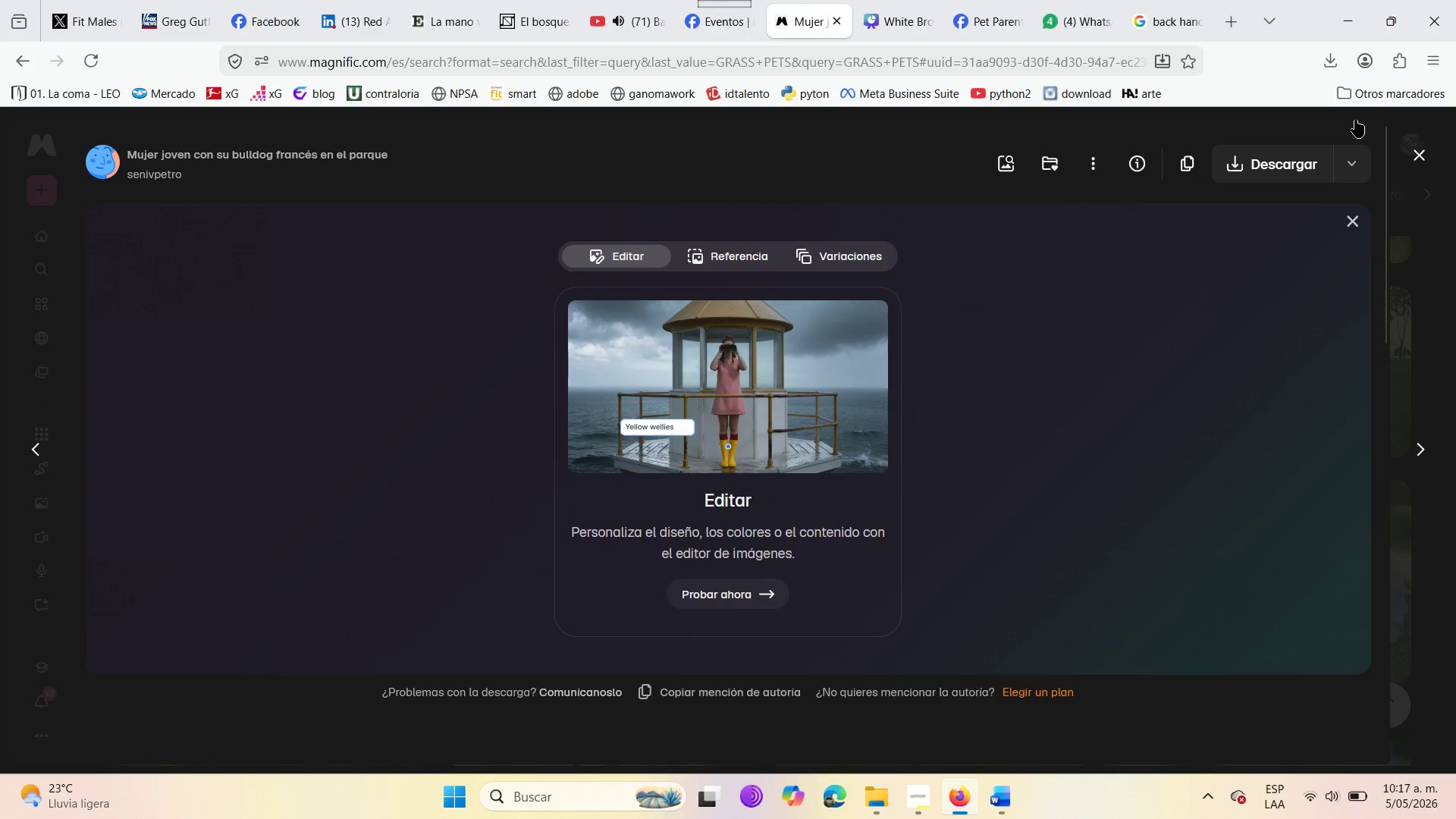 
left_click([1084, 0])
 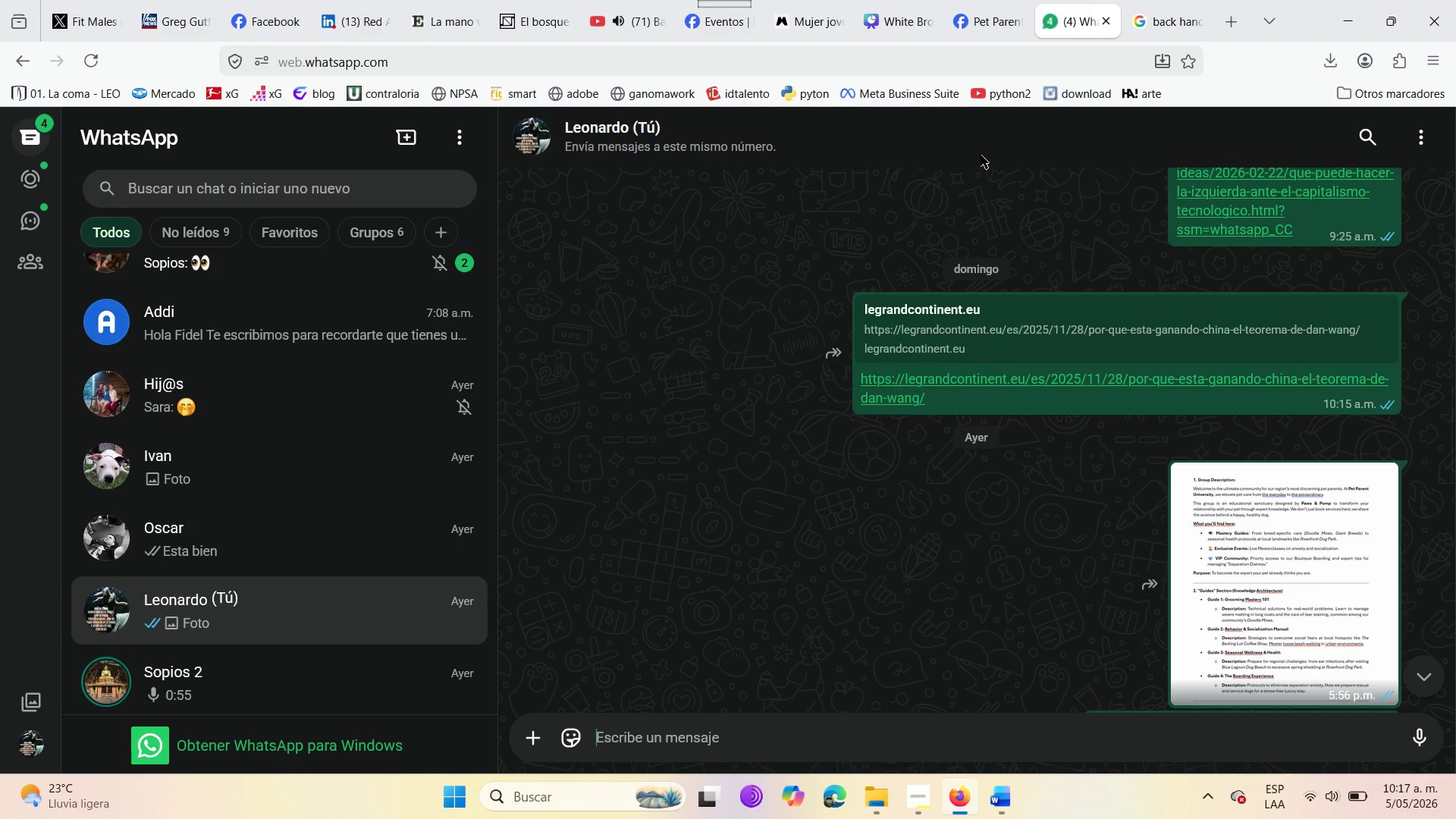 
left_click([952, 0])
 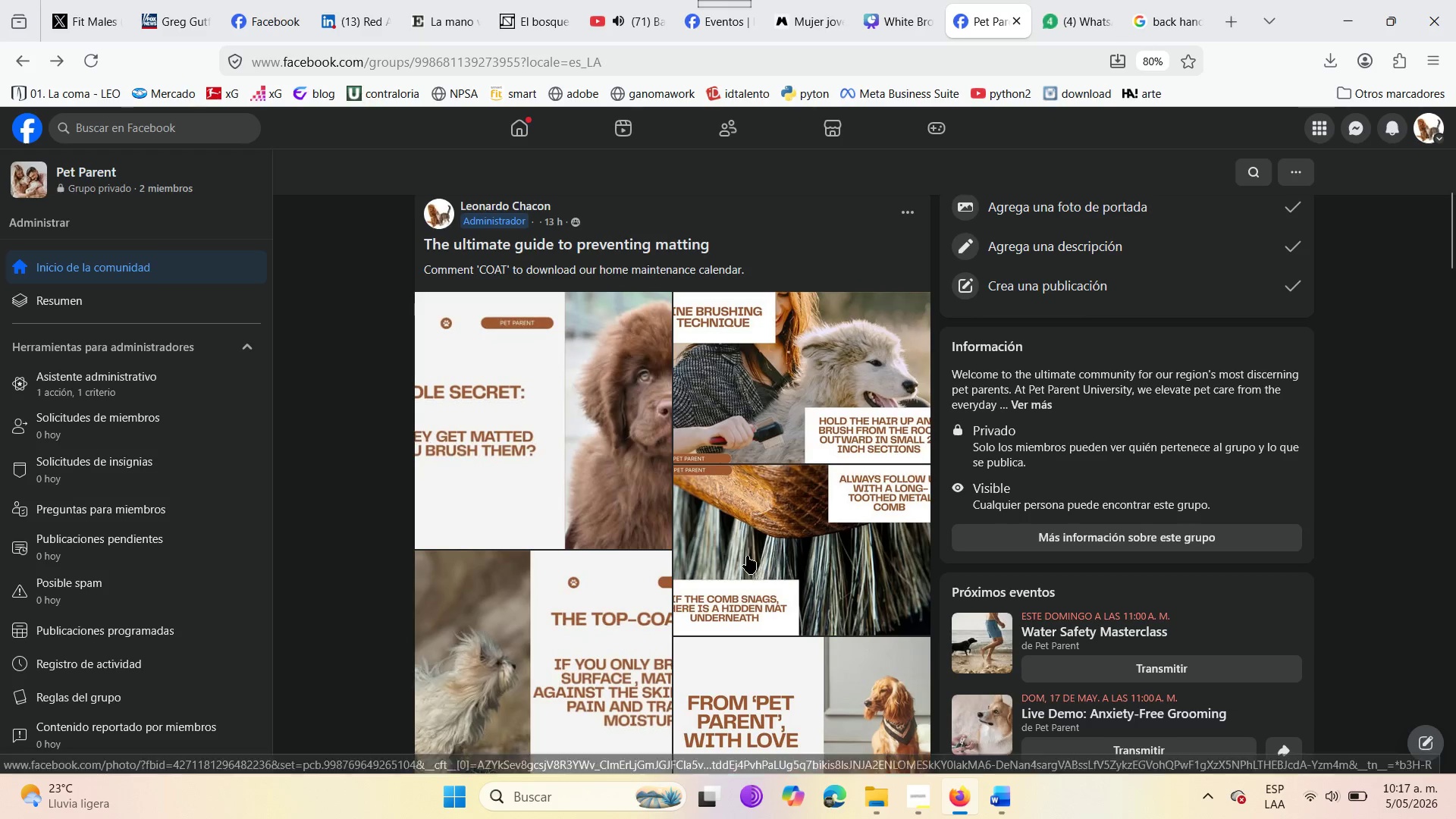 
left_click([910, 0])
 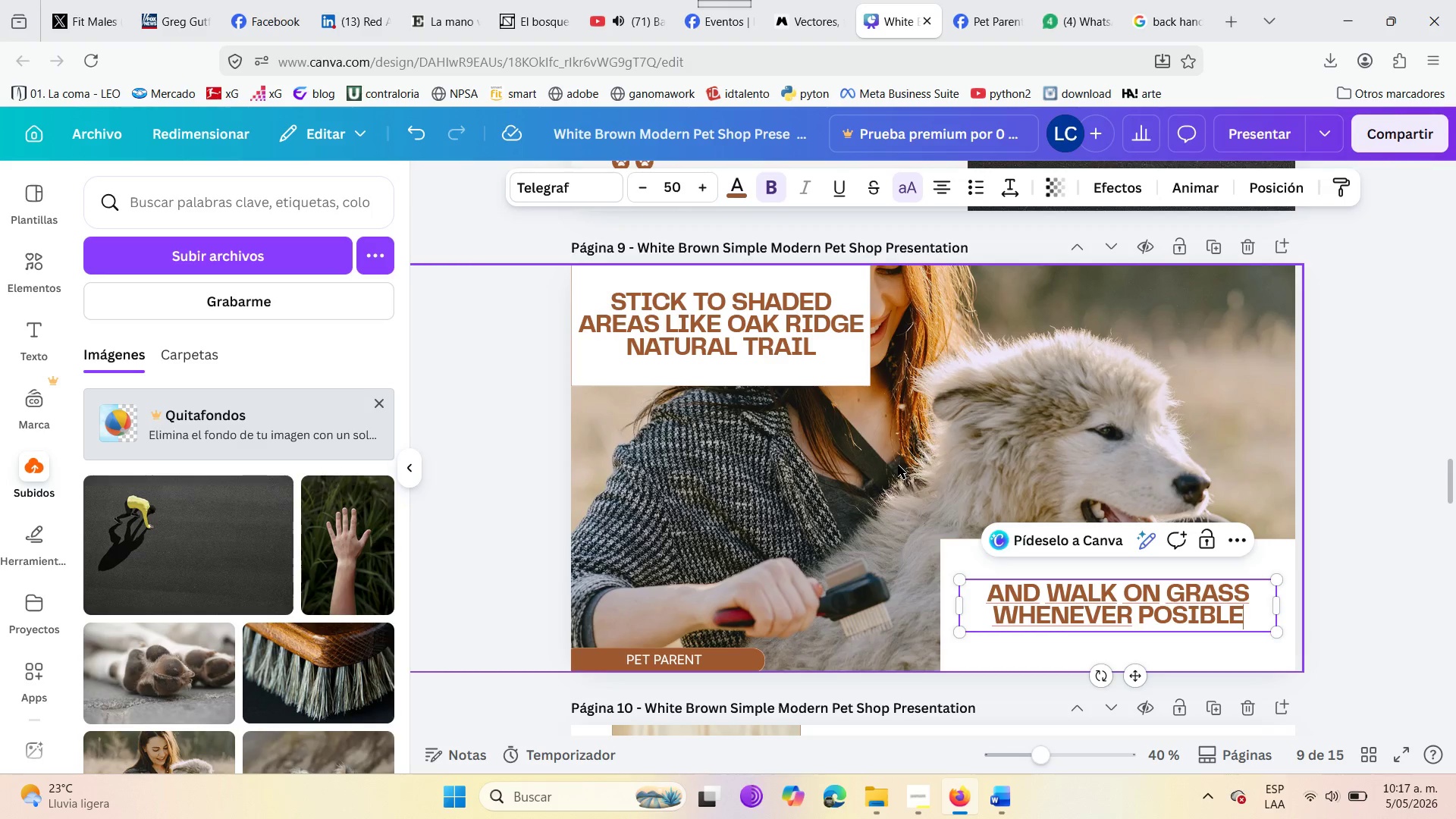 
wait(7.7)
 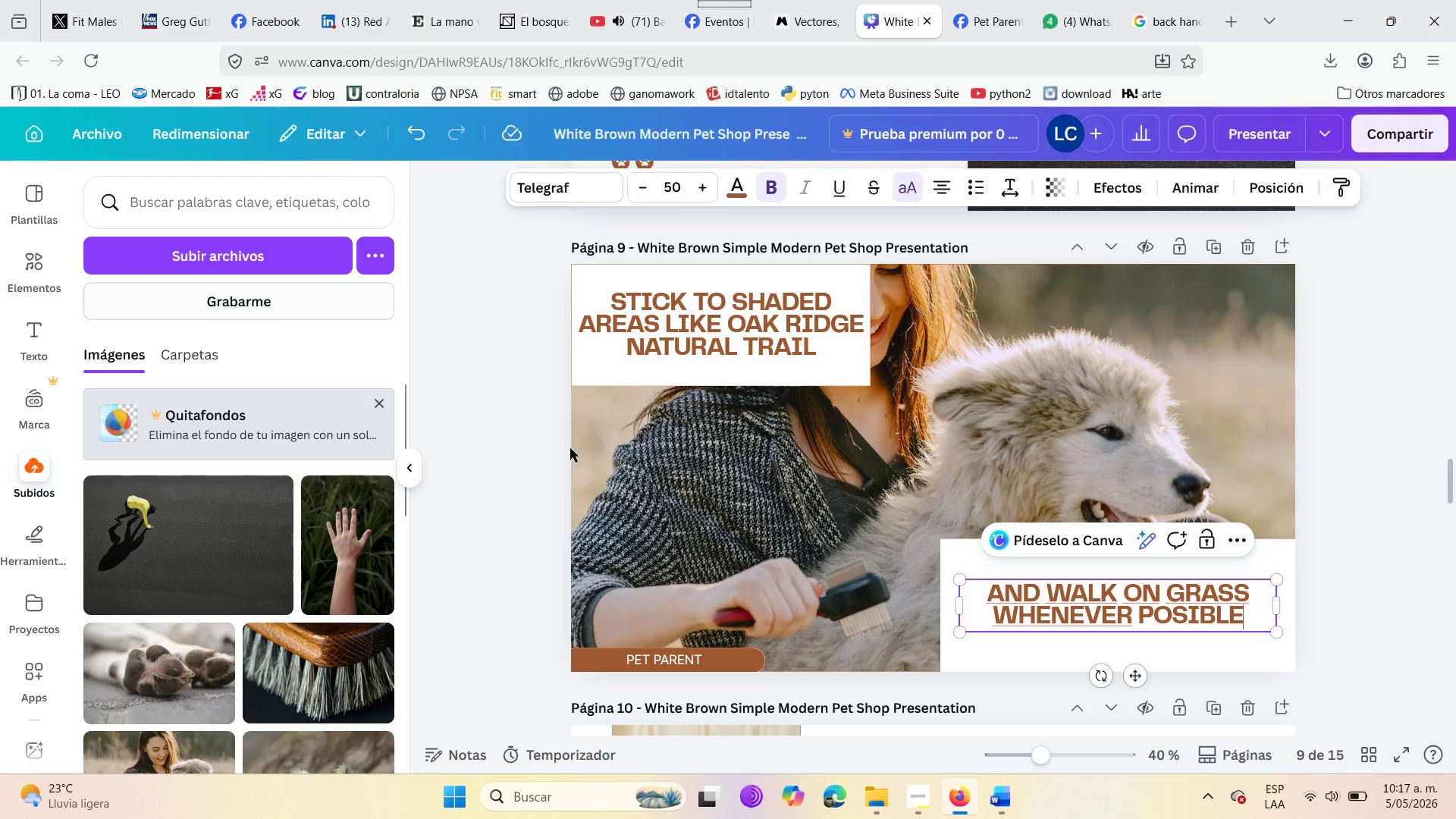 
left_click([962, 422])
 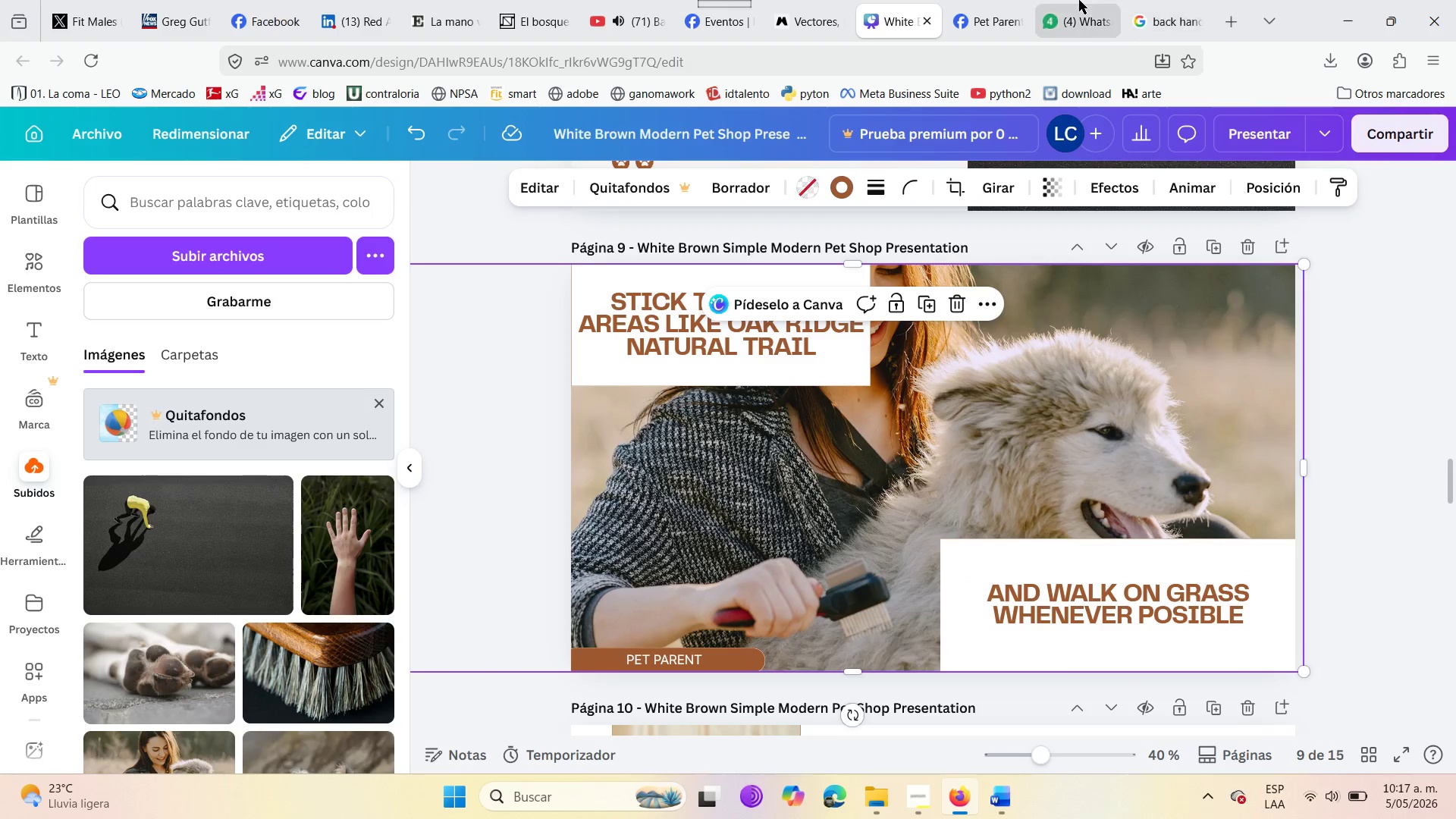 
left_click([833, 0])
 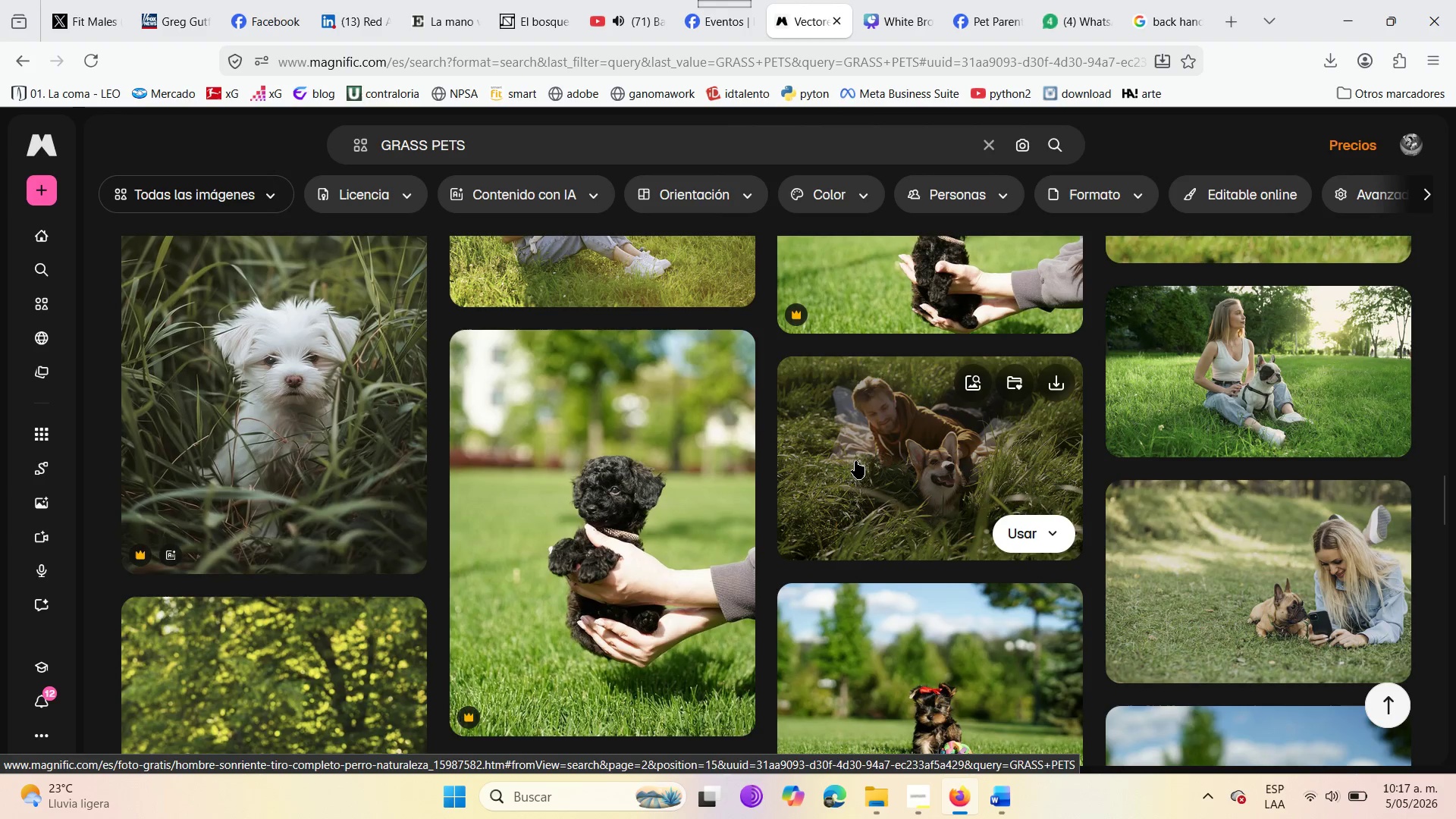 
left_click([855, 461])
 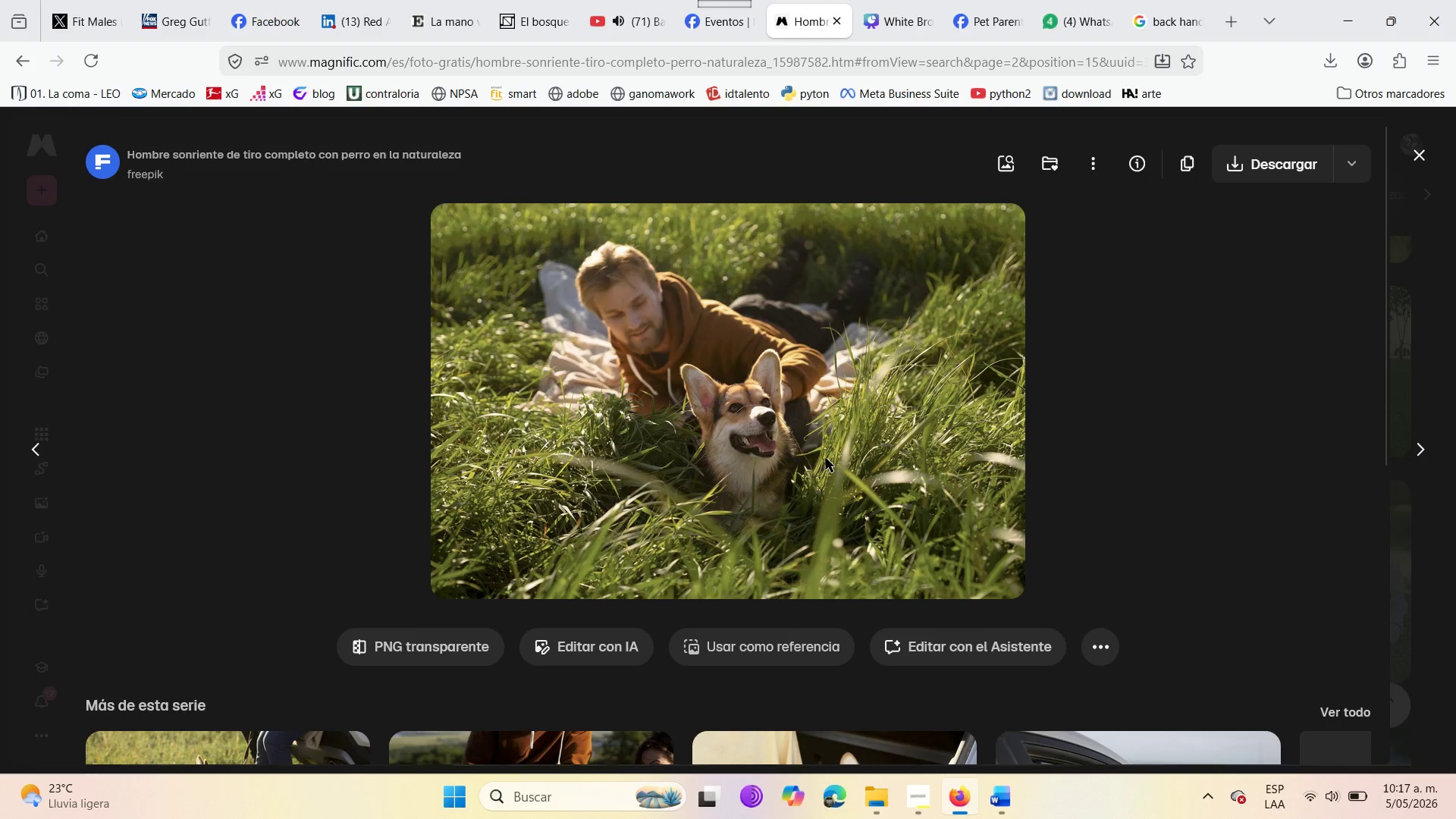 
wait(7.94)
 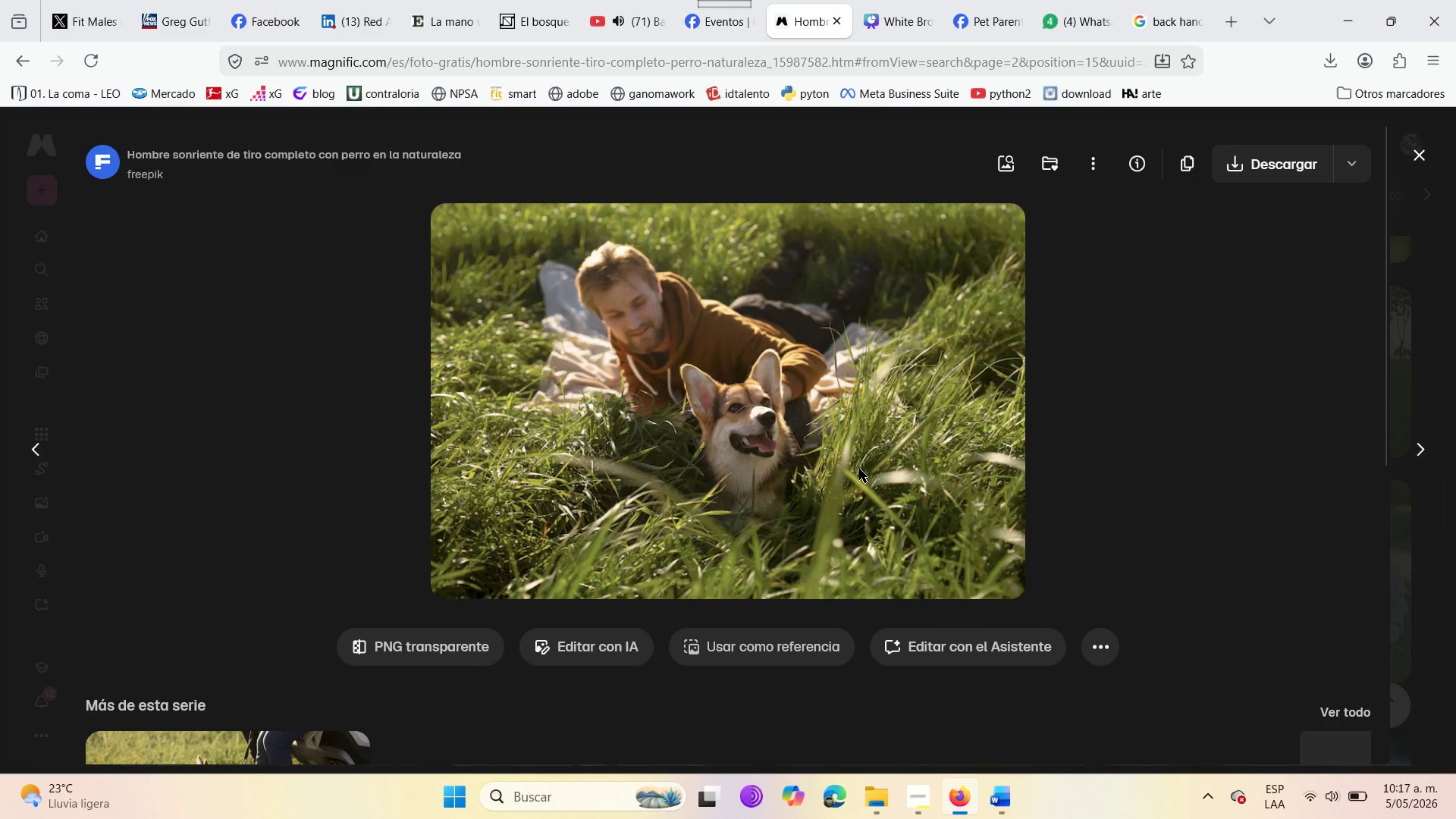 
left_click([1238, 171])
 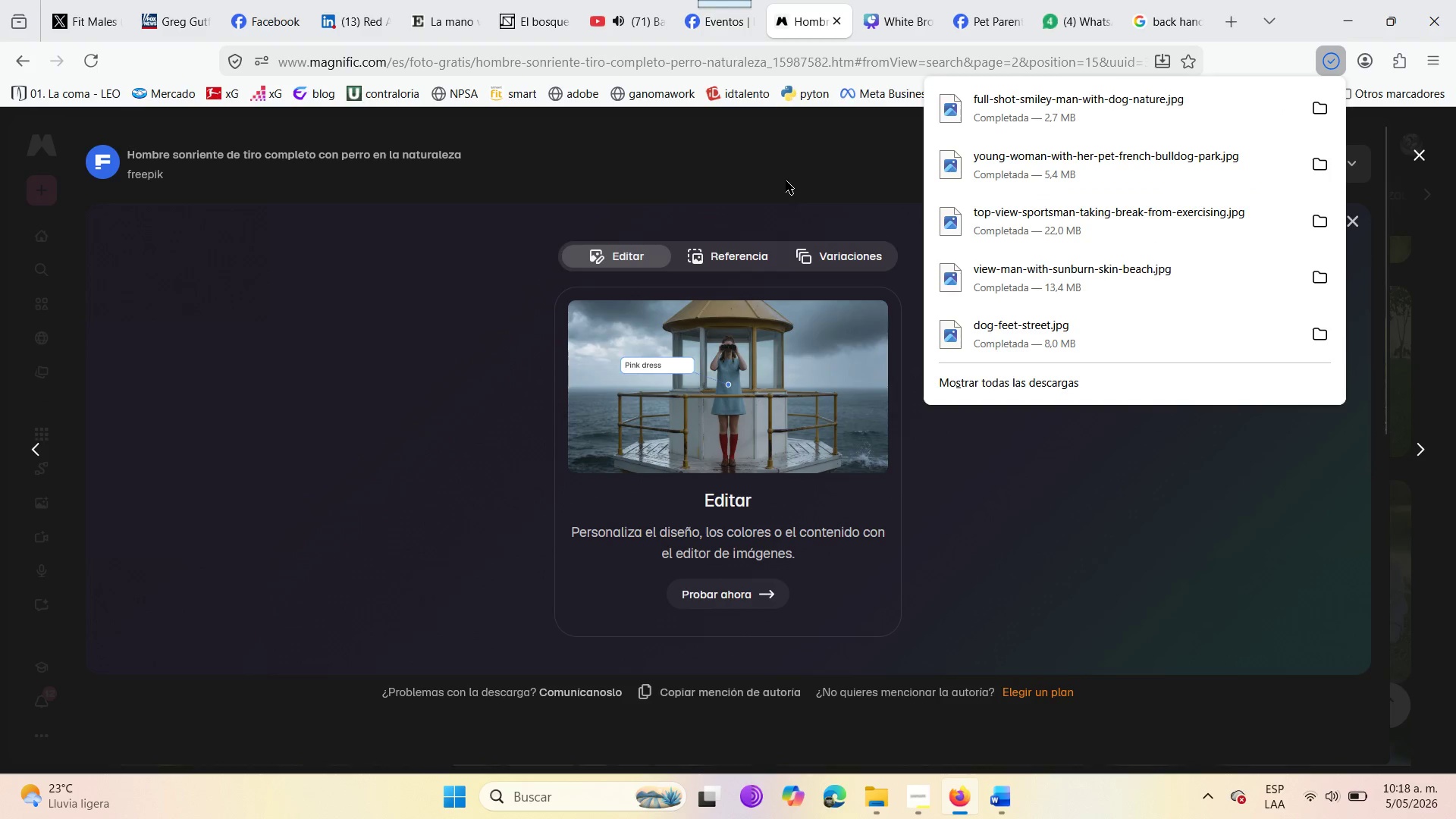 
wait(5.2)
 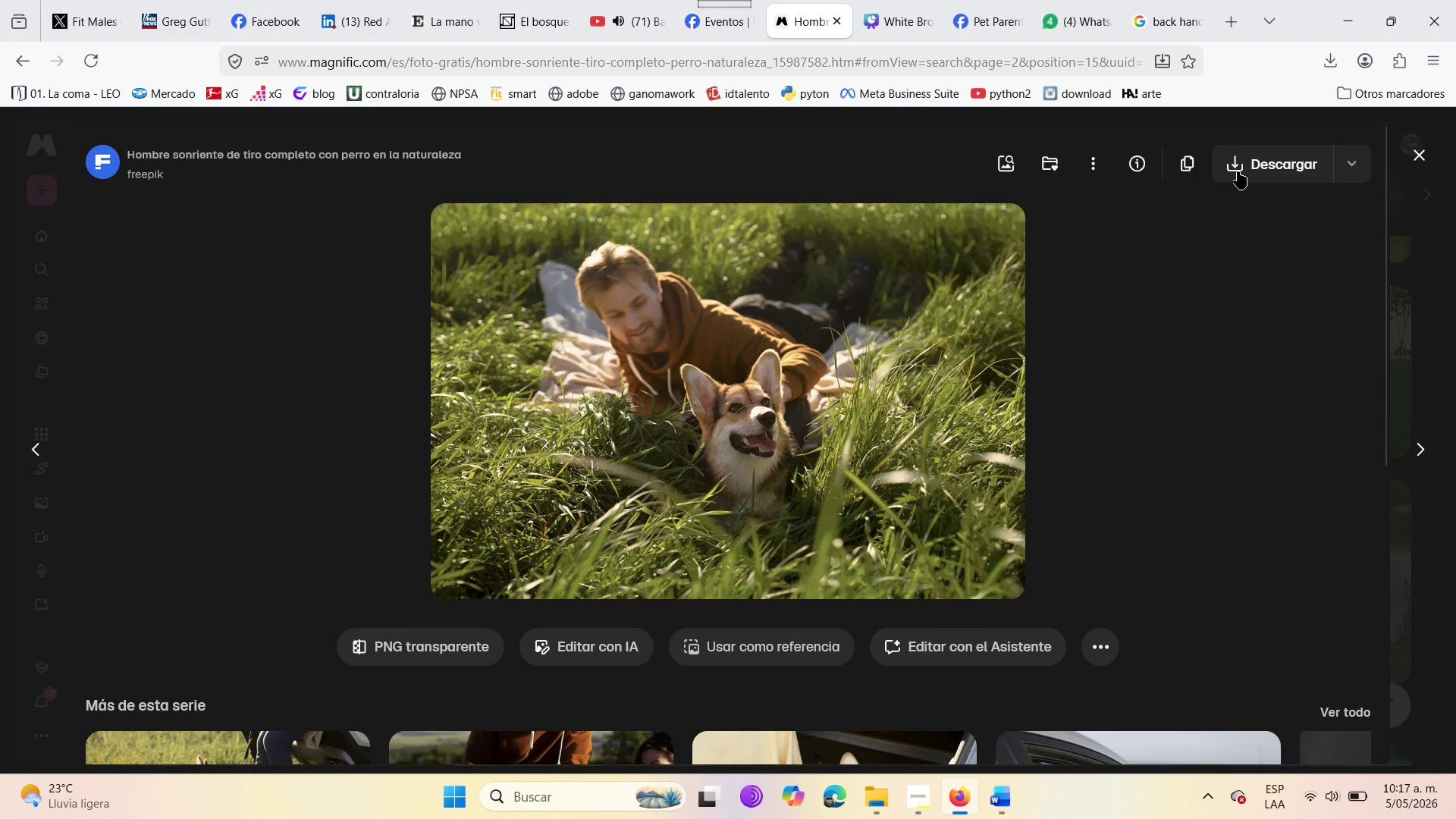 
left_click([786, 180])
 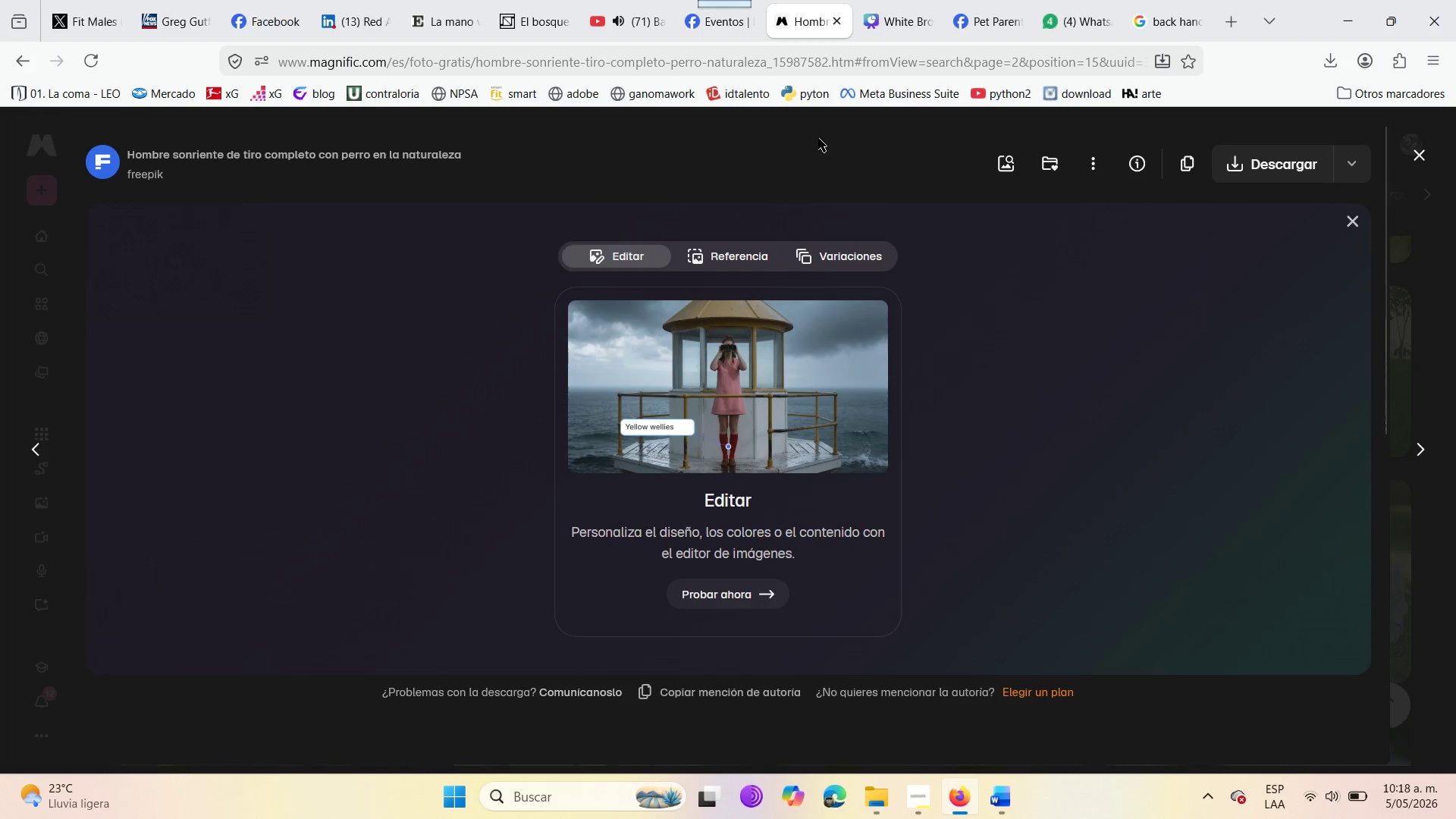 
mouse_move([903, 8])
 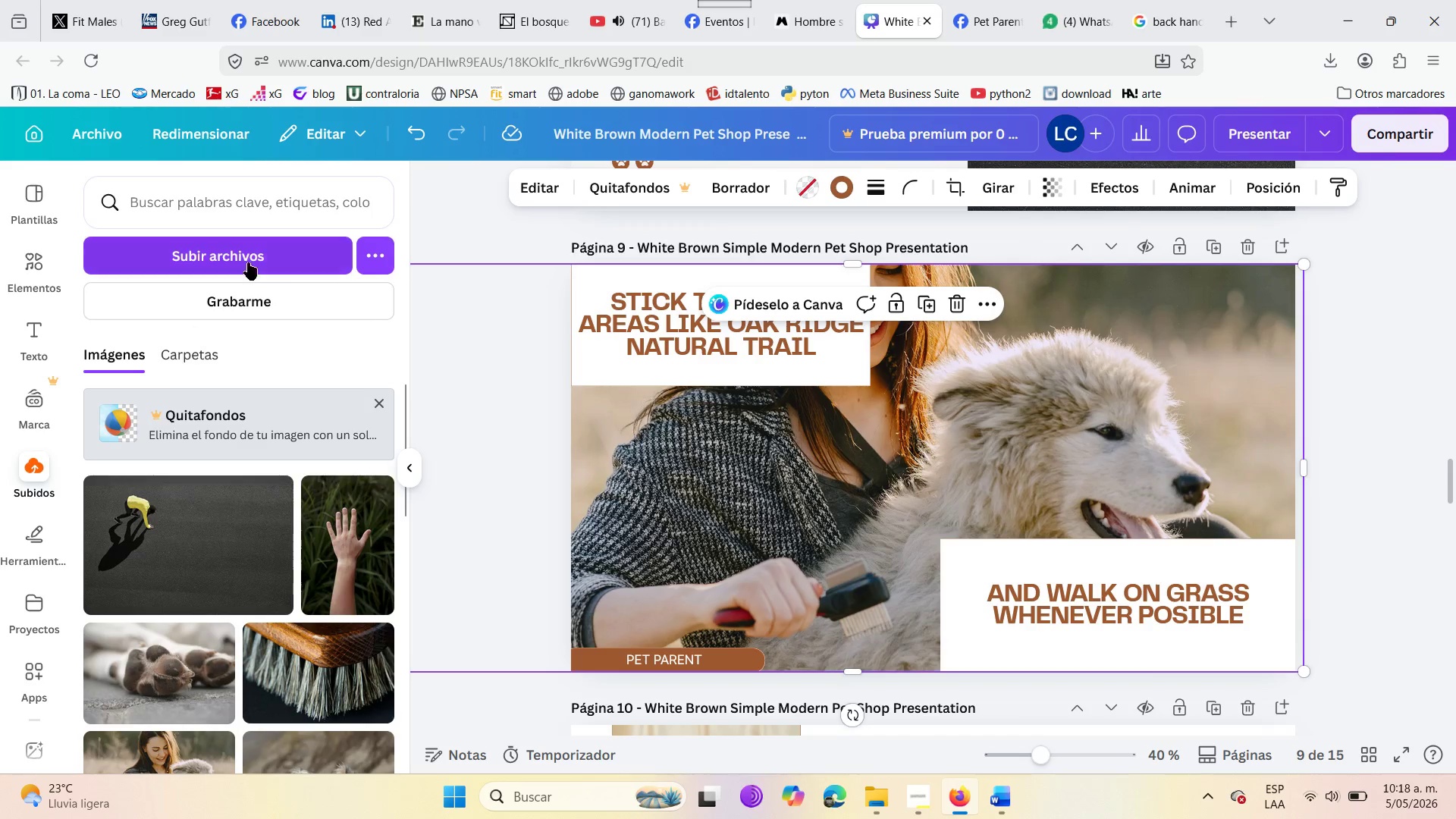 
left_click([258, 252])
 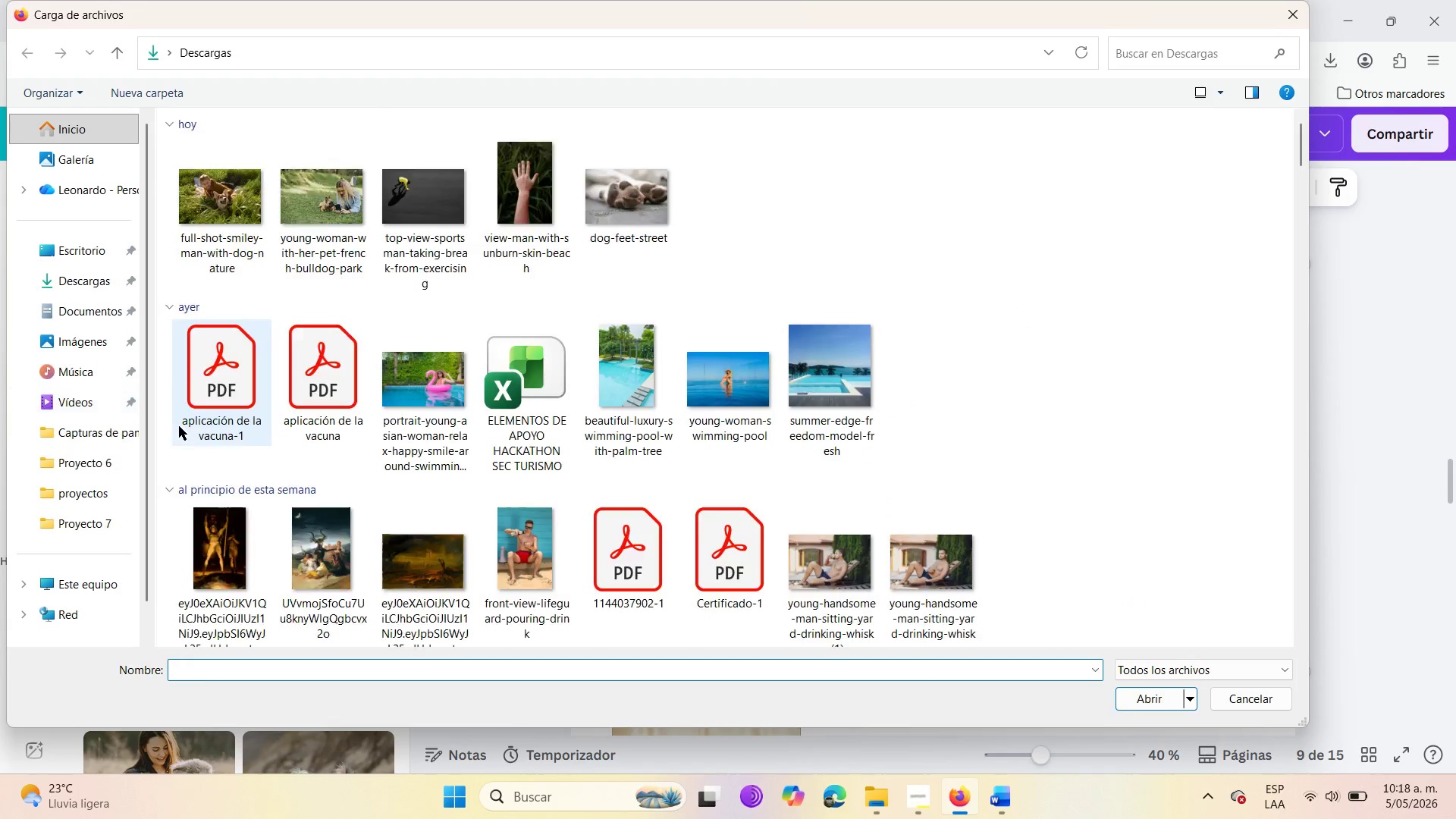 
left_click([225, 202])
 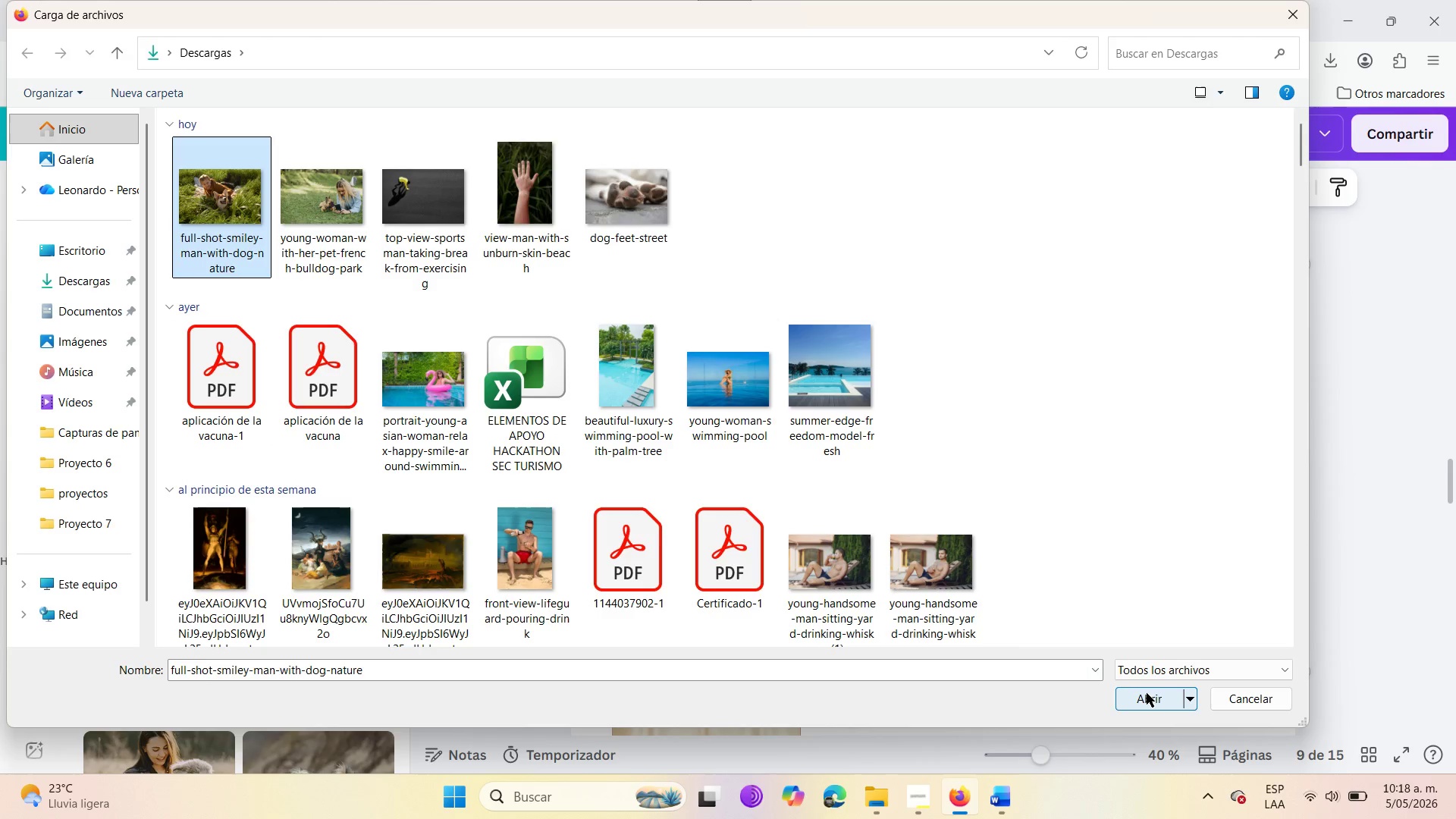 
left_click([1147, 693])
 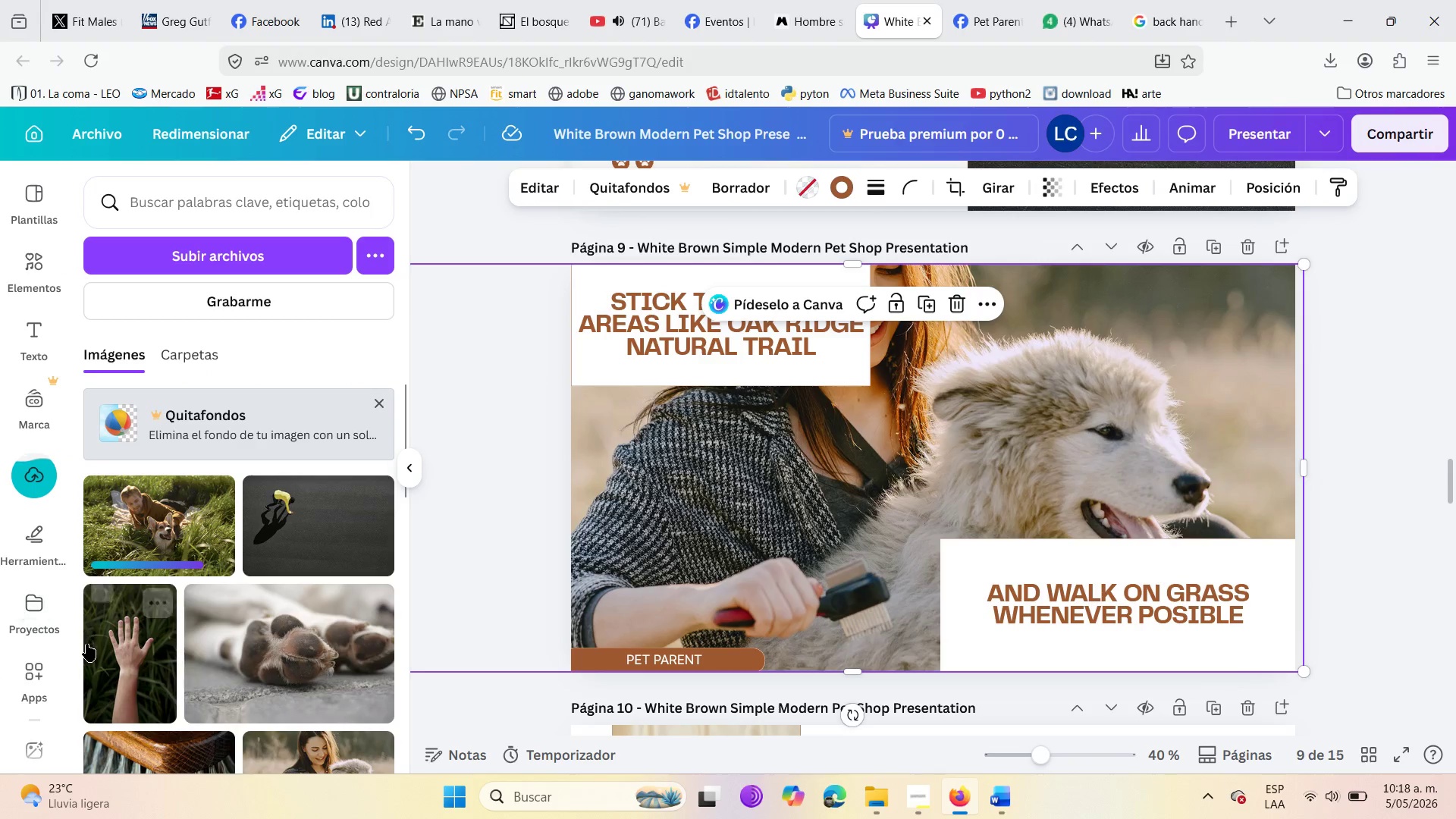 
wait(8.75)
 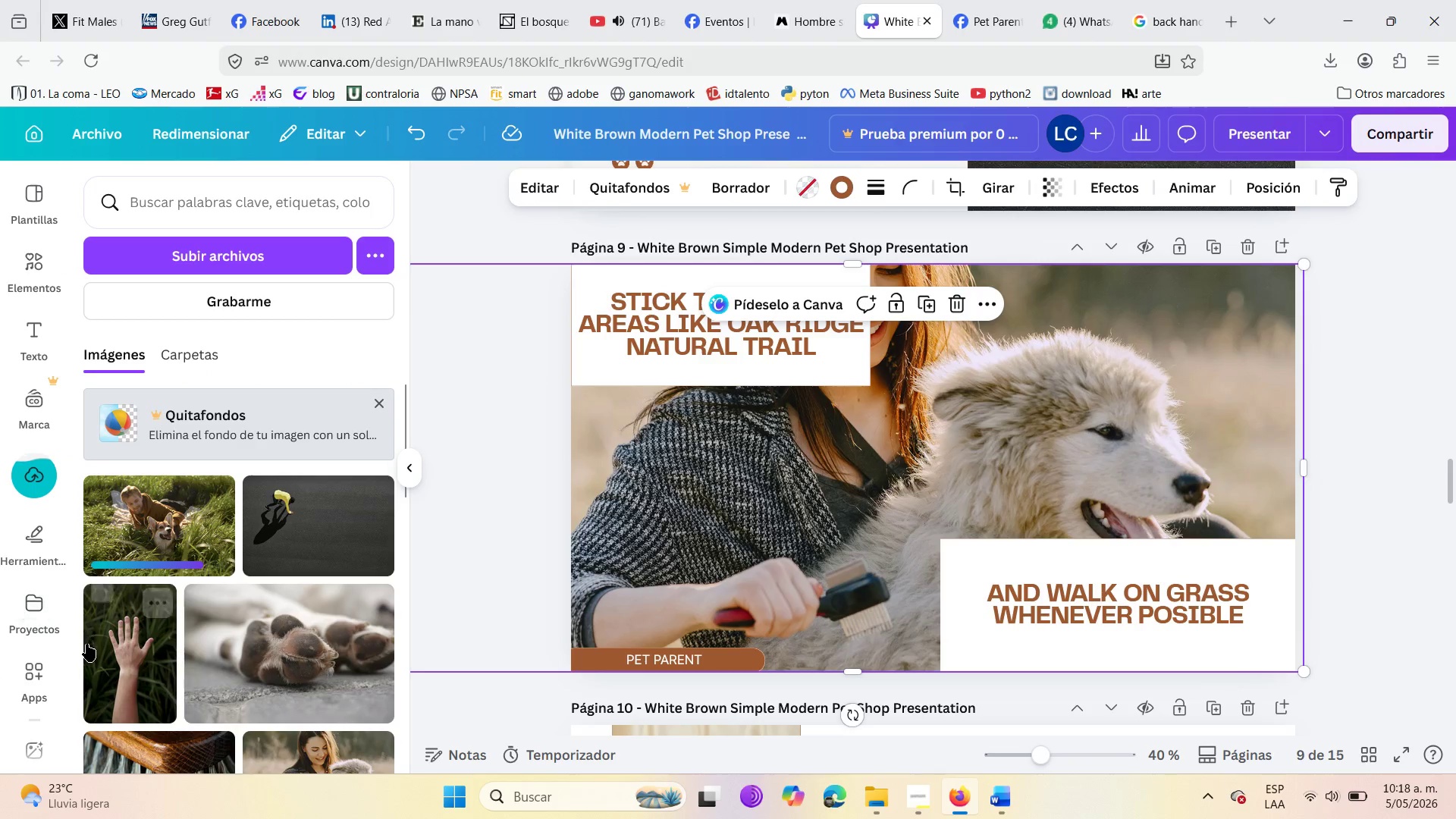 
left_click_drag(start_coordinate=[146, 531], to_coordinate=[725, 502])
 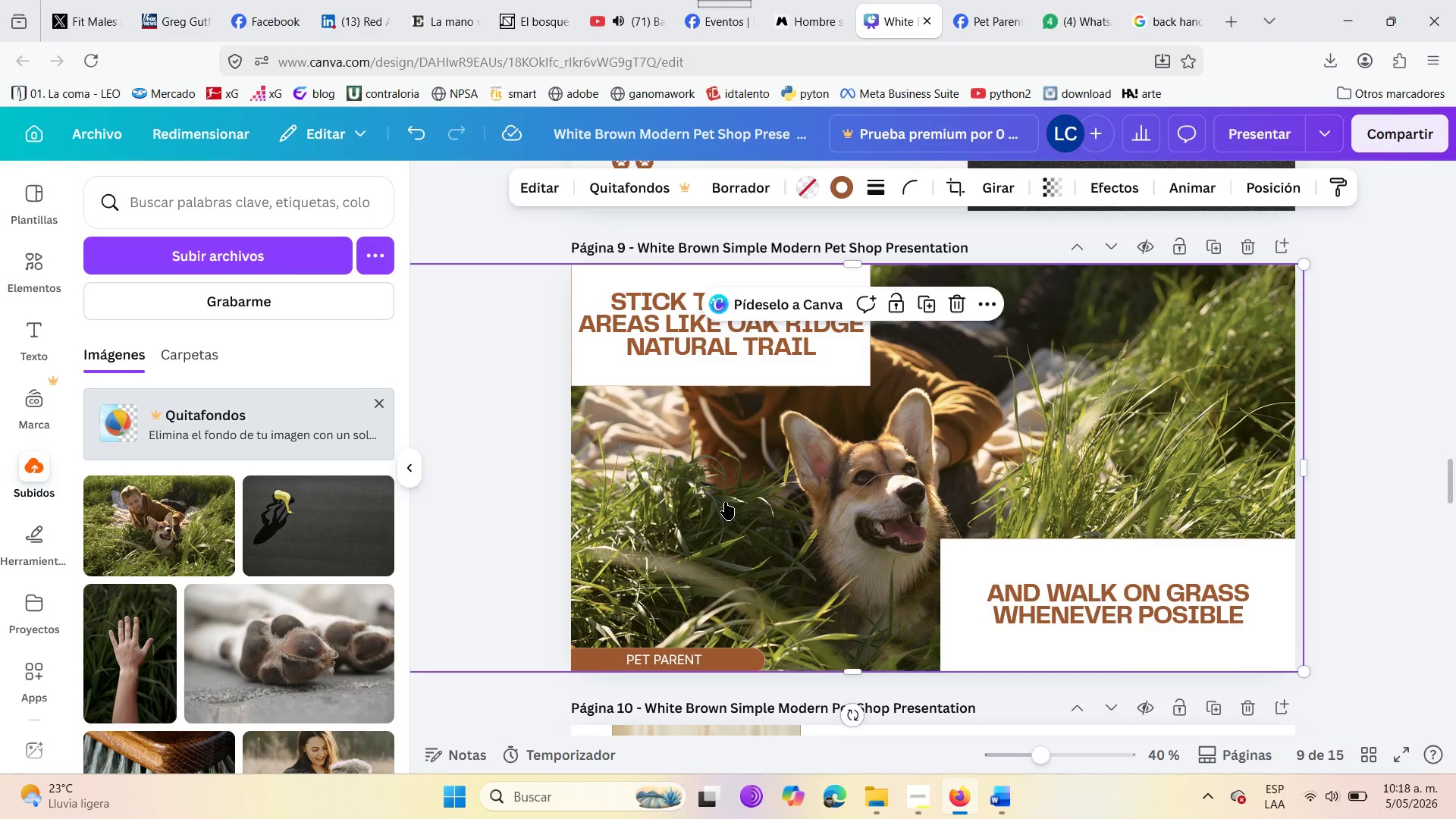 
wait(5.89)
 